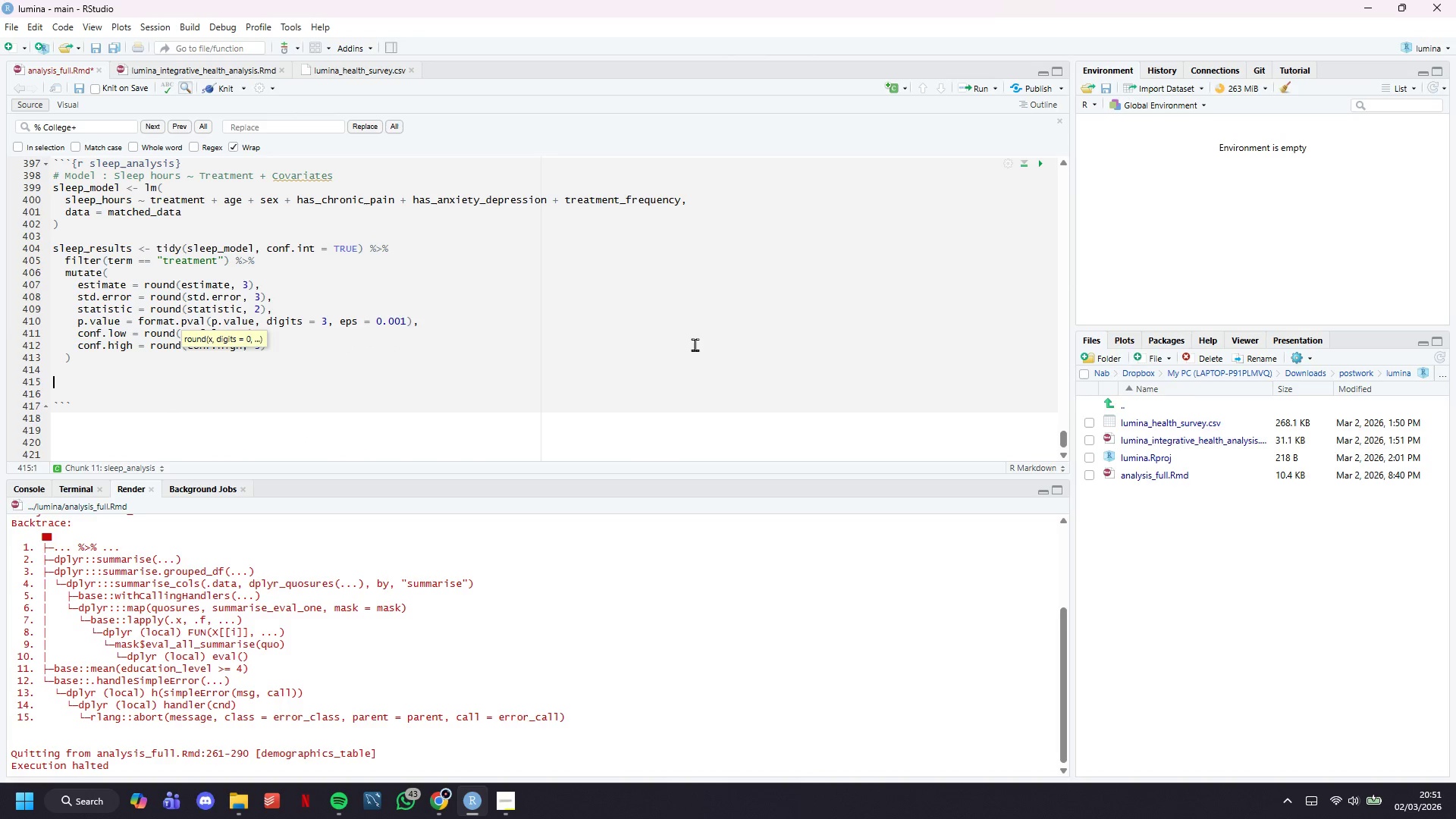 
type(sleep_results %>%)
 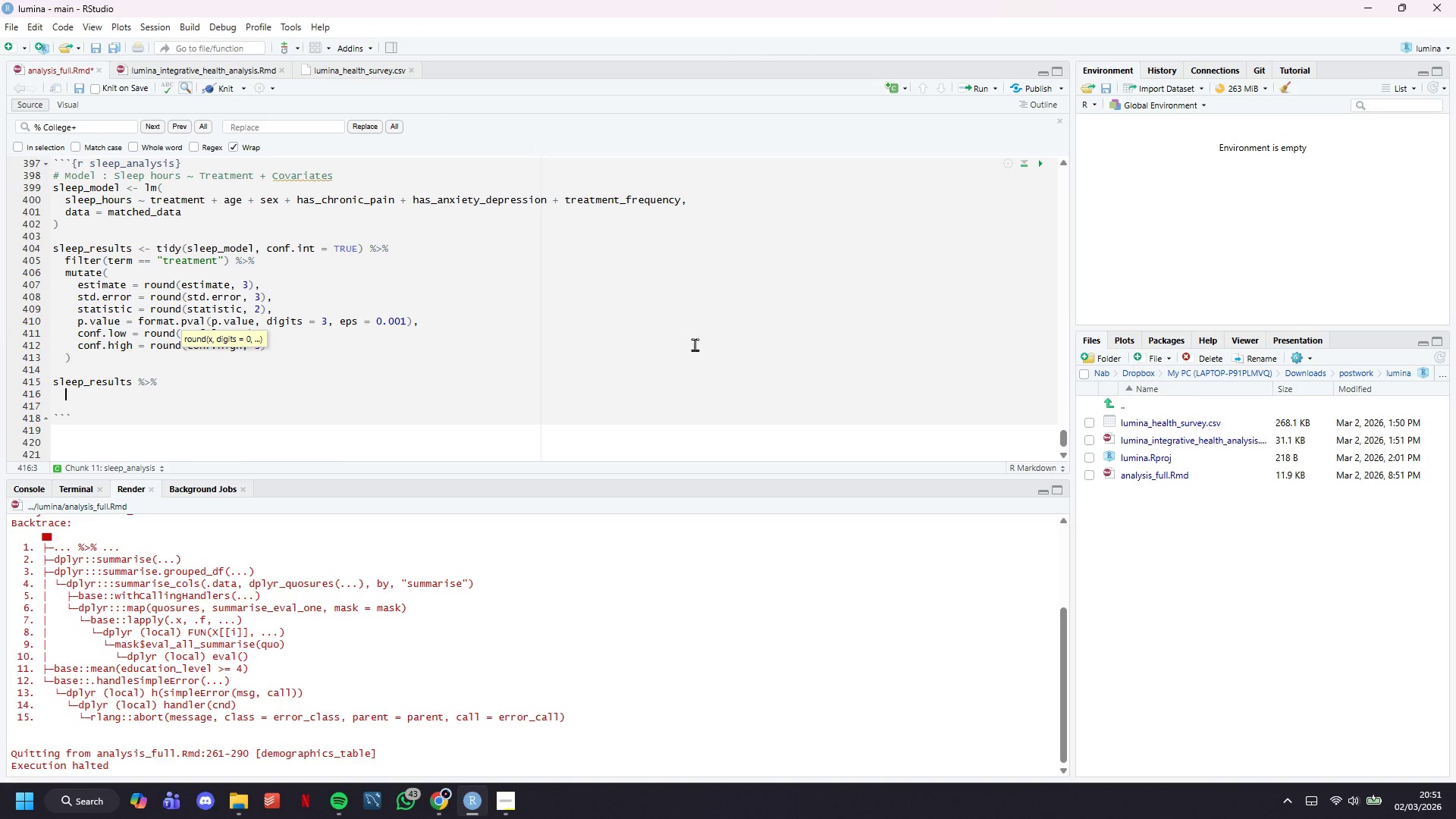 
 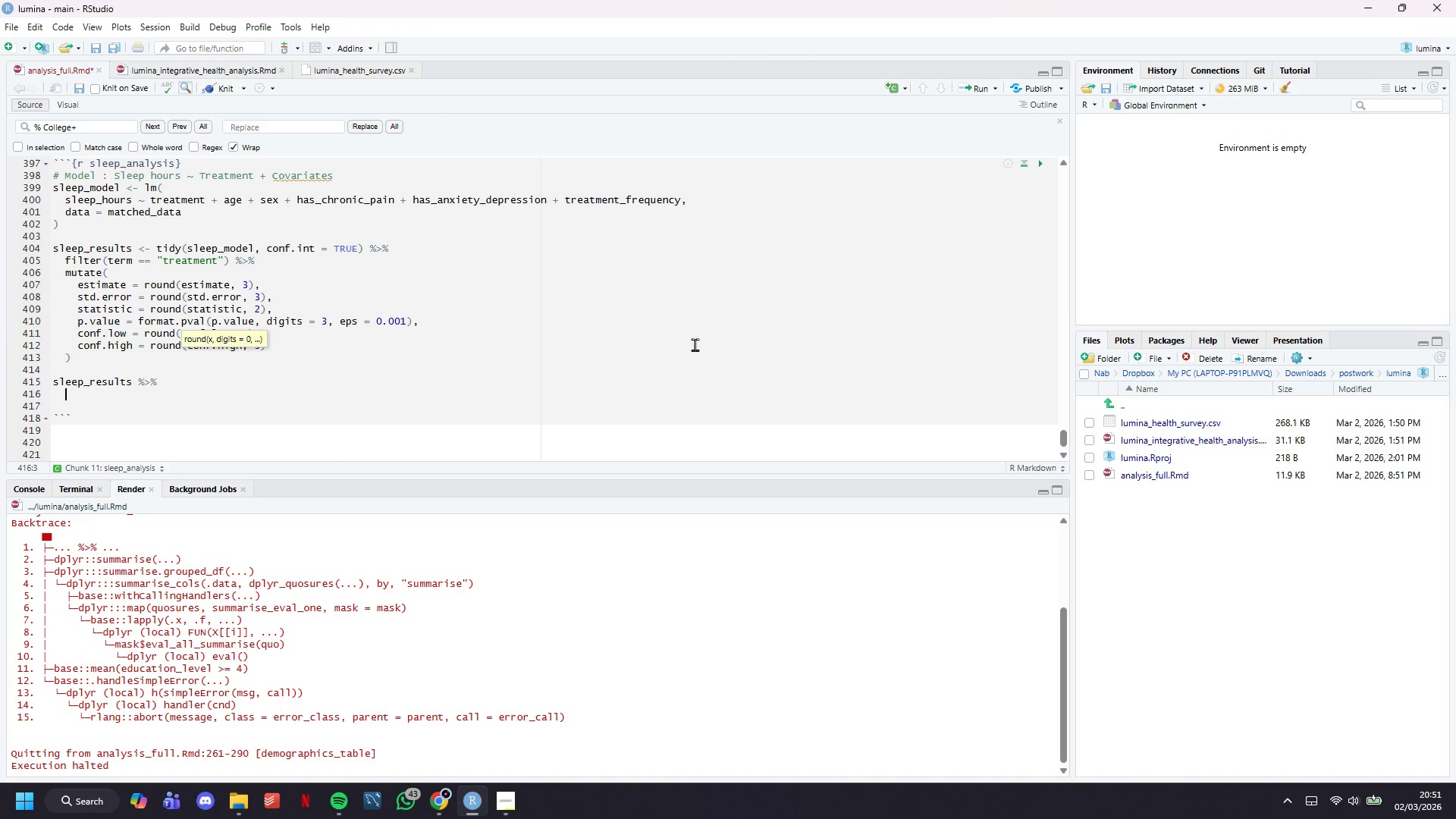 
key(Enter)
 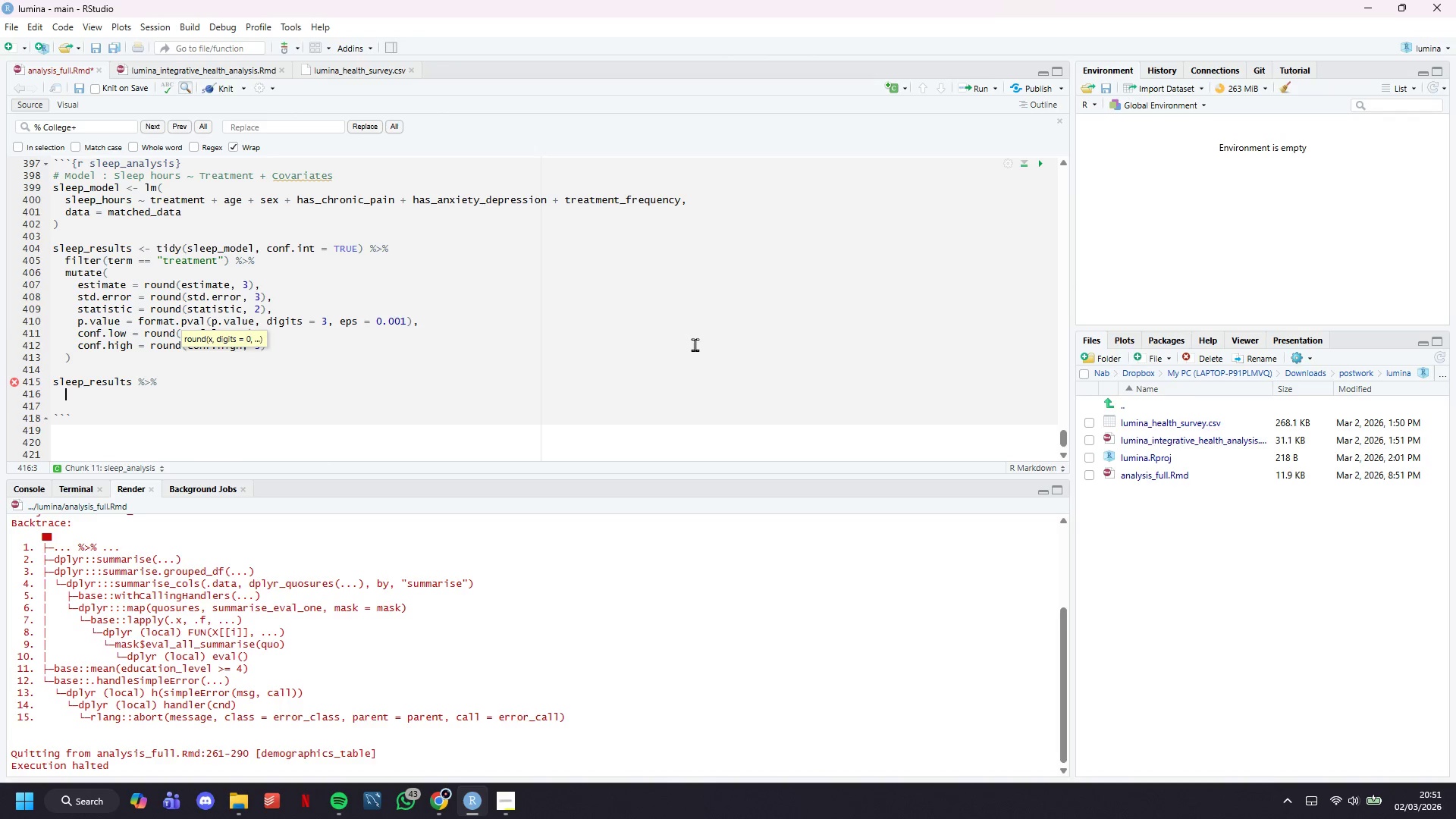 
wait(6.61)
 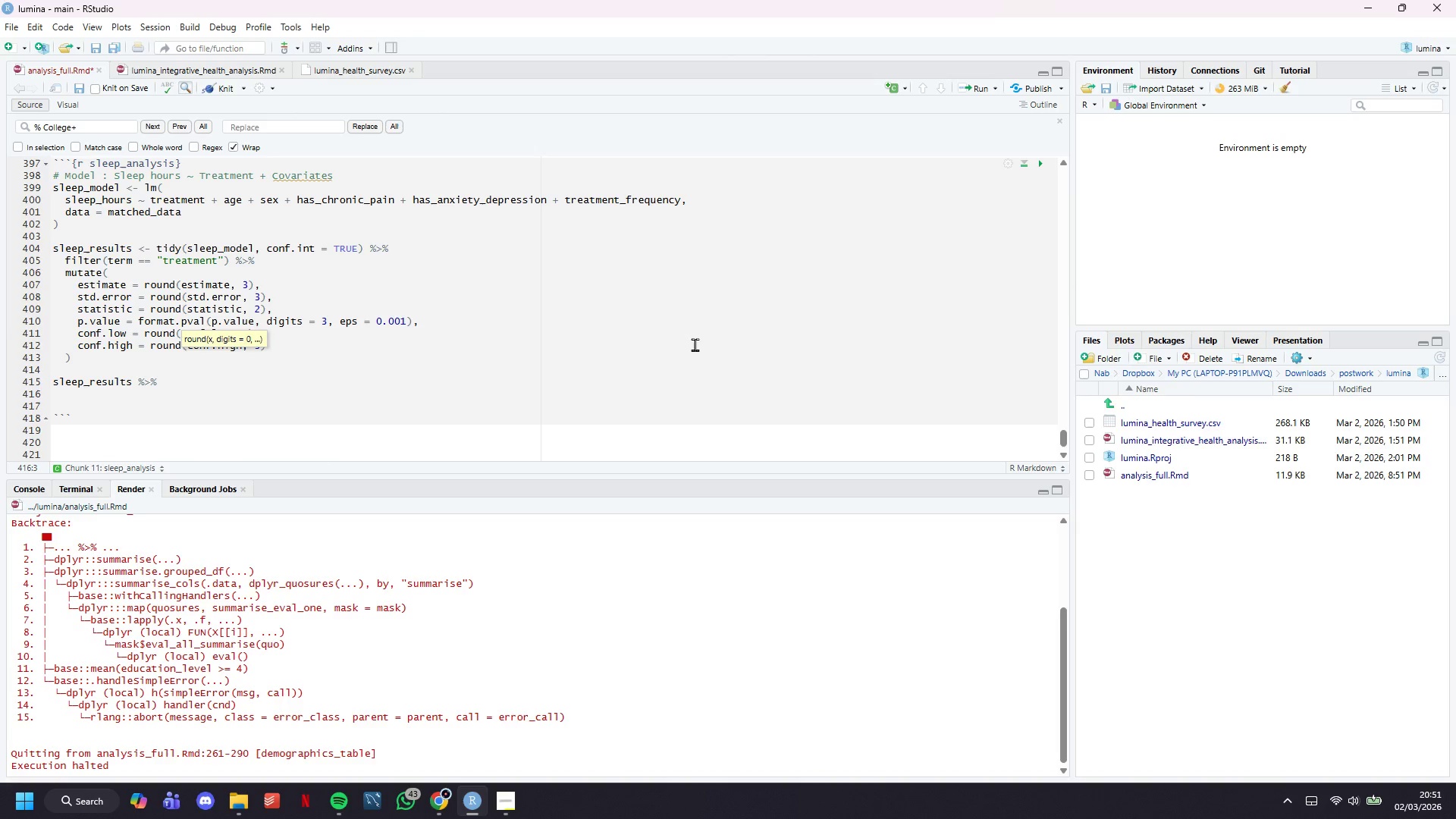 
type(select(ter,)
key(Backspace)
type(m, estimate, std.error, conf.low, )
 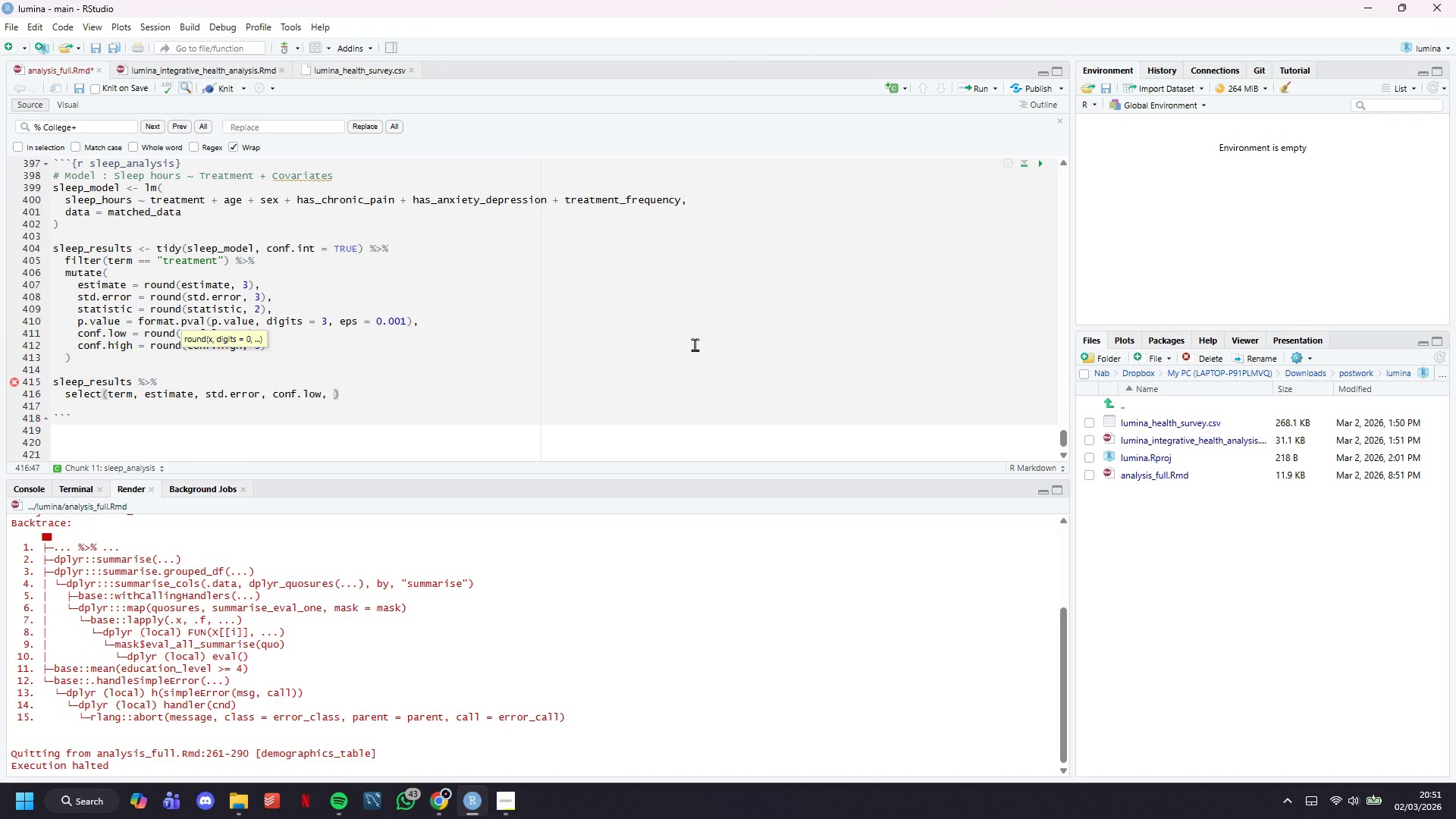 
type(conf.high, statistic, p.value)
 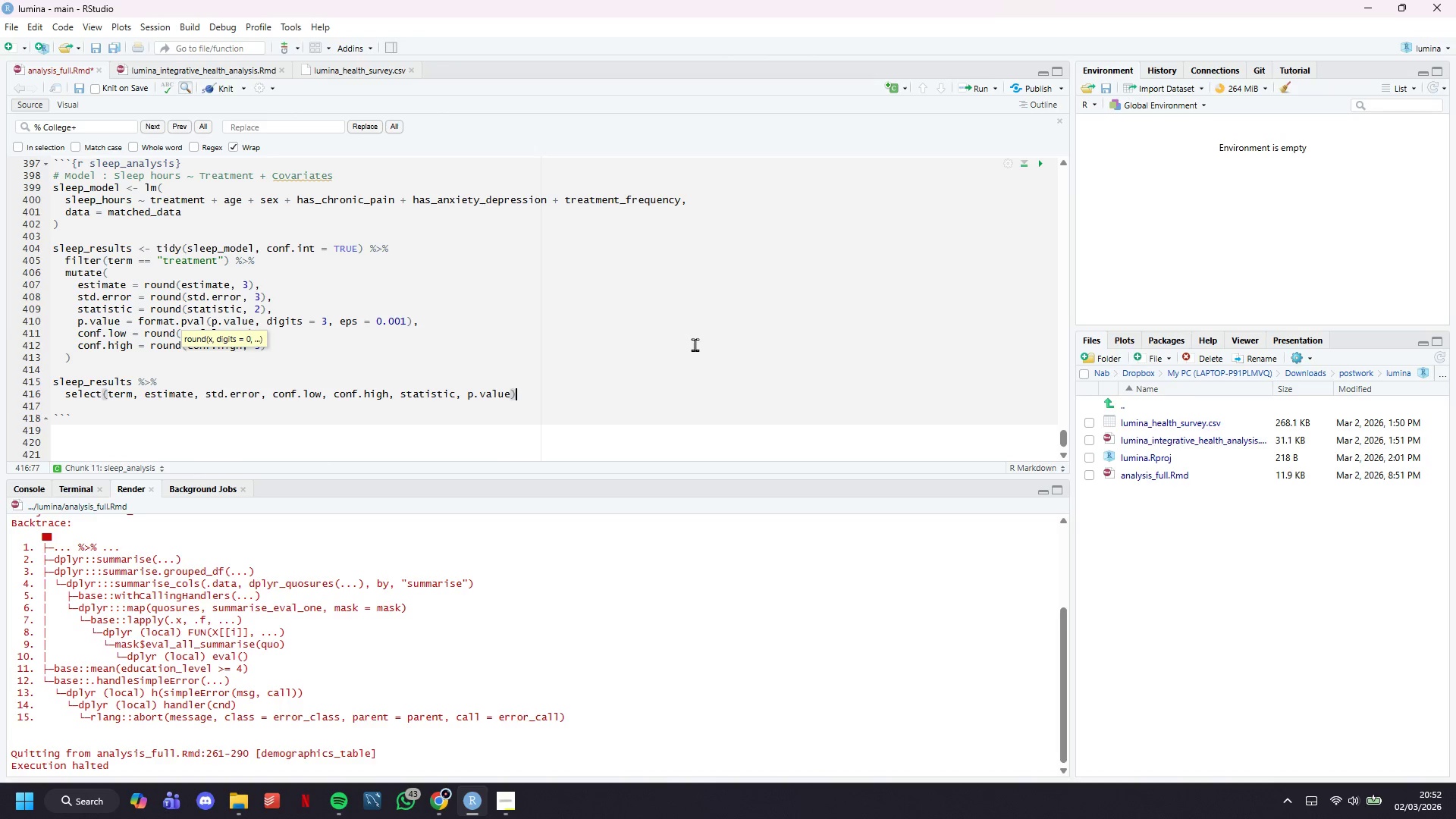 
key(ArrowRight)
 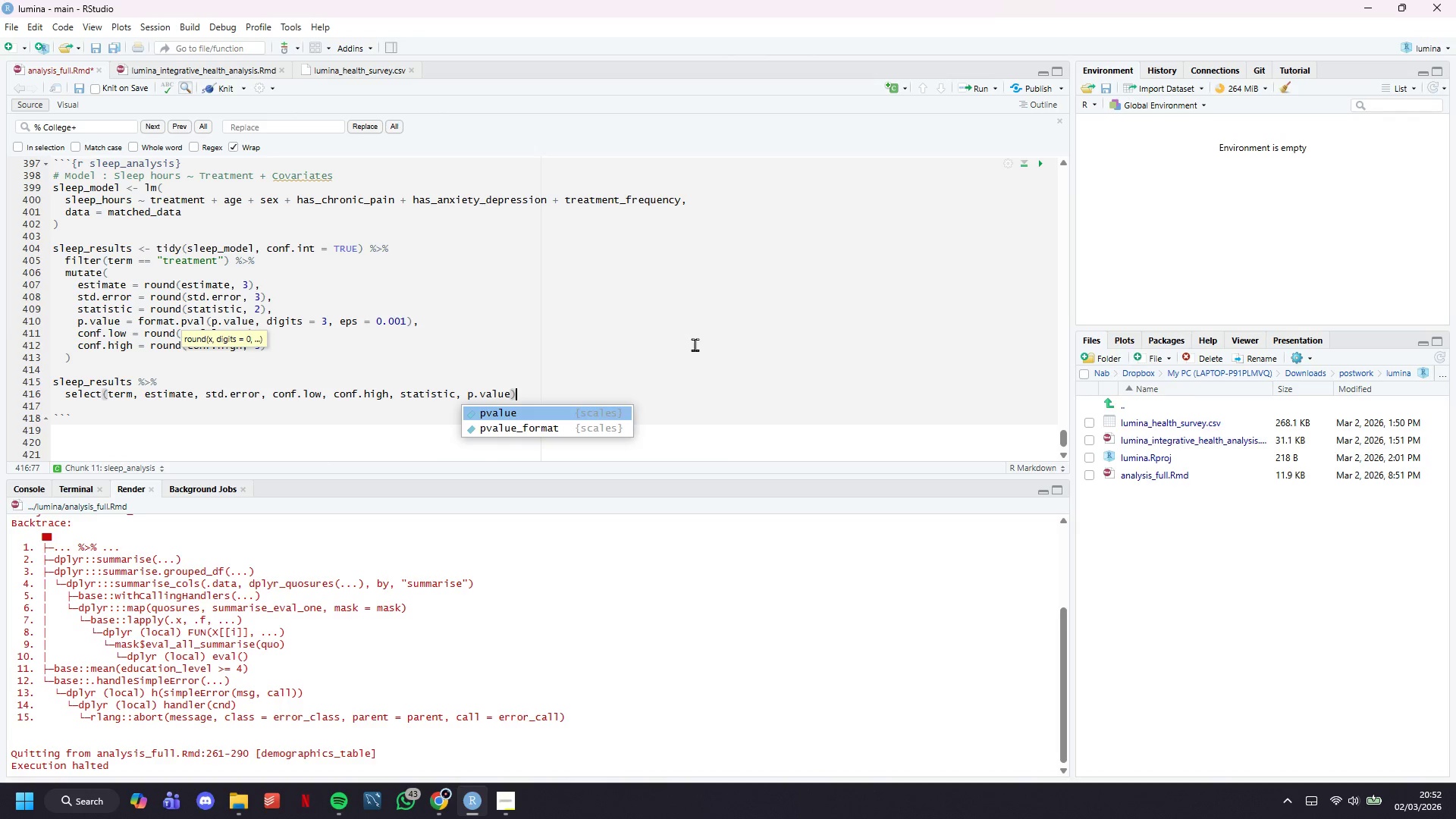 
key(Space)
 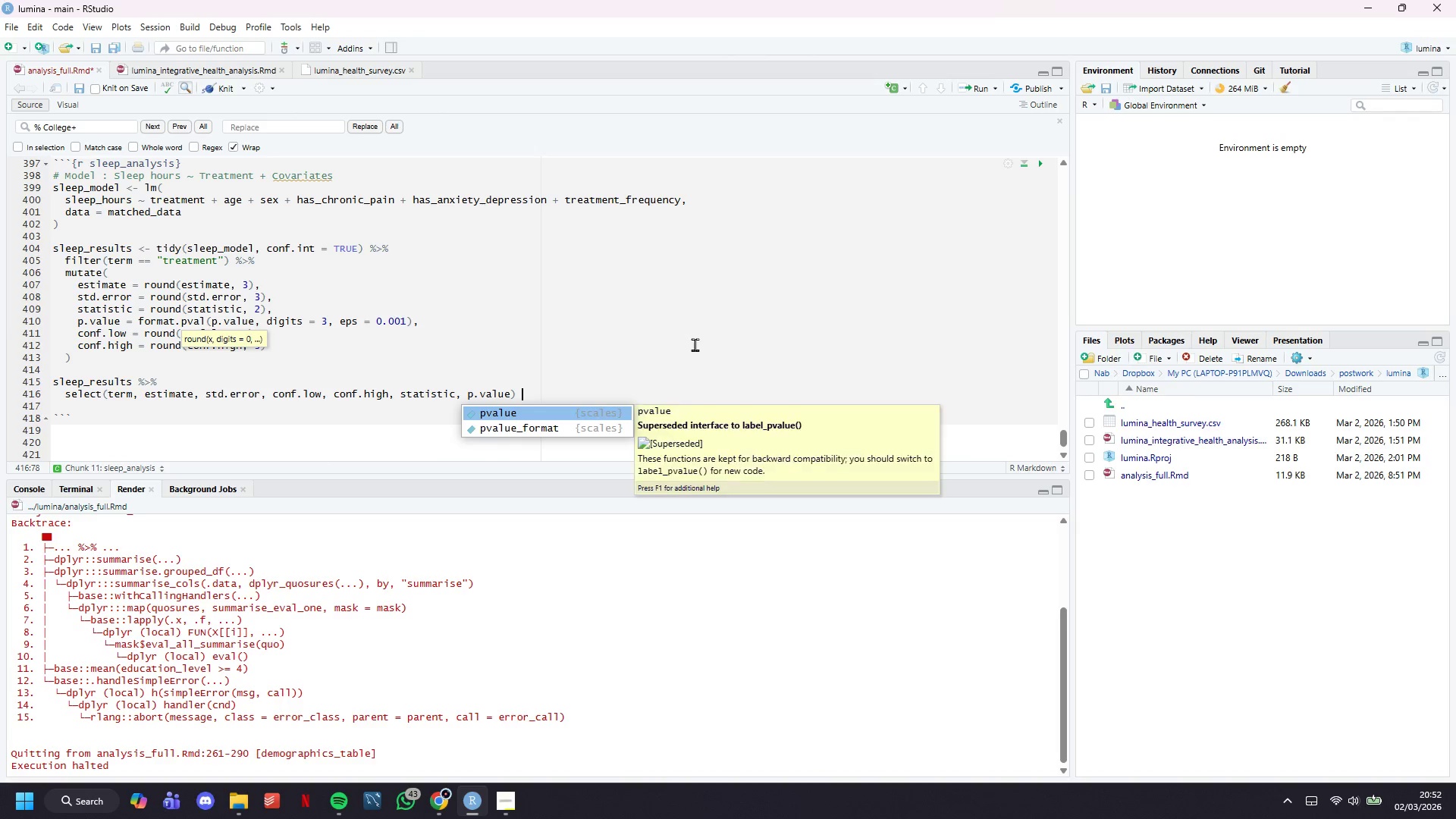 
key(Shift+5)
 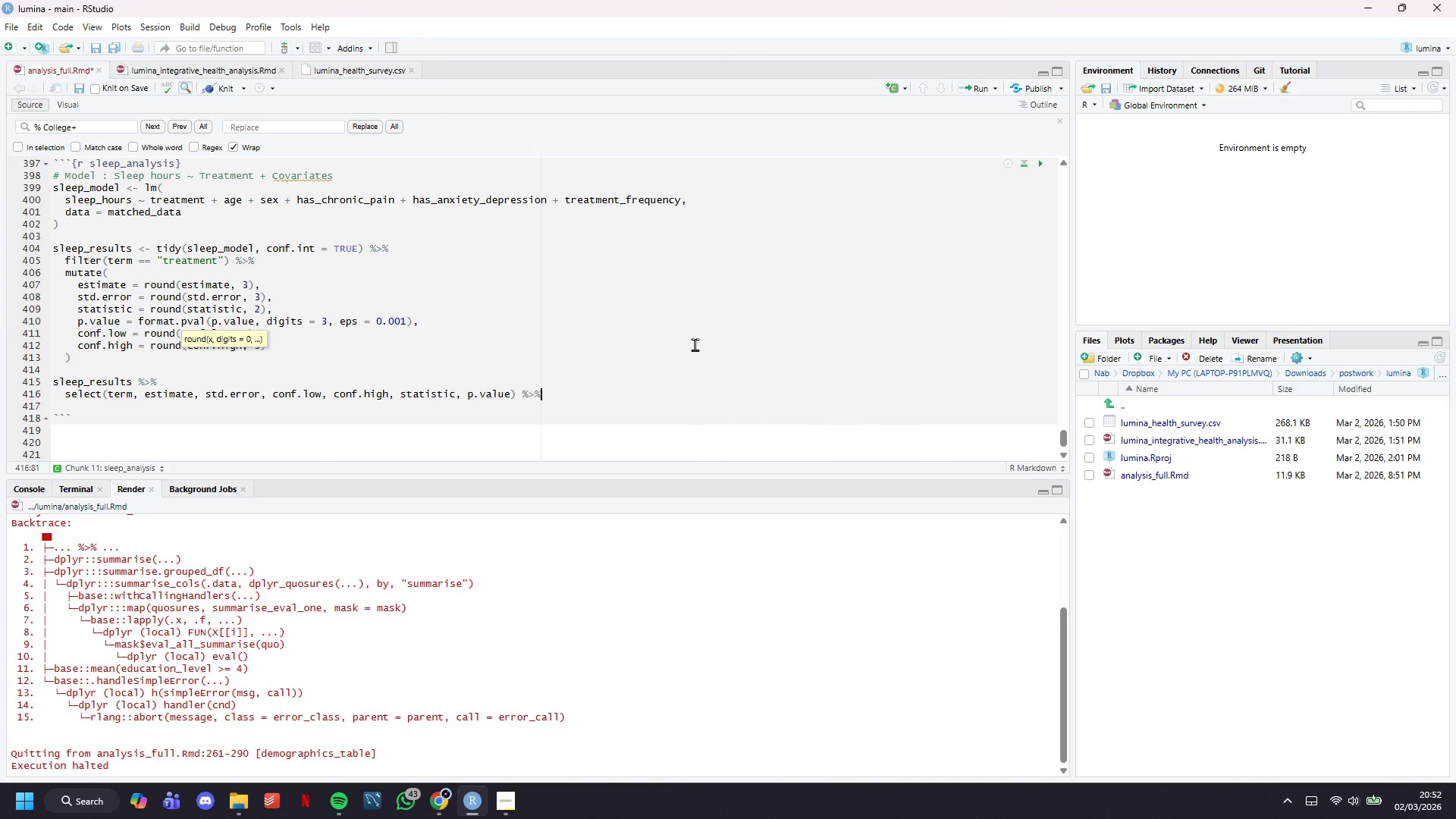 
key(Shift+Period)
 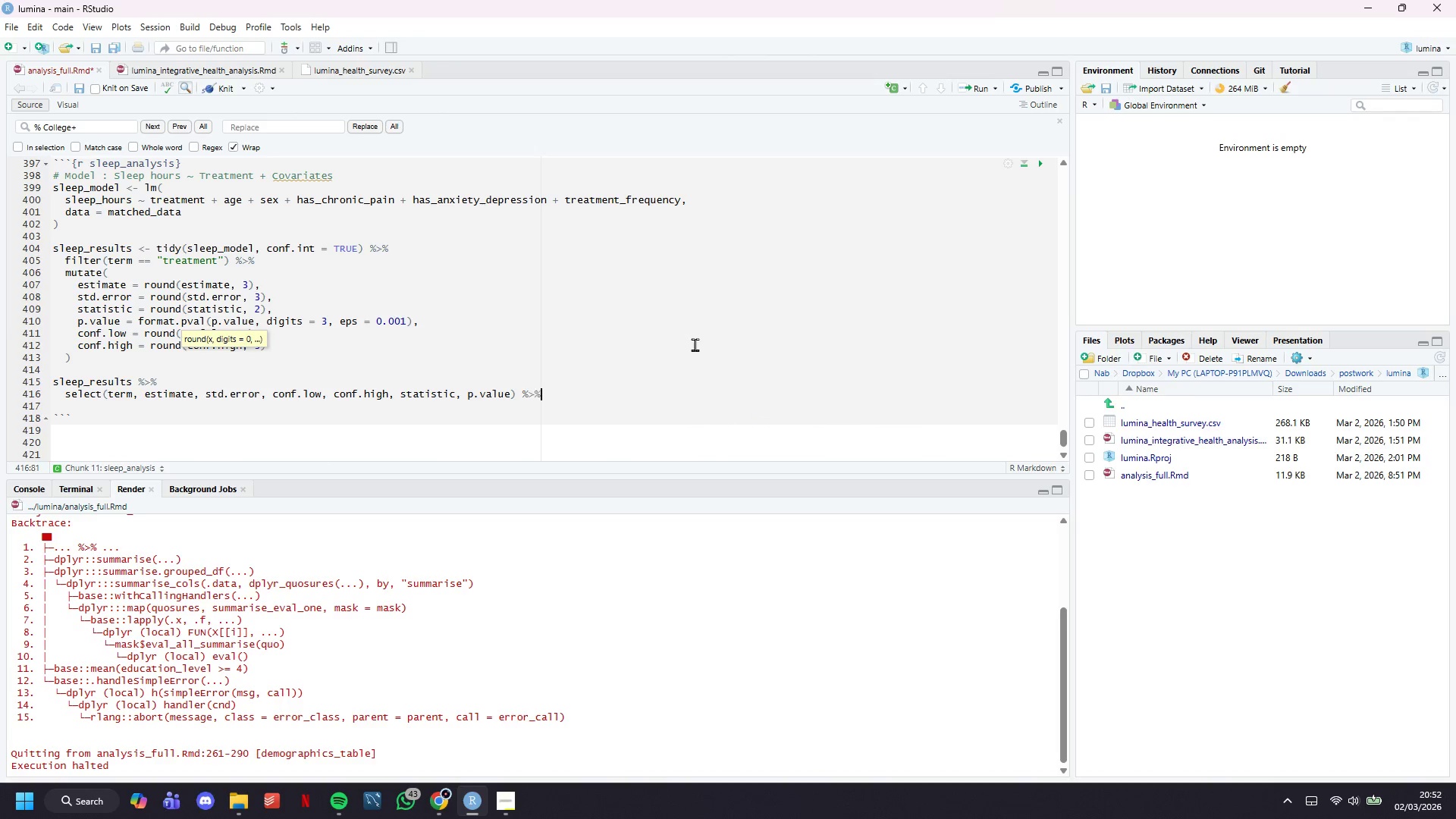 
key(Shift+5)
 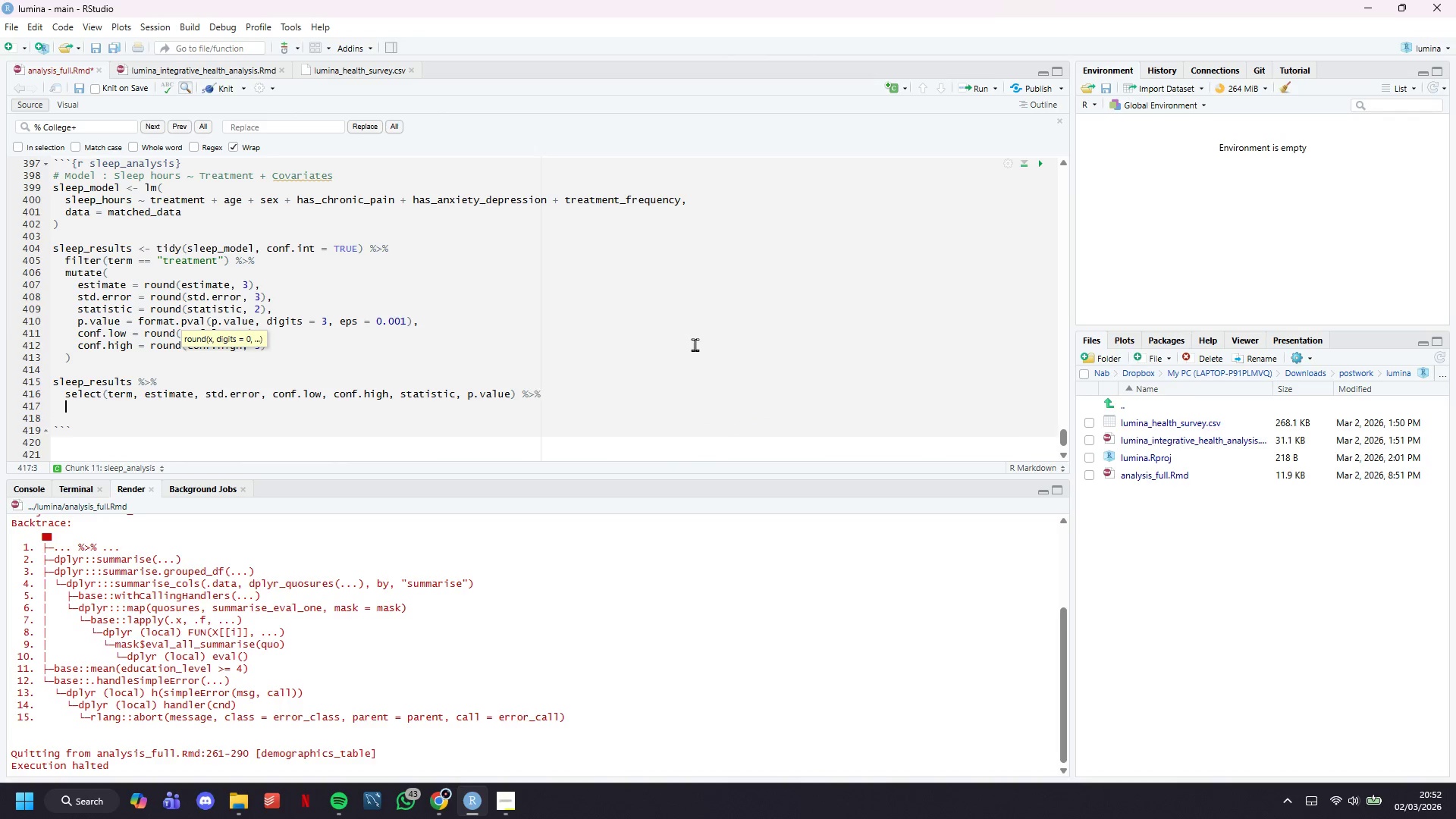 
key(Enter)
 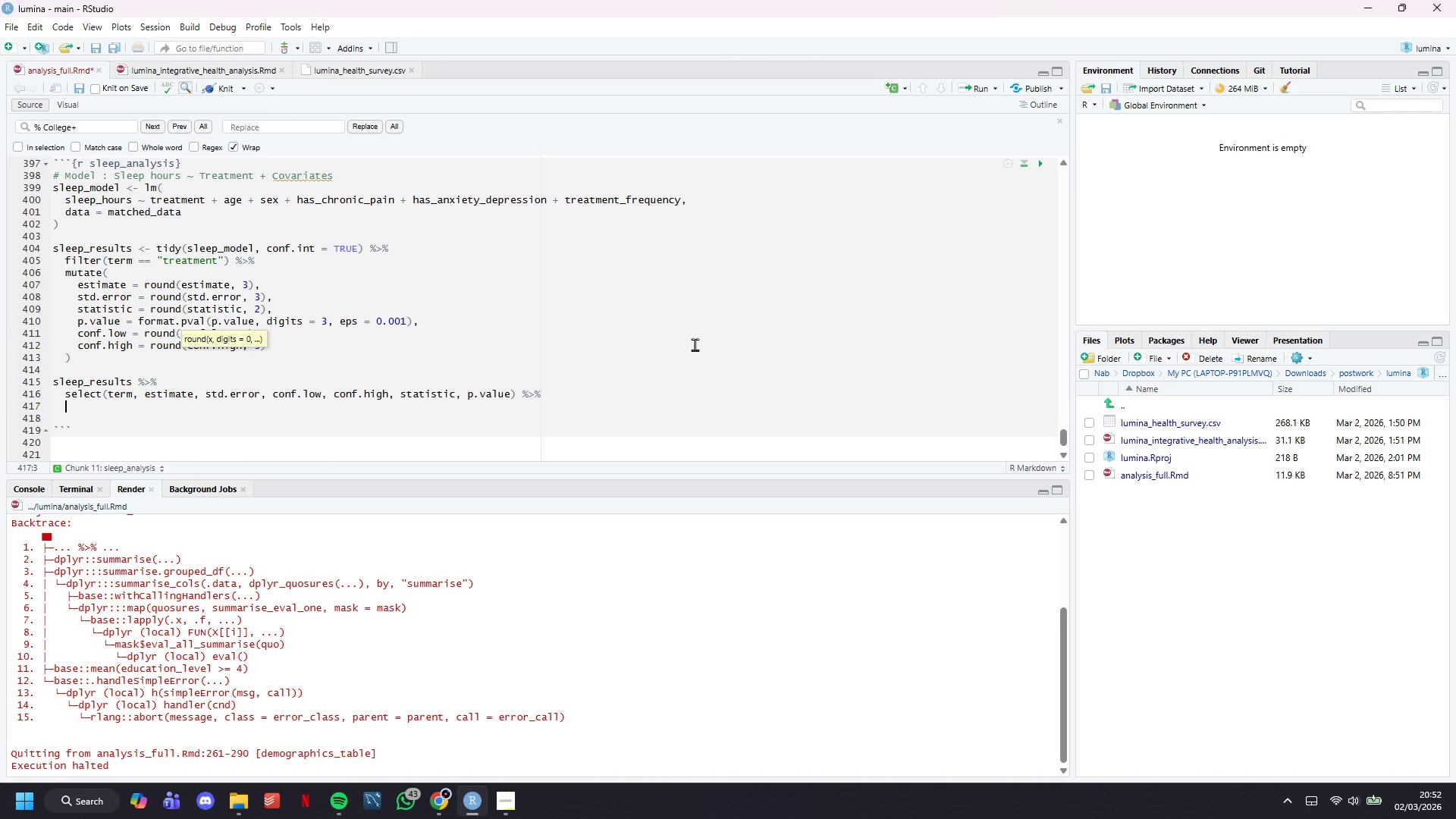 
type(kable(caption = "Sleep Duration: )
 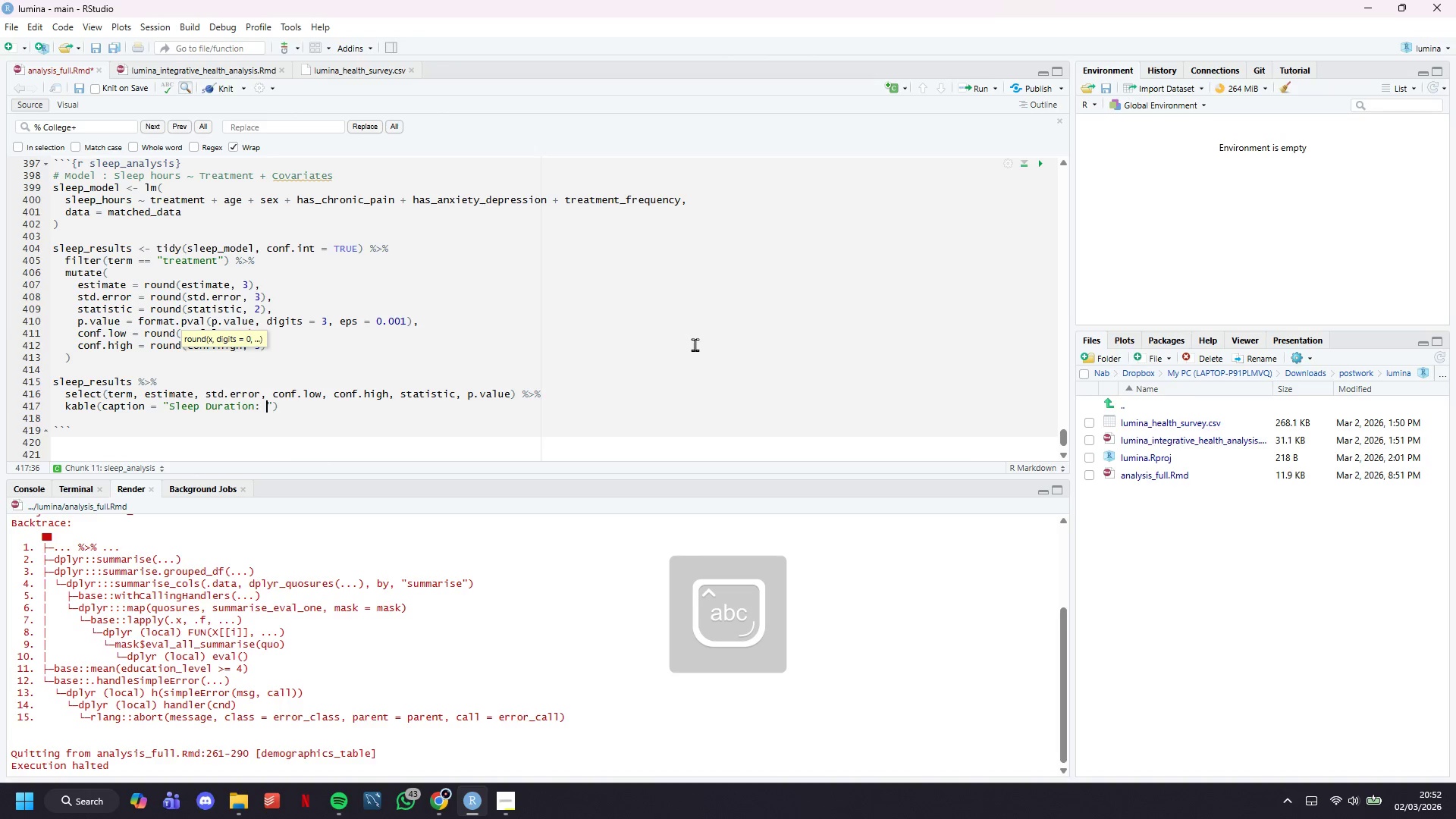 
wait(5.41)
 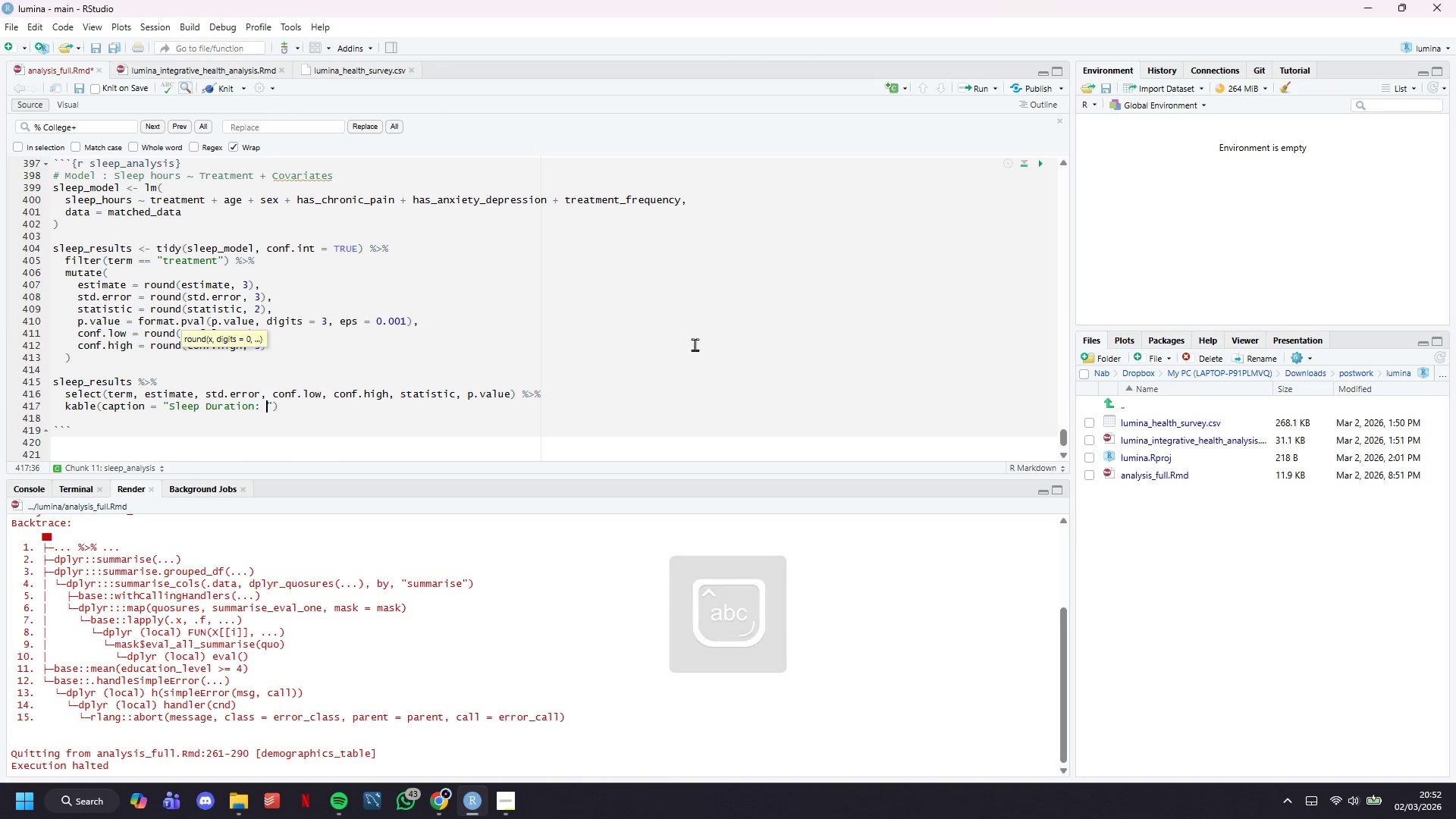 
type(Treatment Effect ())
 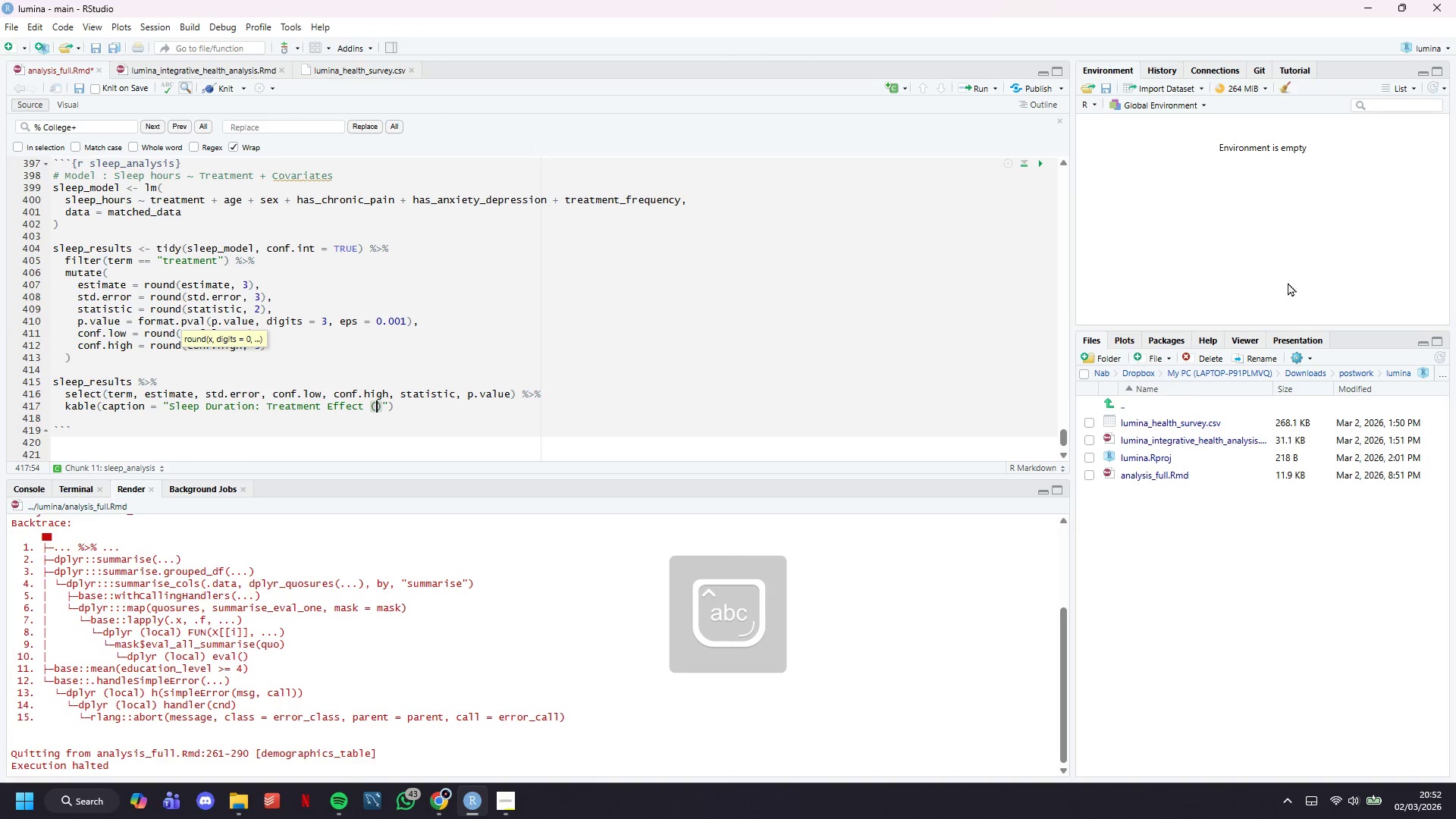 
 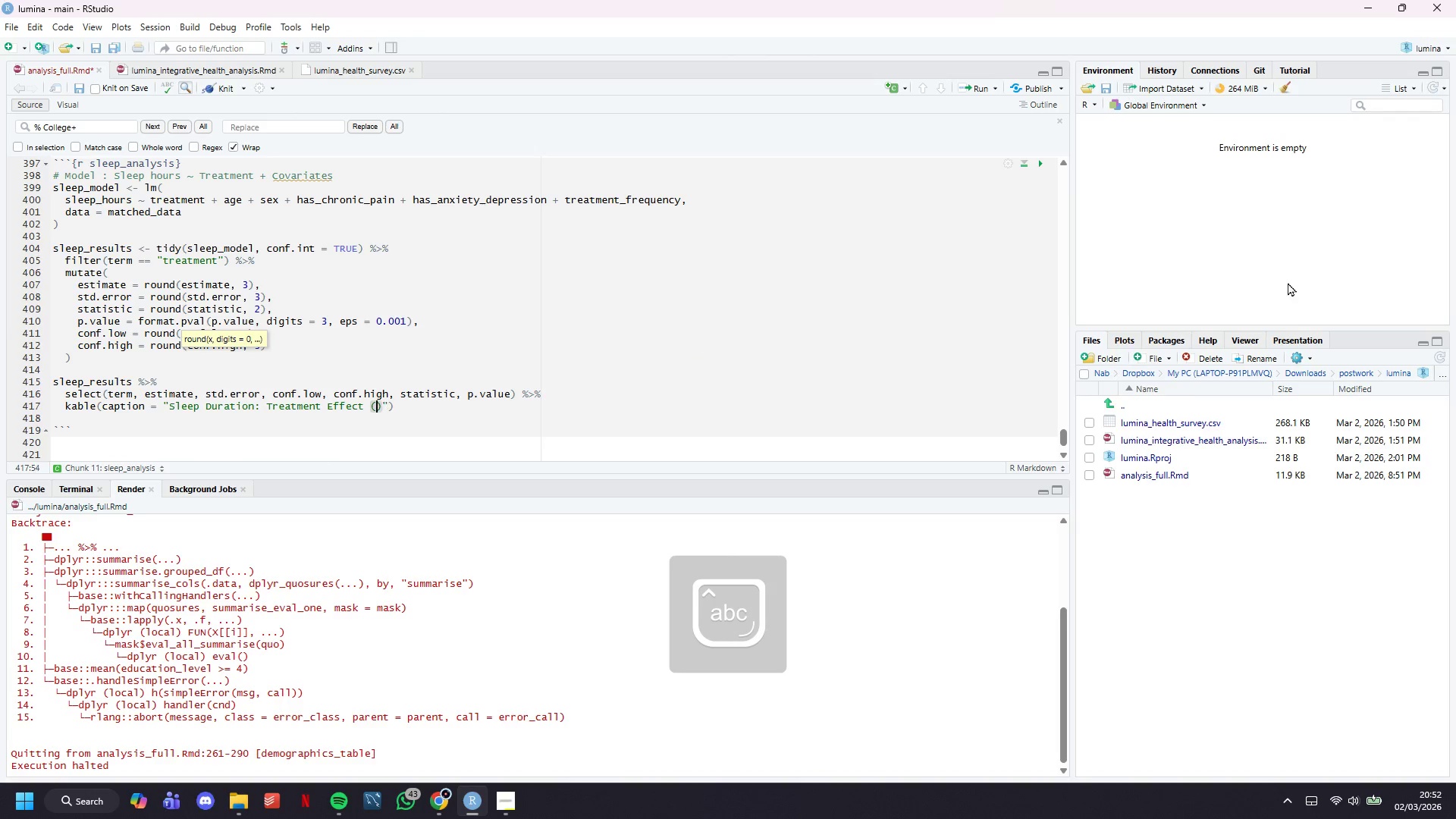 
key(ArrowLeft)
 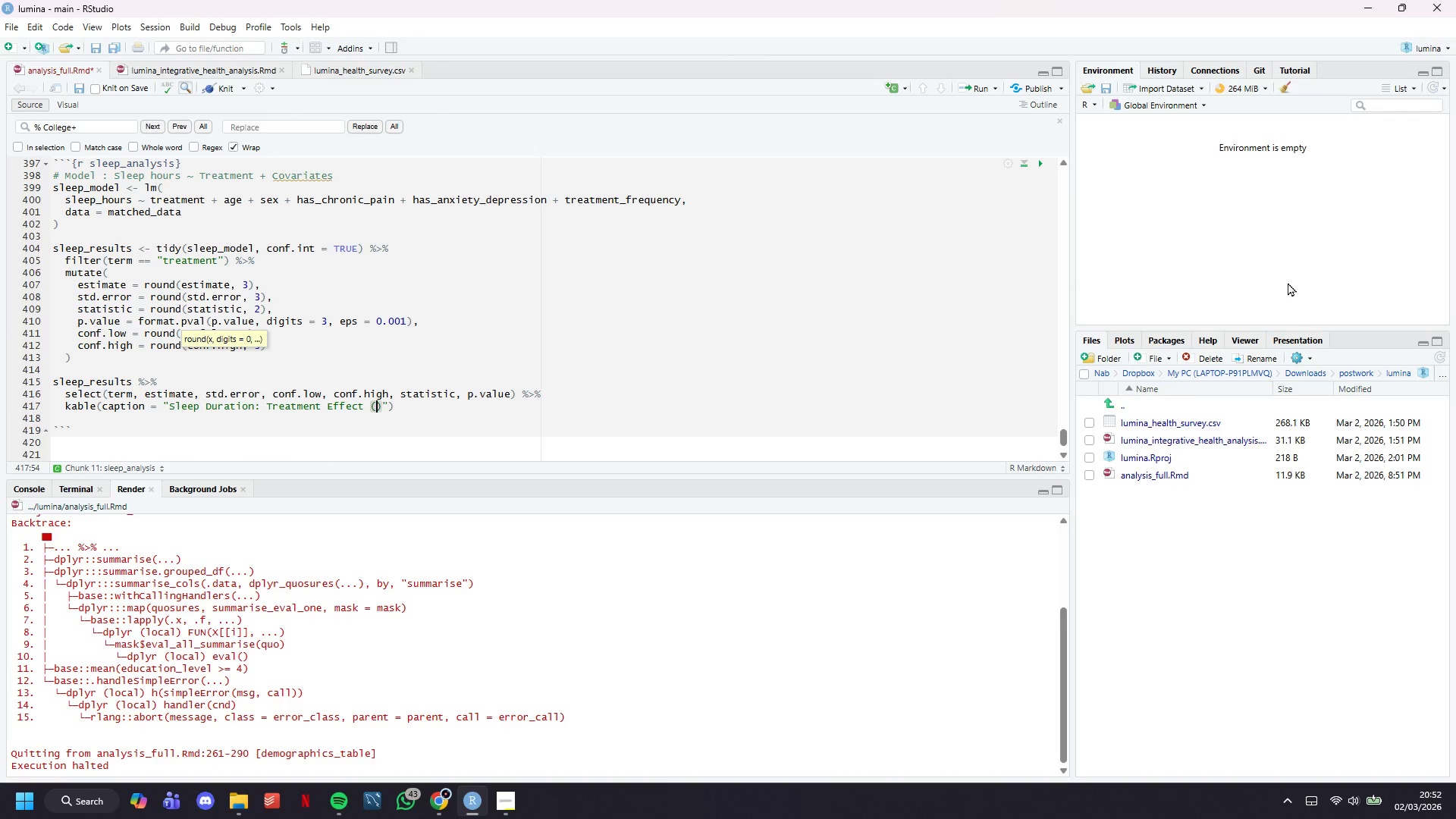 
type(Alternative vs. Physical Theraphy)
 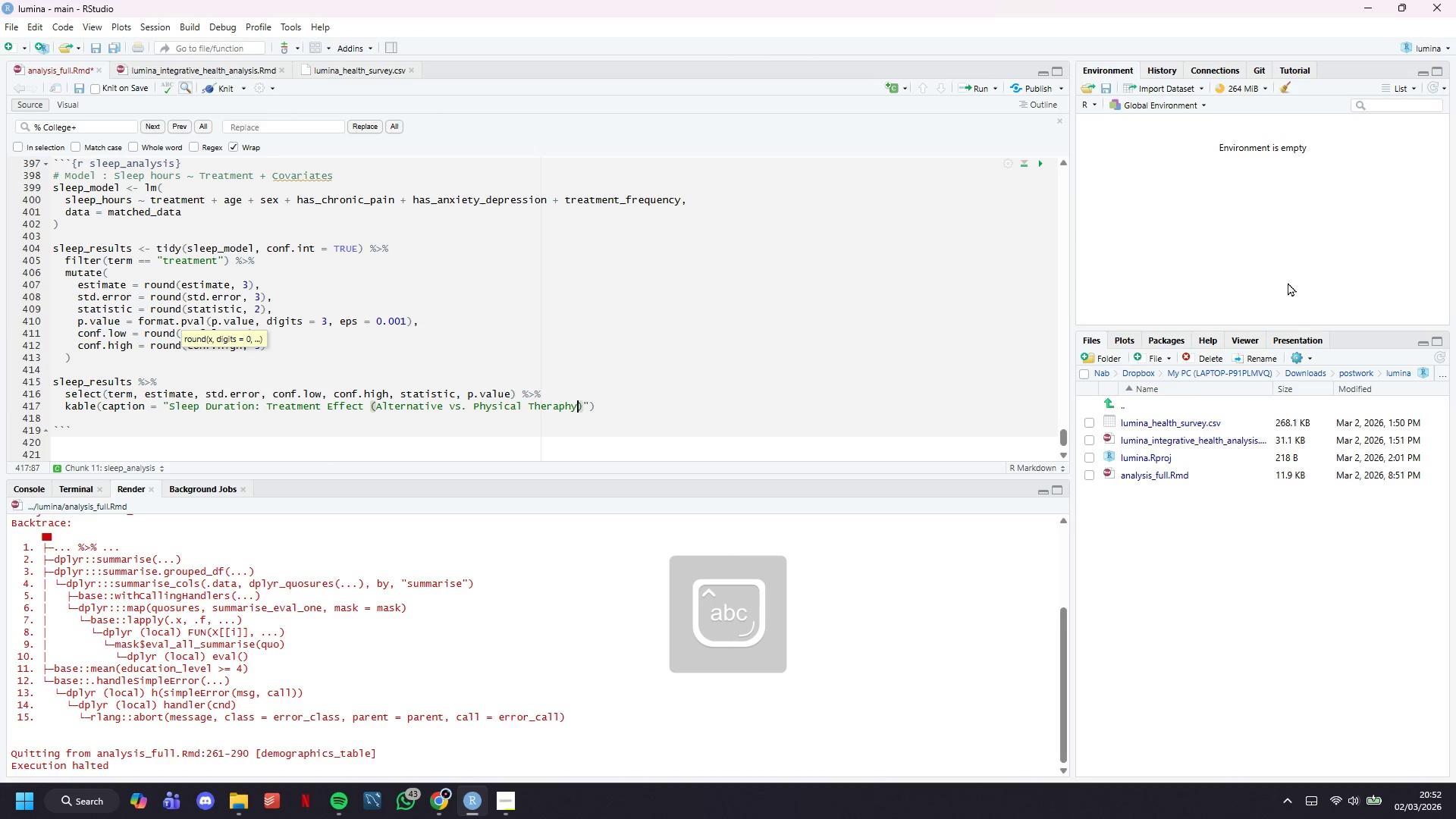 
key(ArrowRight)
 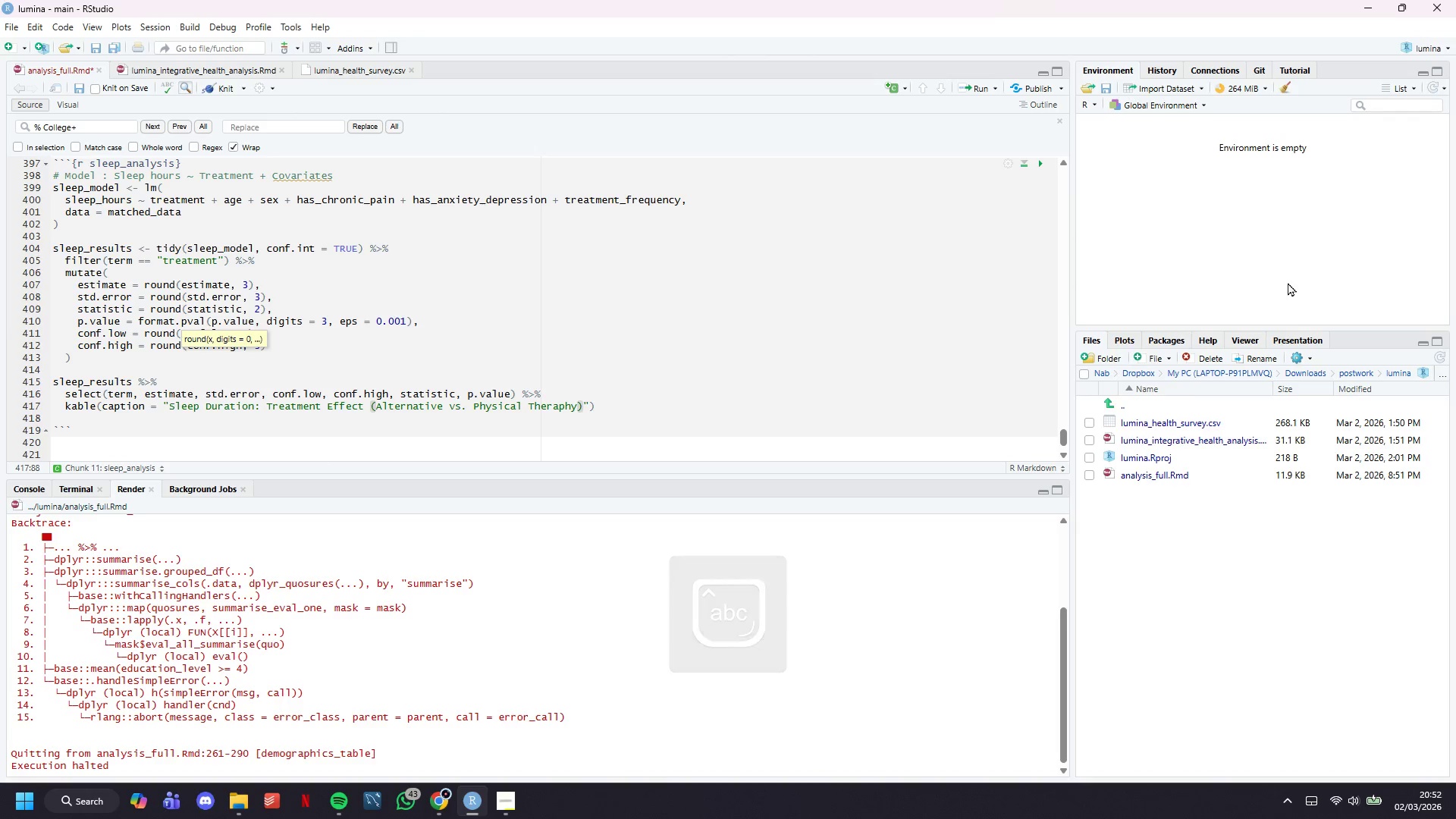 
key(ArrowRight)
 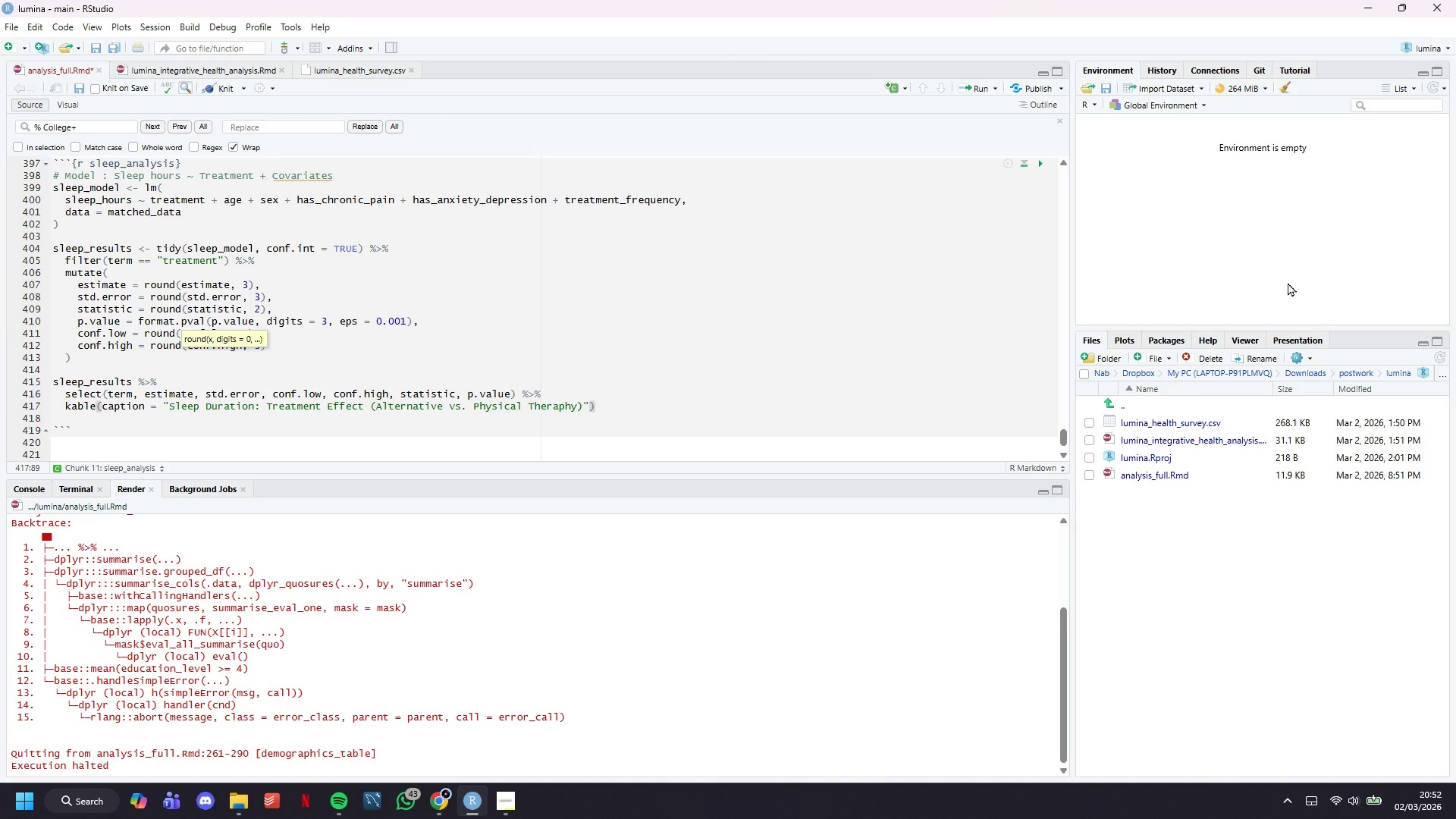 
key(ArrowRight)
 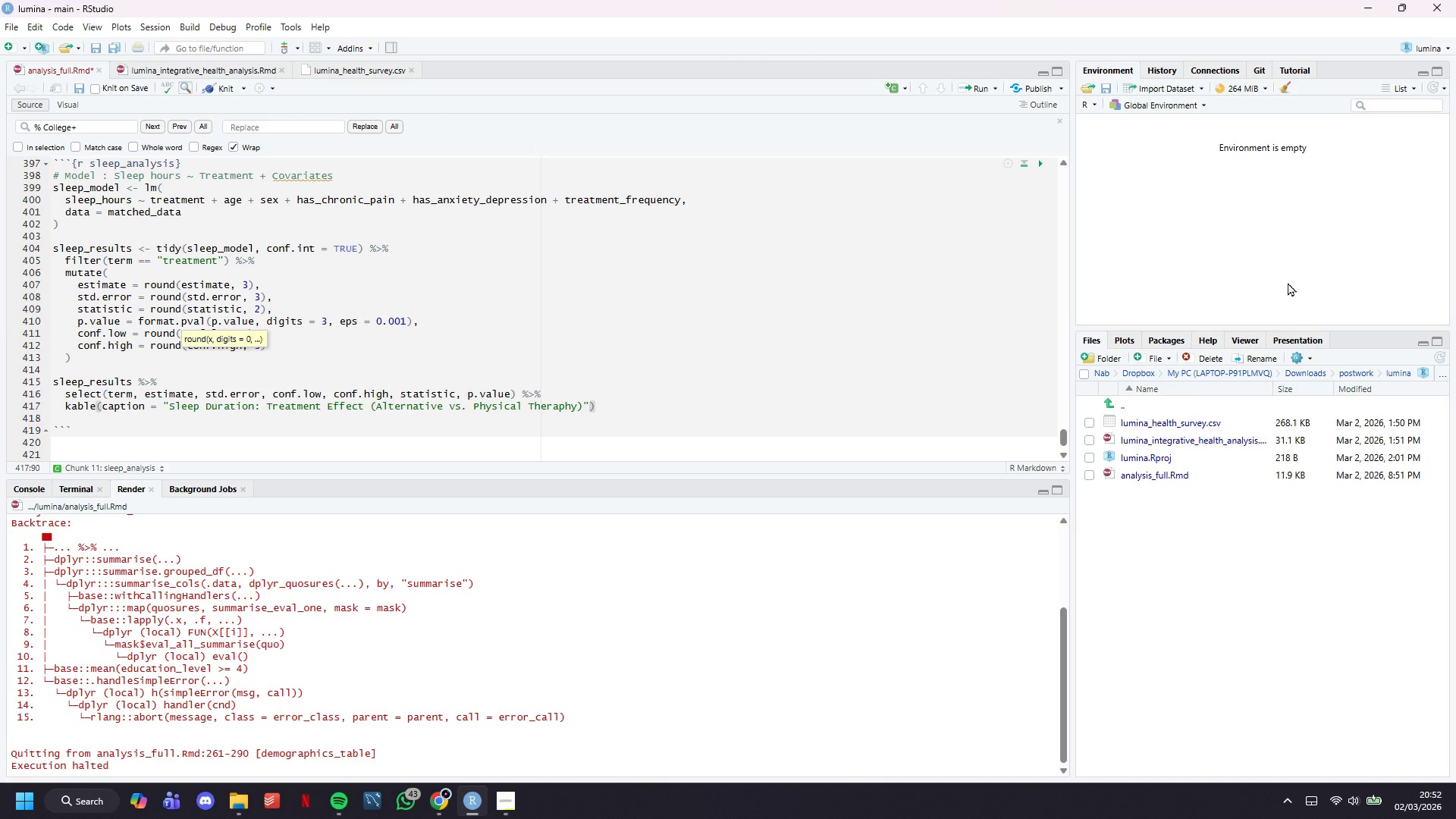 
key(Comma)
 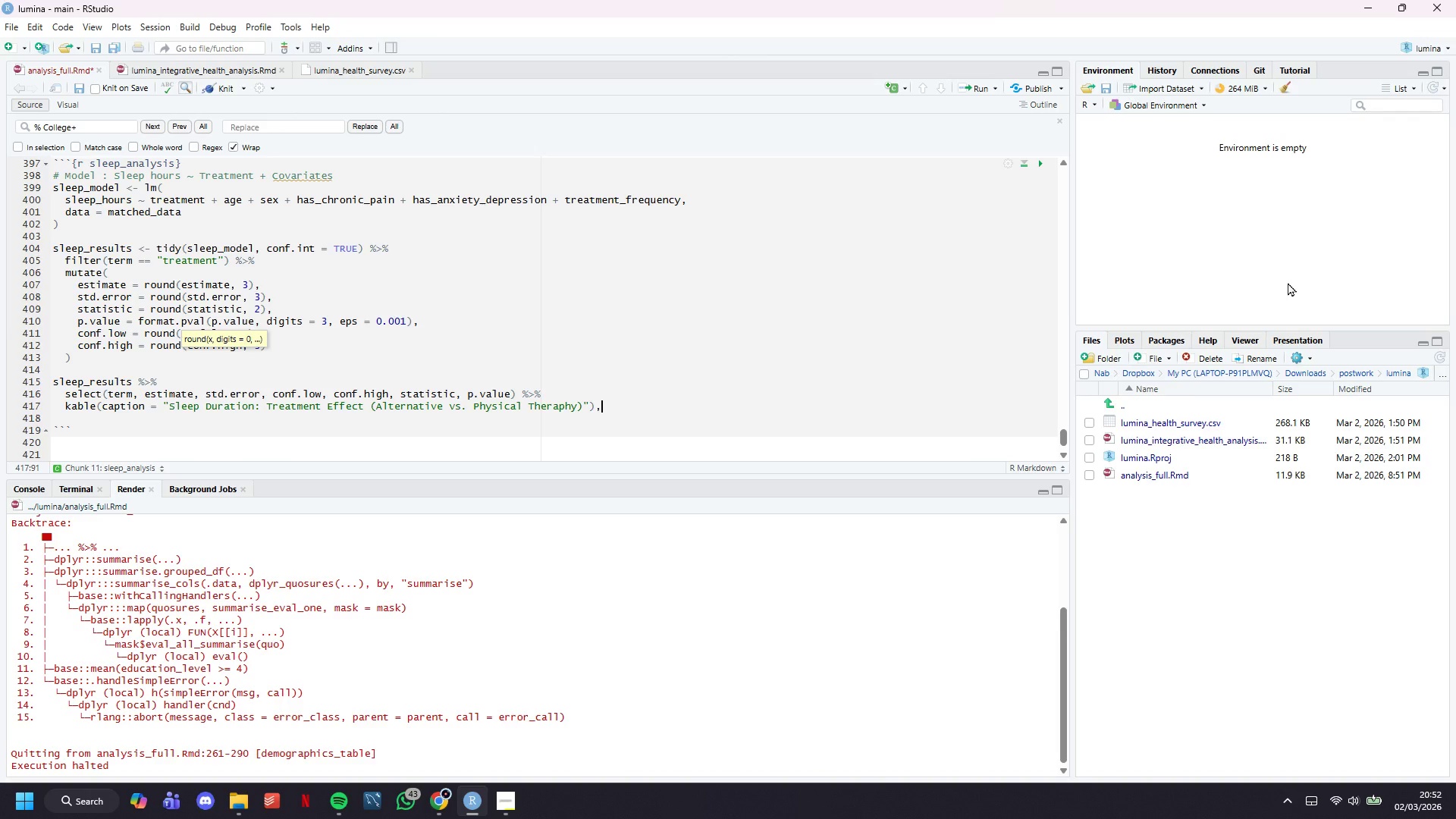 
key(Enter)
 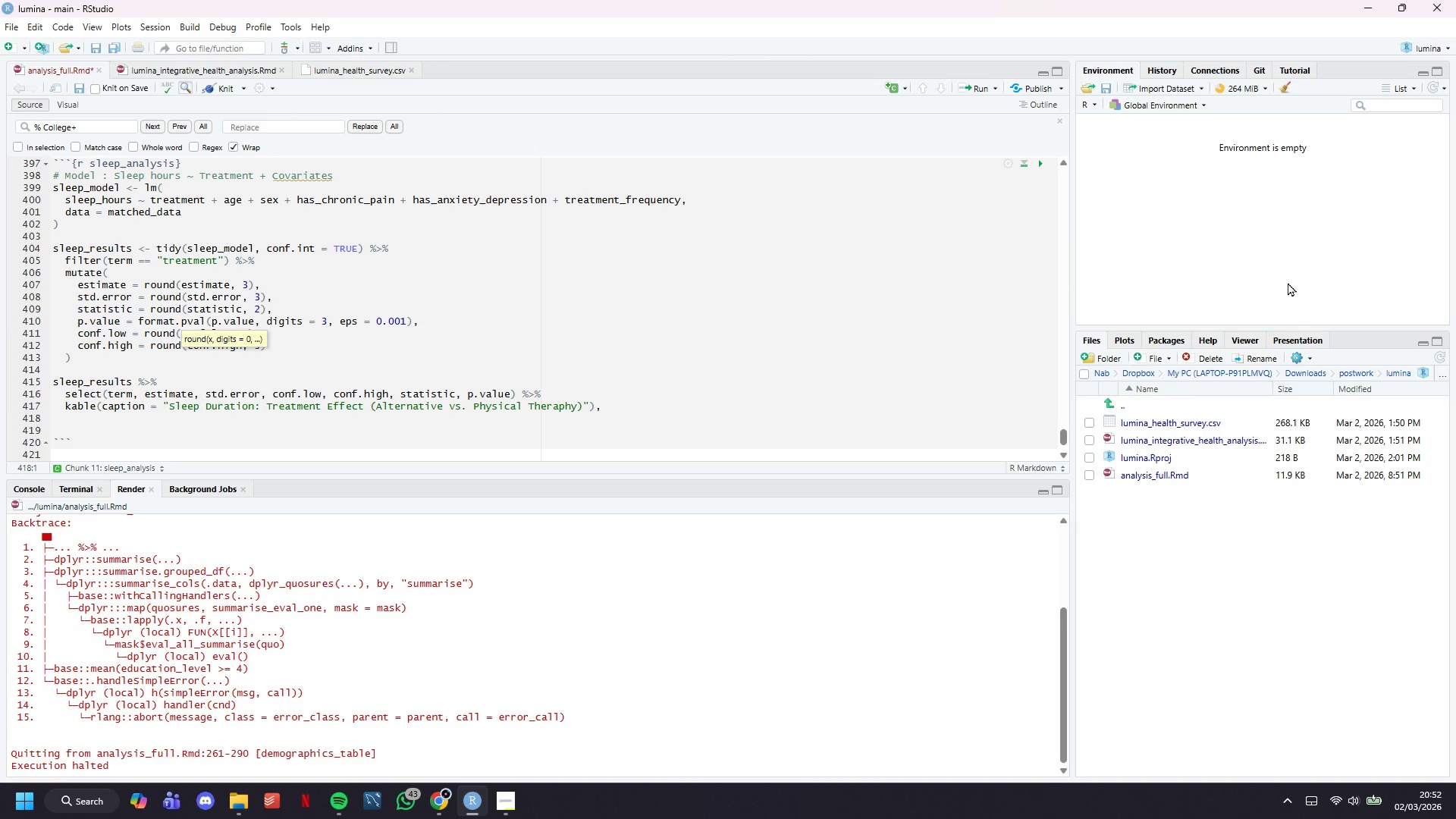 
key(Control+Z)
 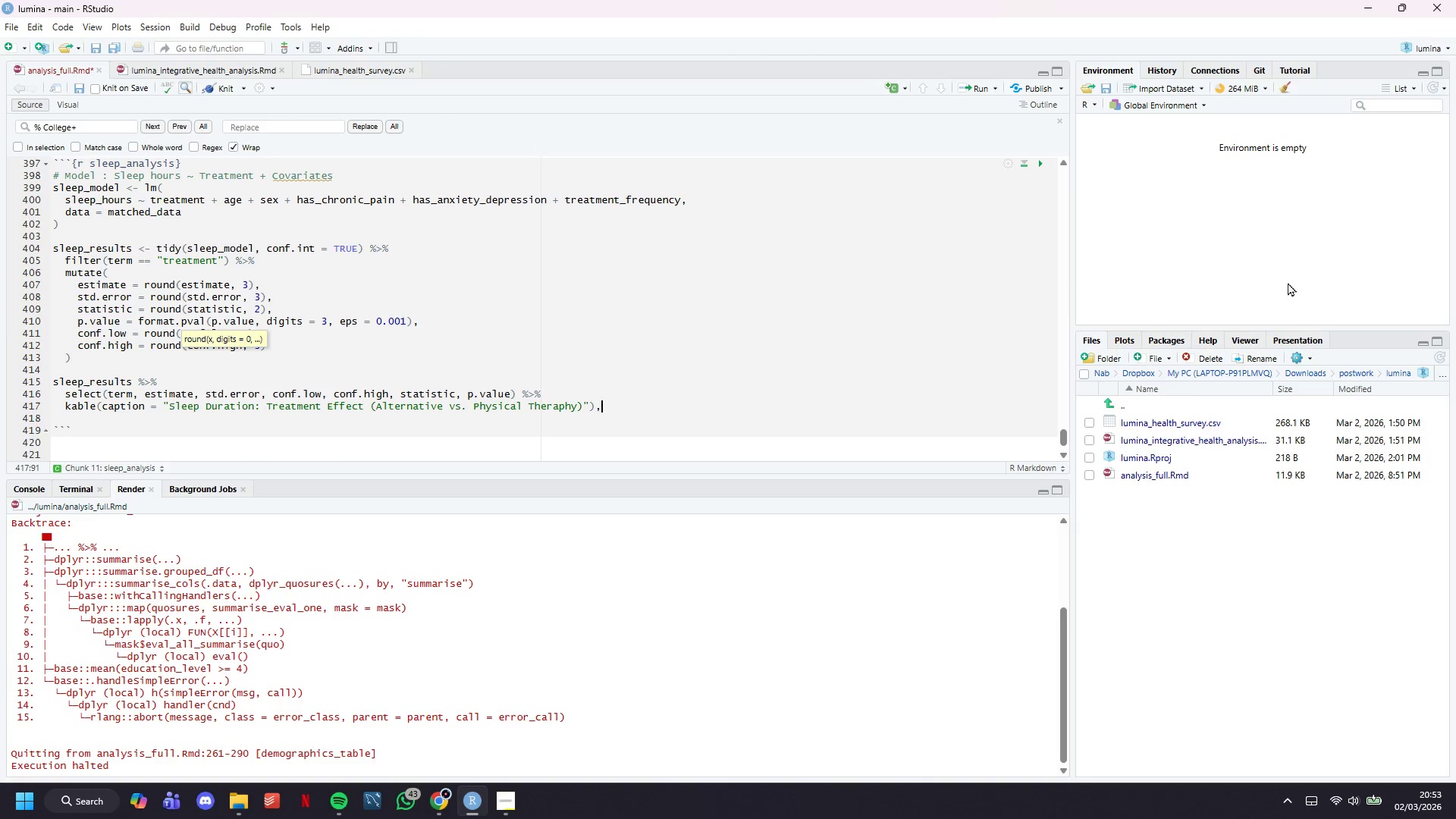 
key(ArrowLeft)
 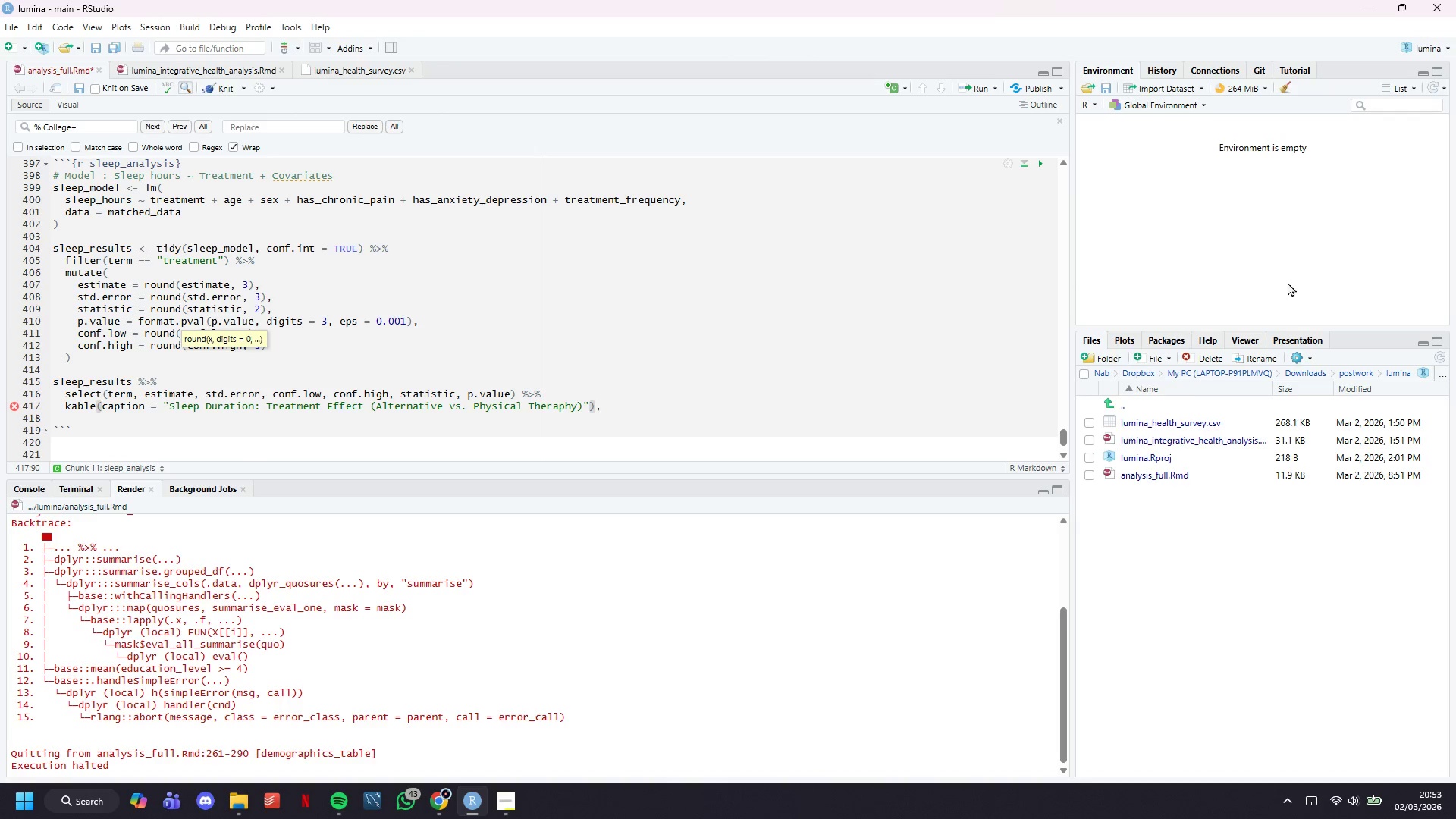 
key(Control+ControlRight)
 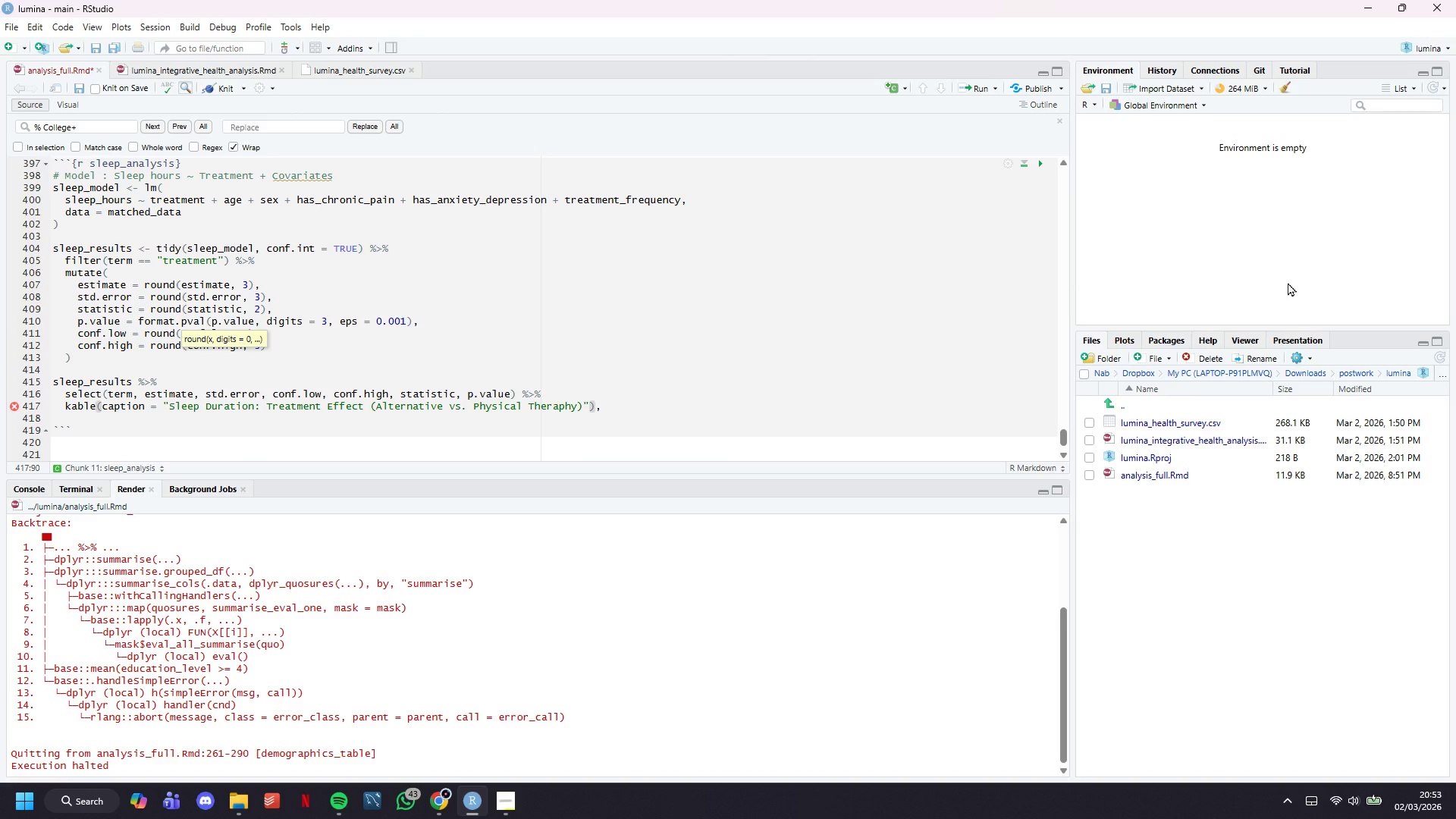 
key(ArrowLeft)
 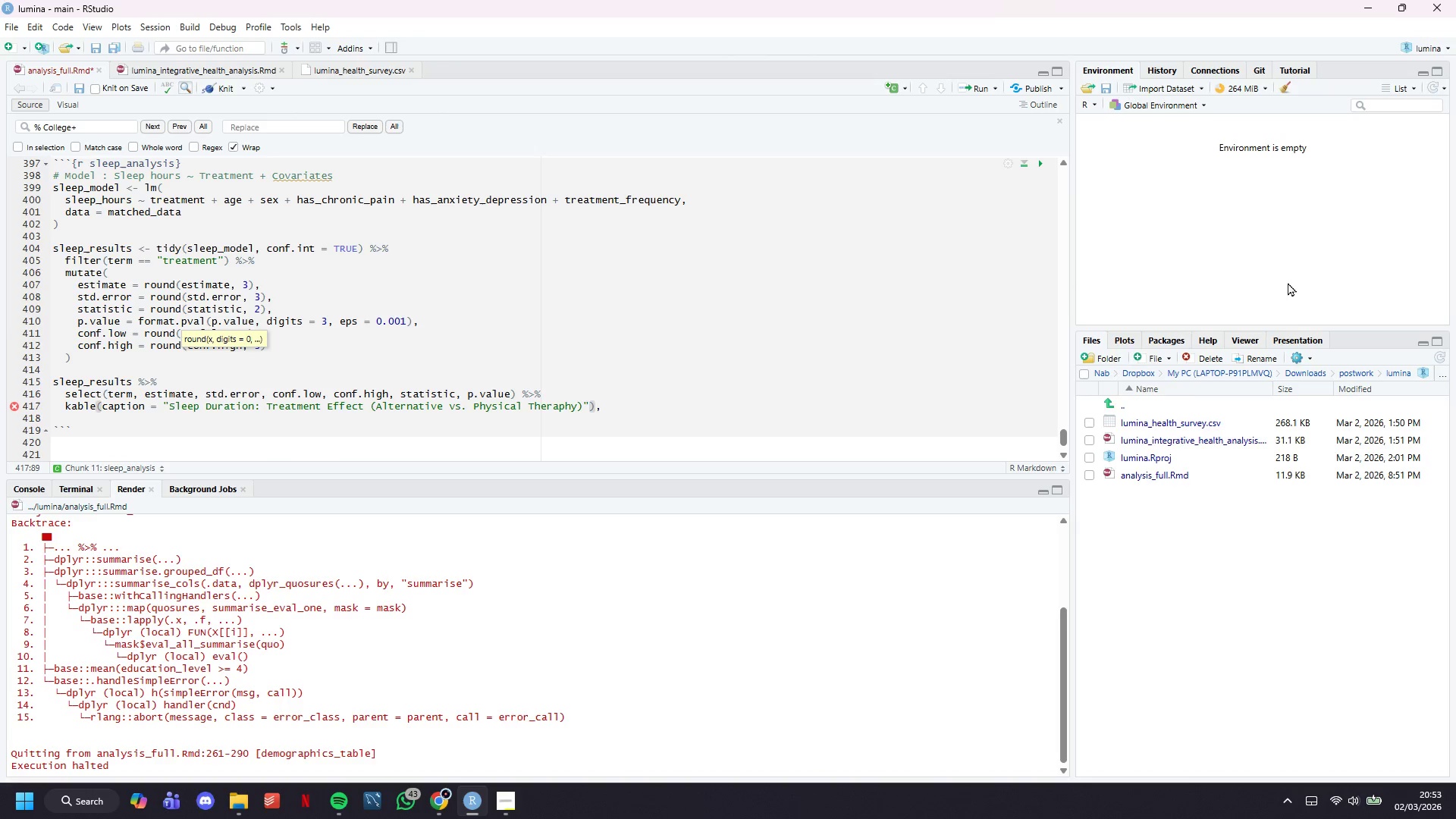 
key(Backspace)
 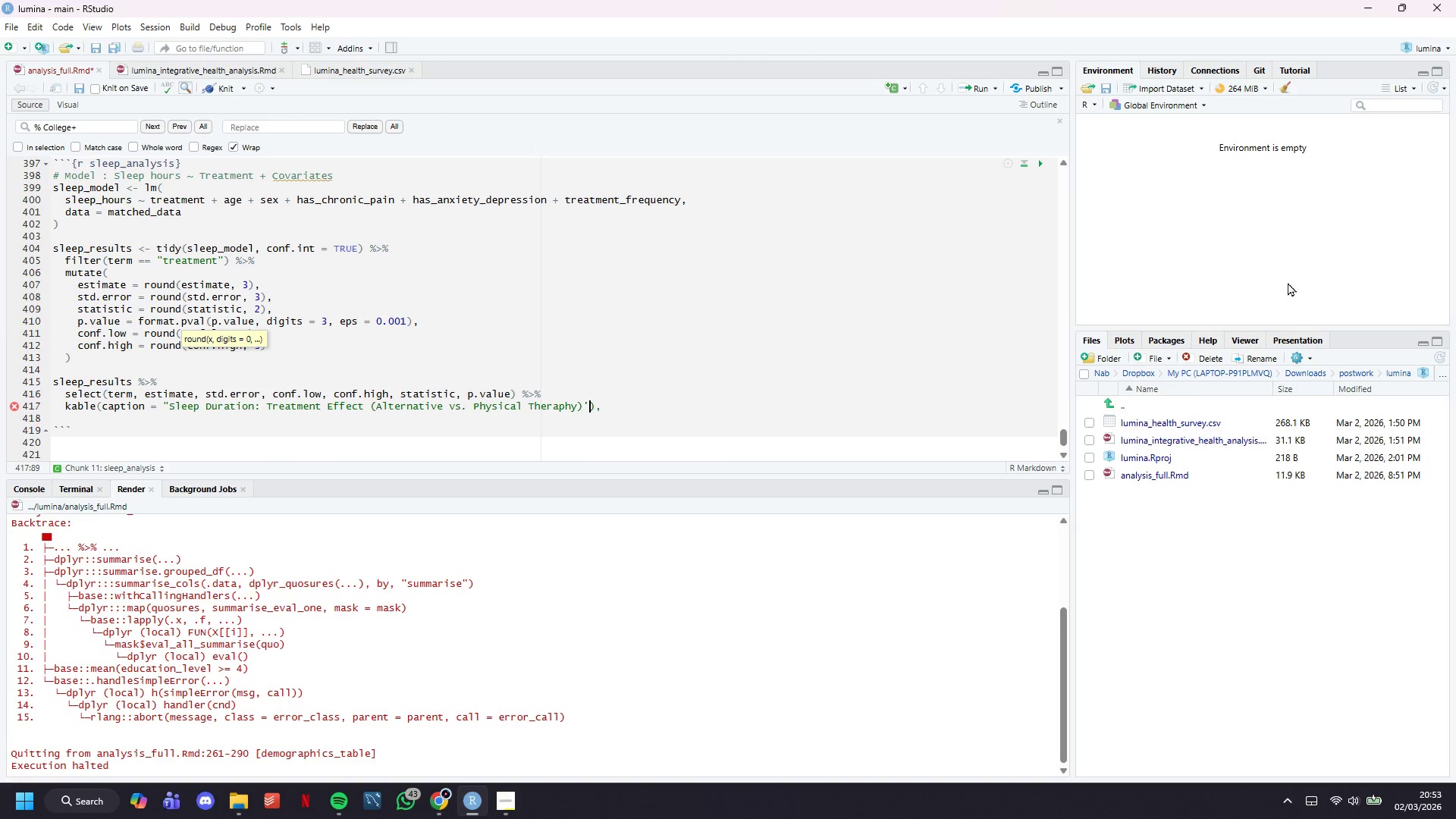 
key(Quote)
 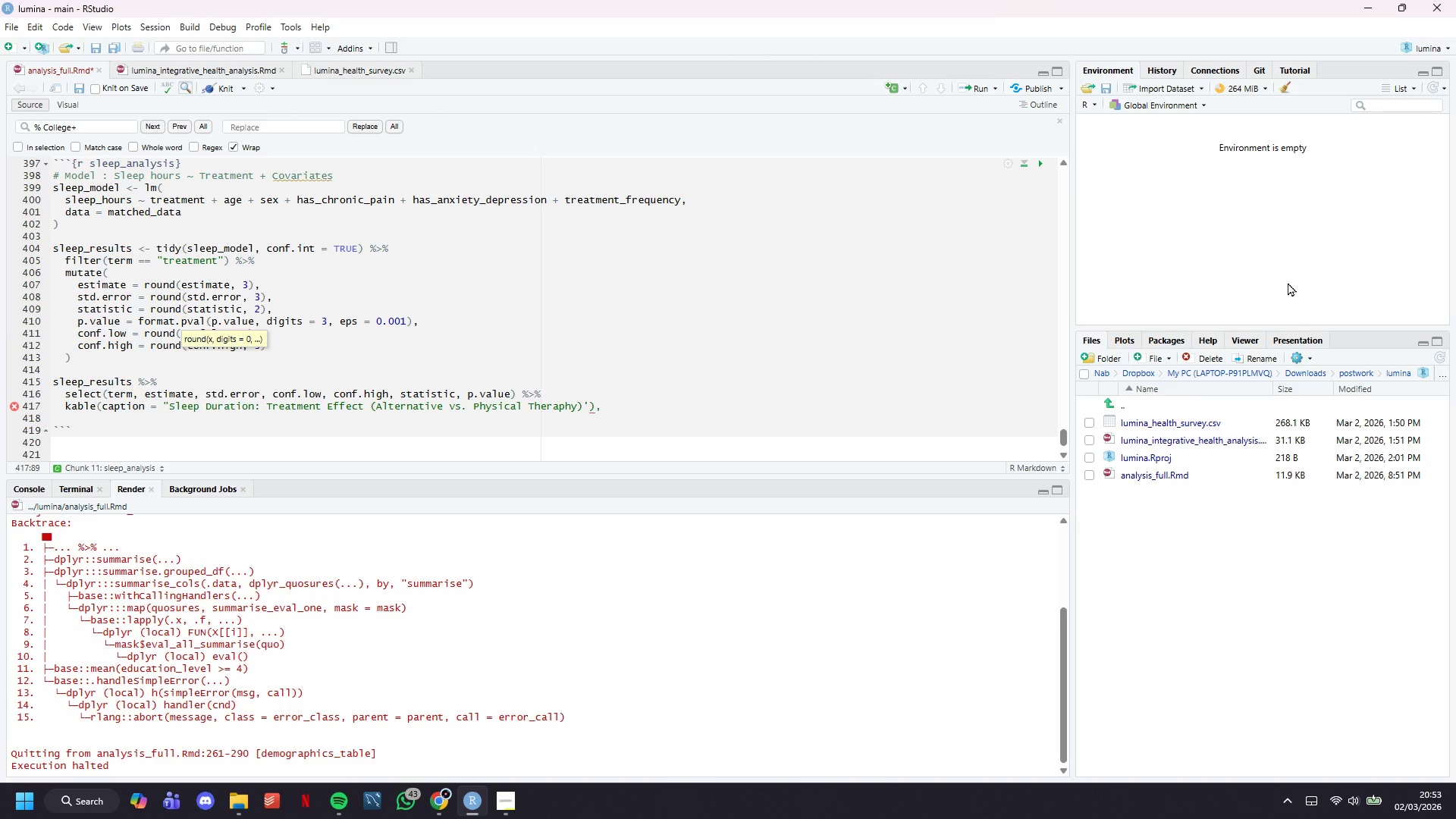 
key(Comma)
 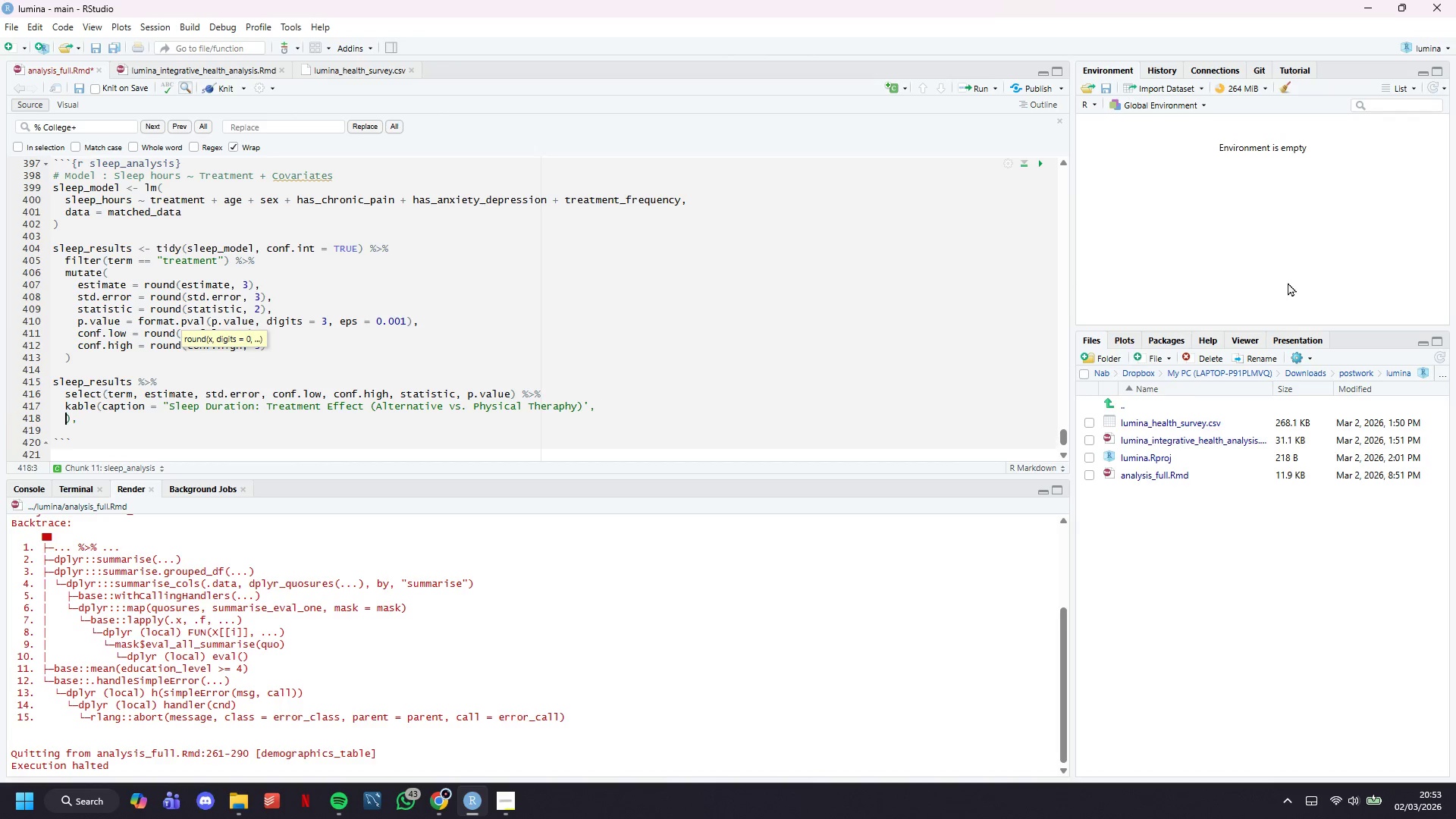 
key(Enter)
 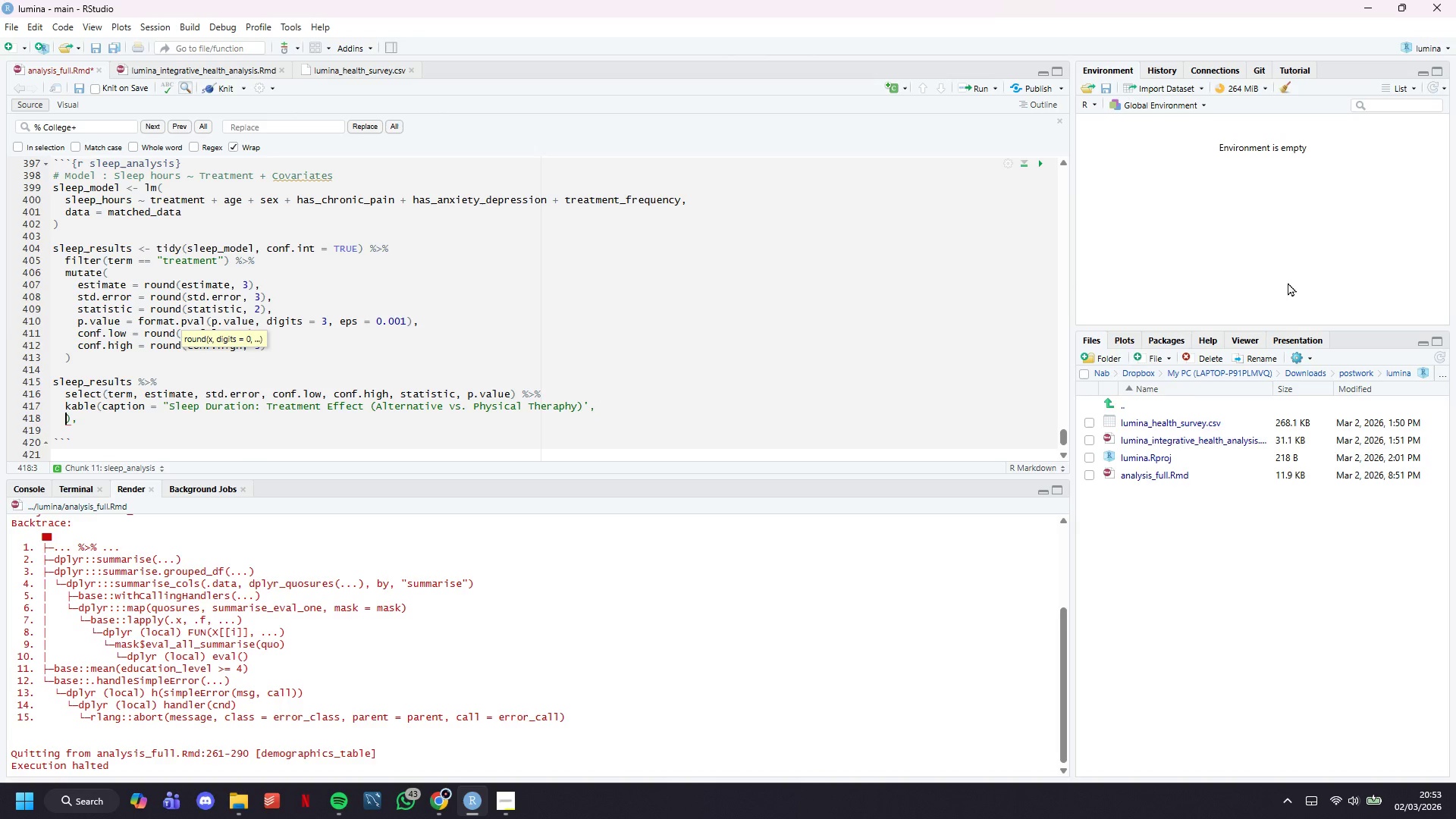 
key(Control+Z)
 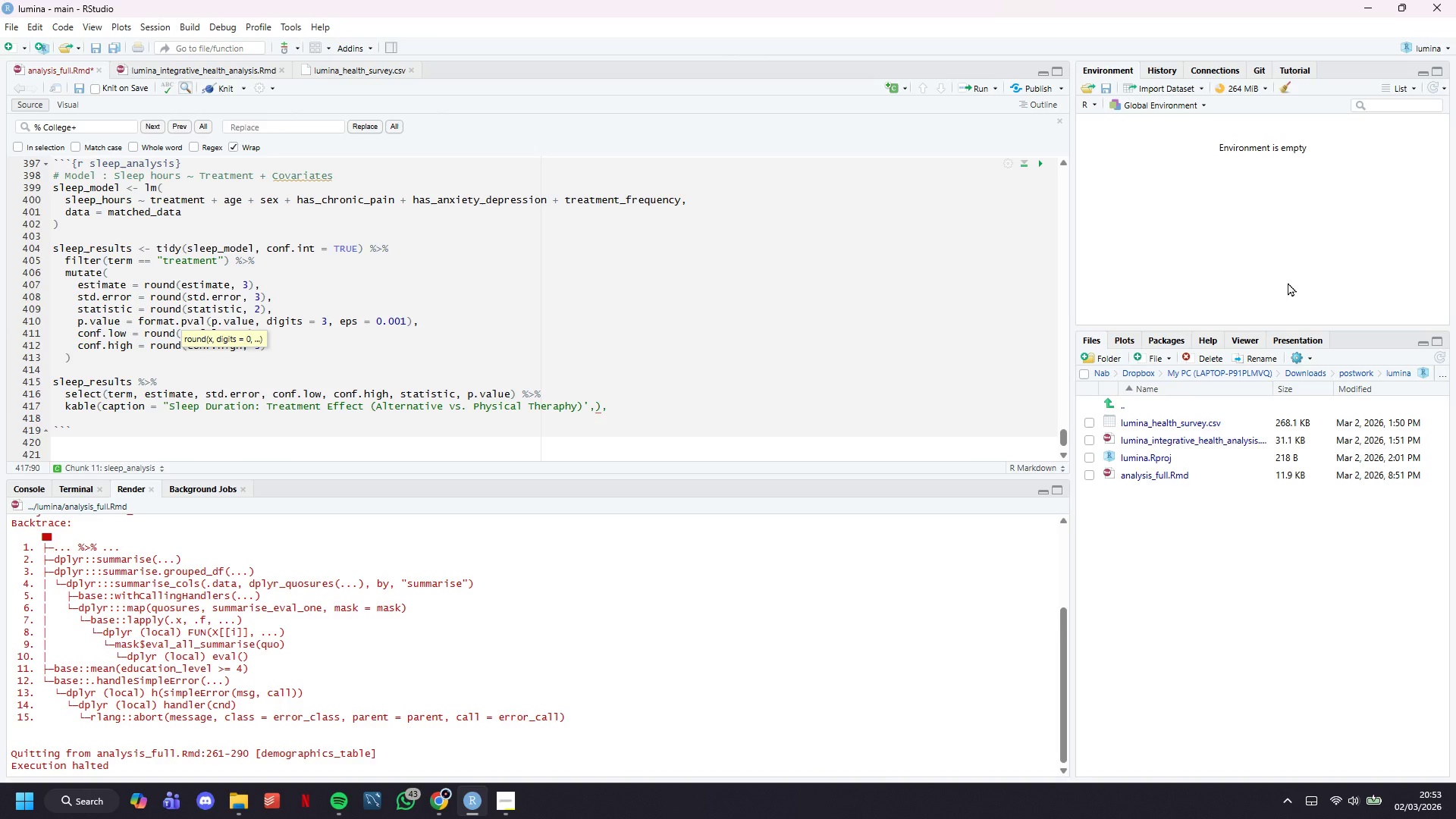 
key(ArrowRight)
 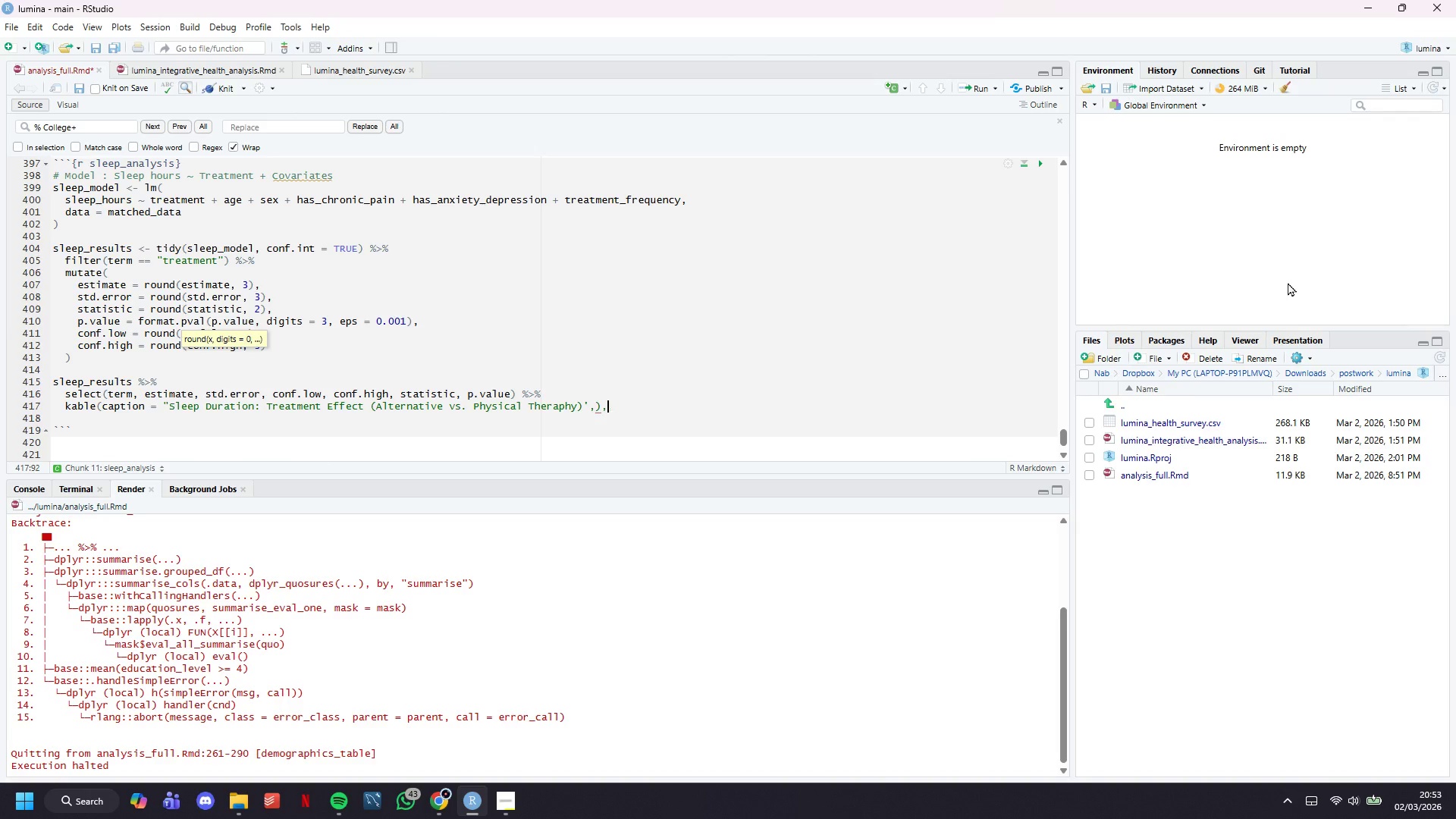 
key(ArrowRight)
 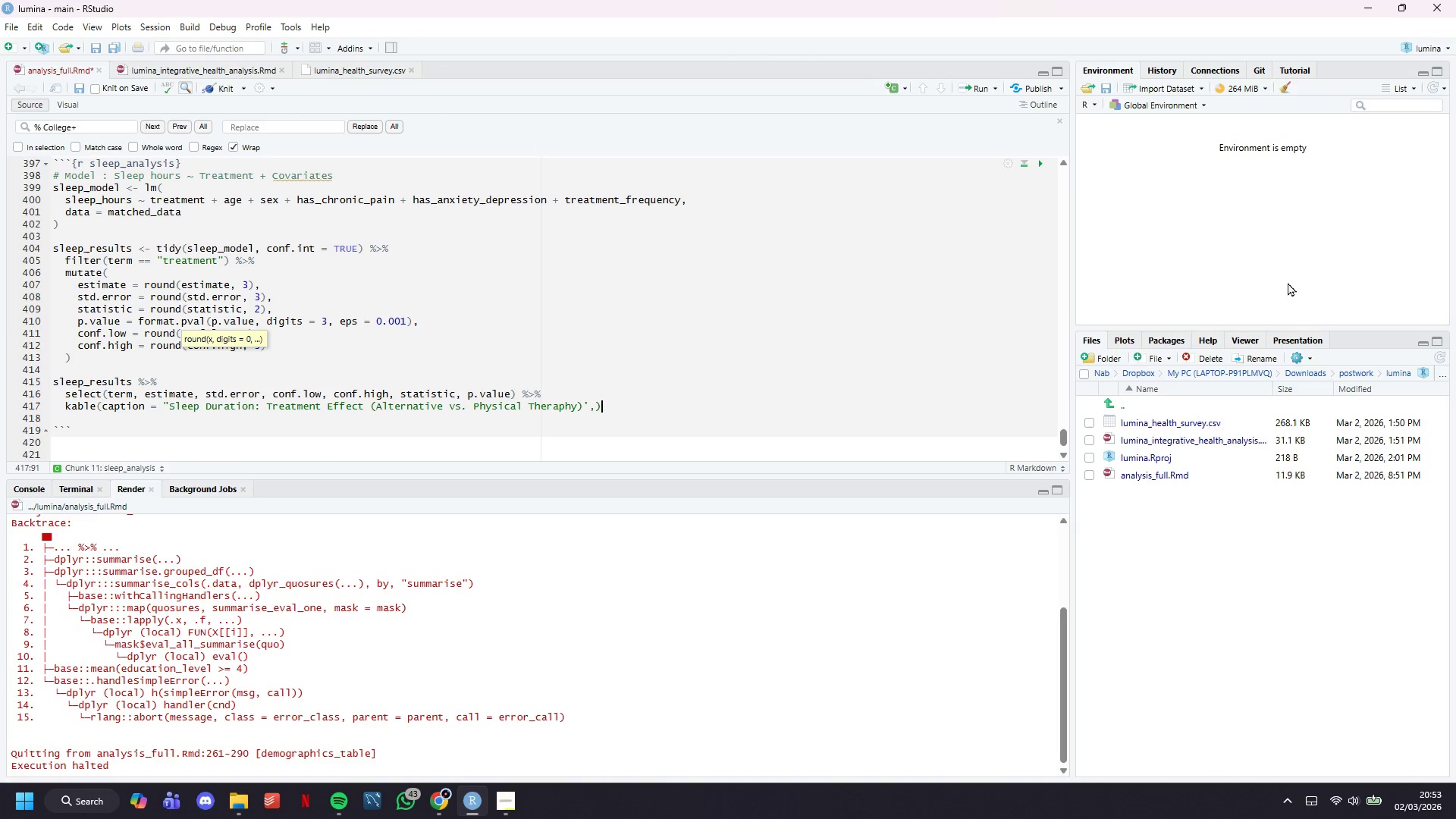 
key(Backspace)
 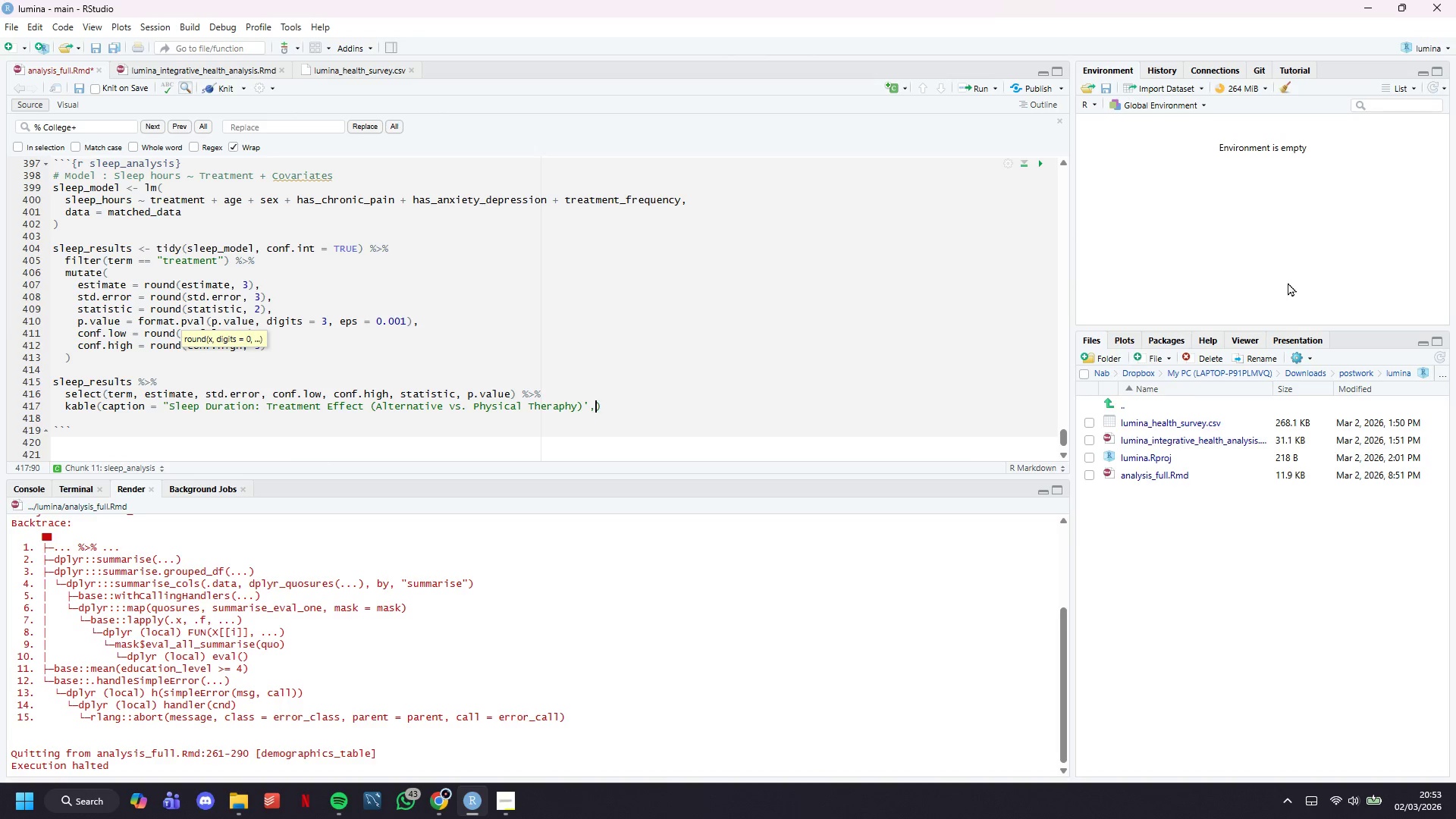 
key(ArrowLeft)
 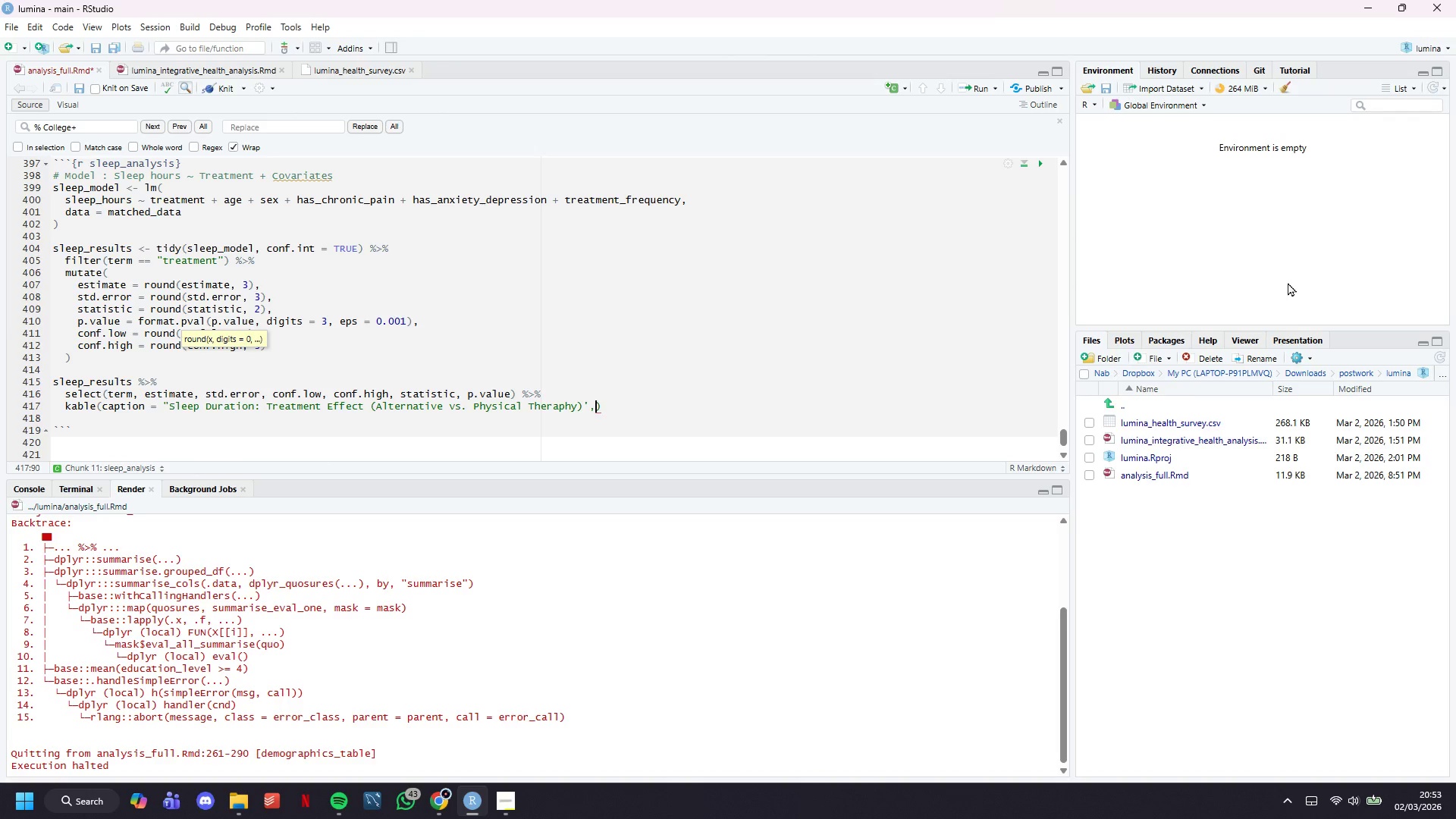 
key(ArrowLeft)
 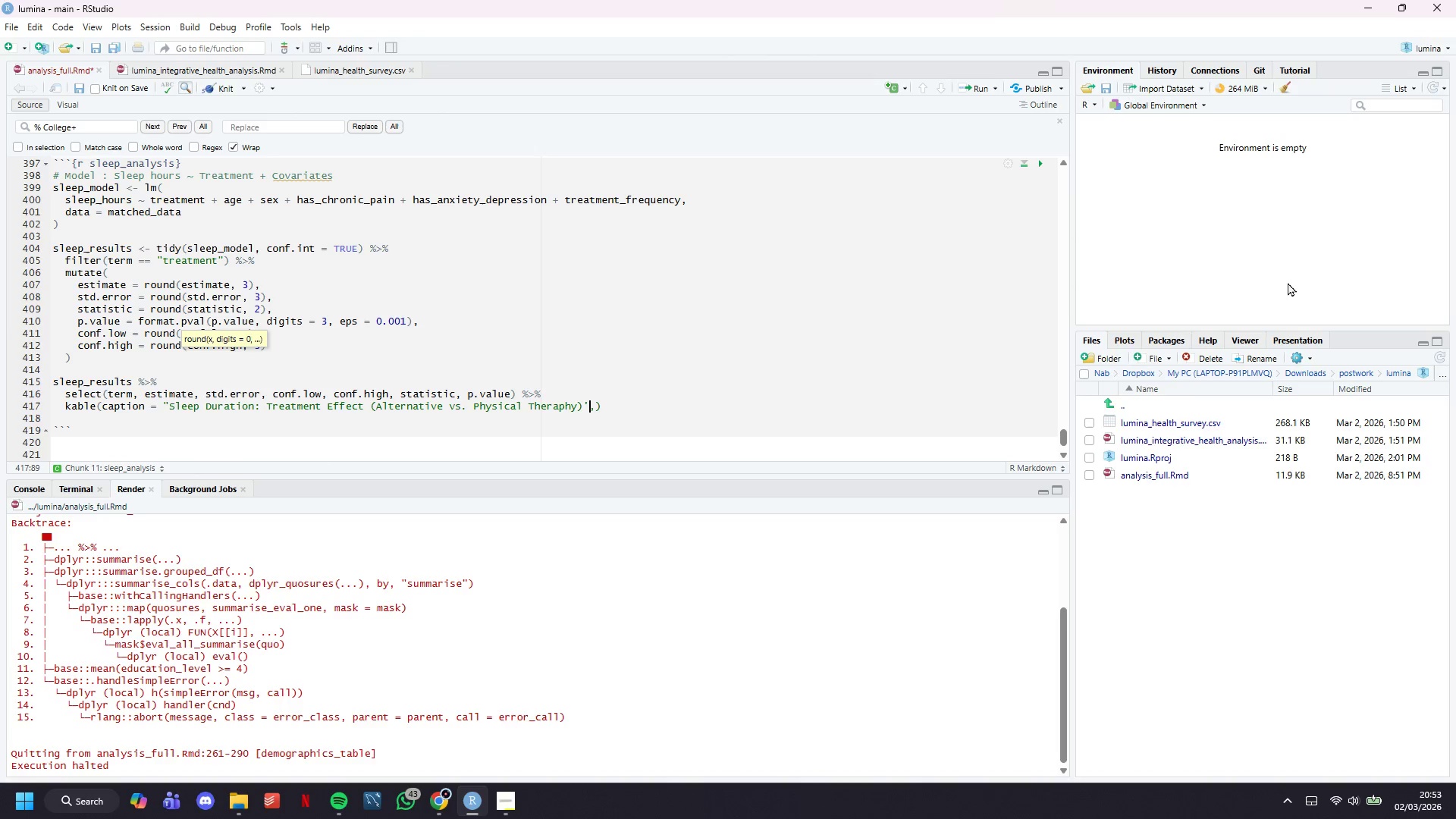 
key(Enter)
 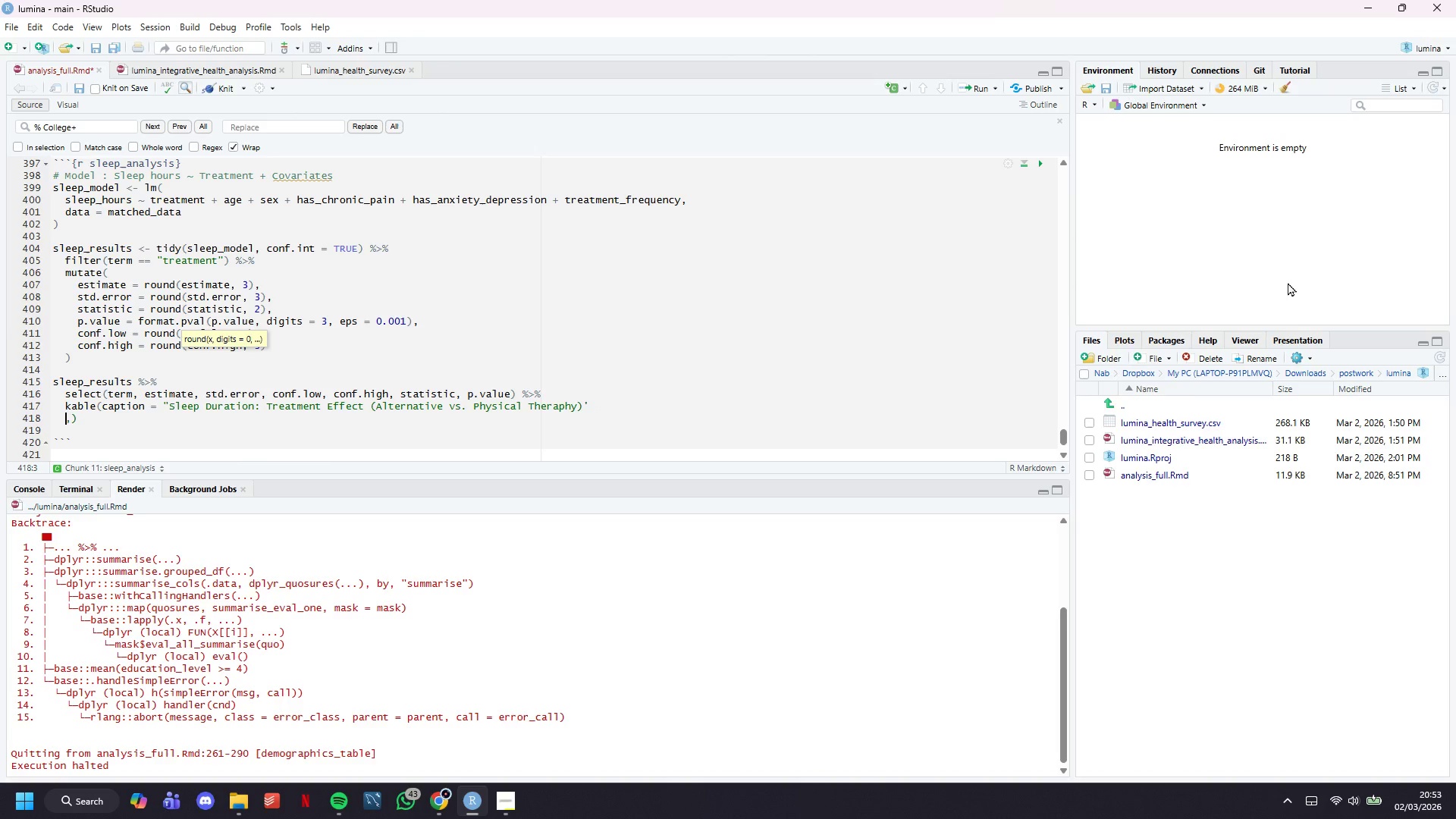 
key(Enter)
 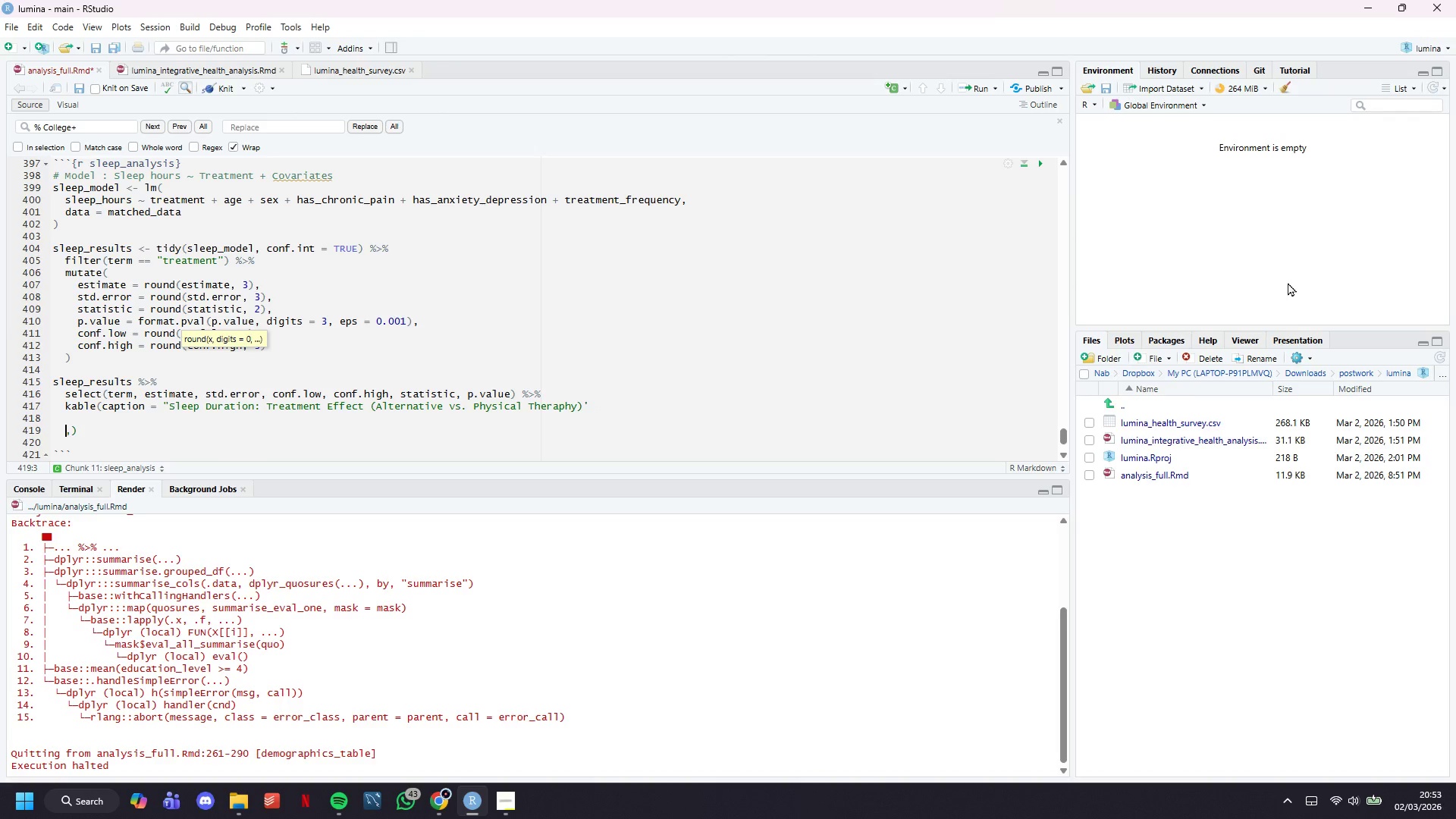 
key(ArrowUp)
 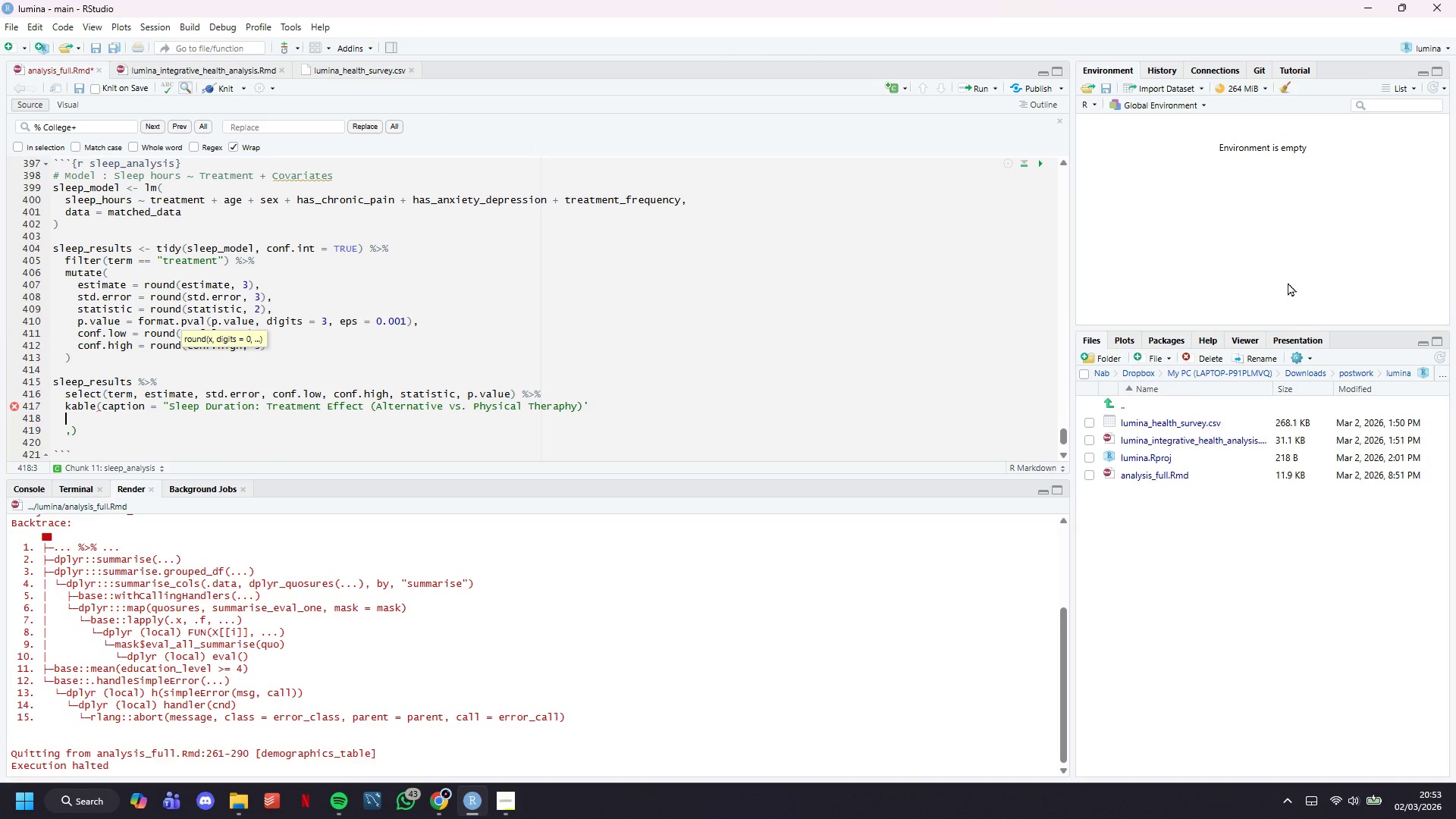 
key(ArrowLeft)
 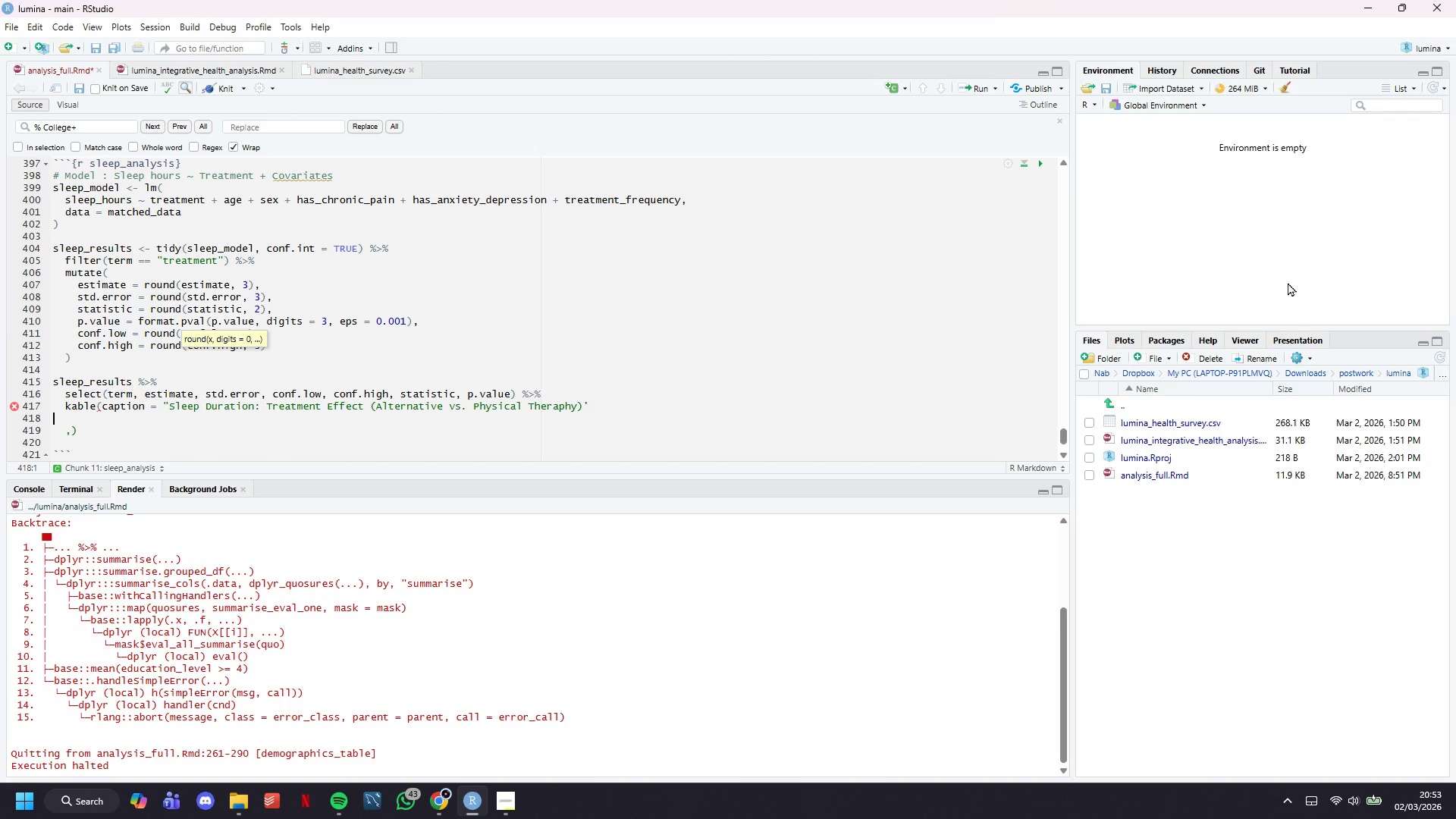 
key(ArrowDown)
 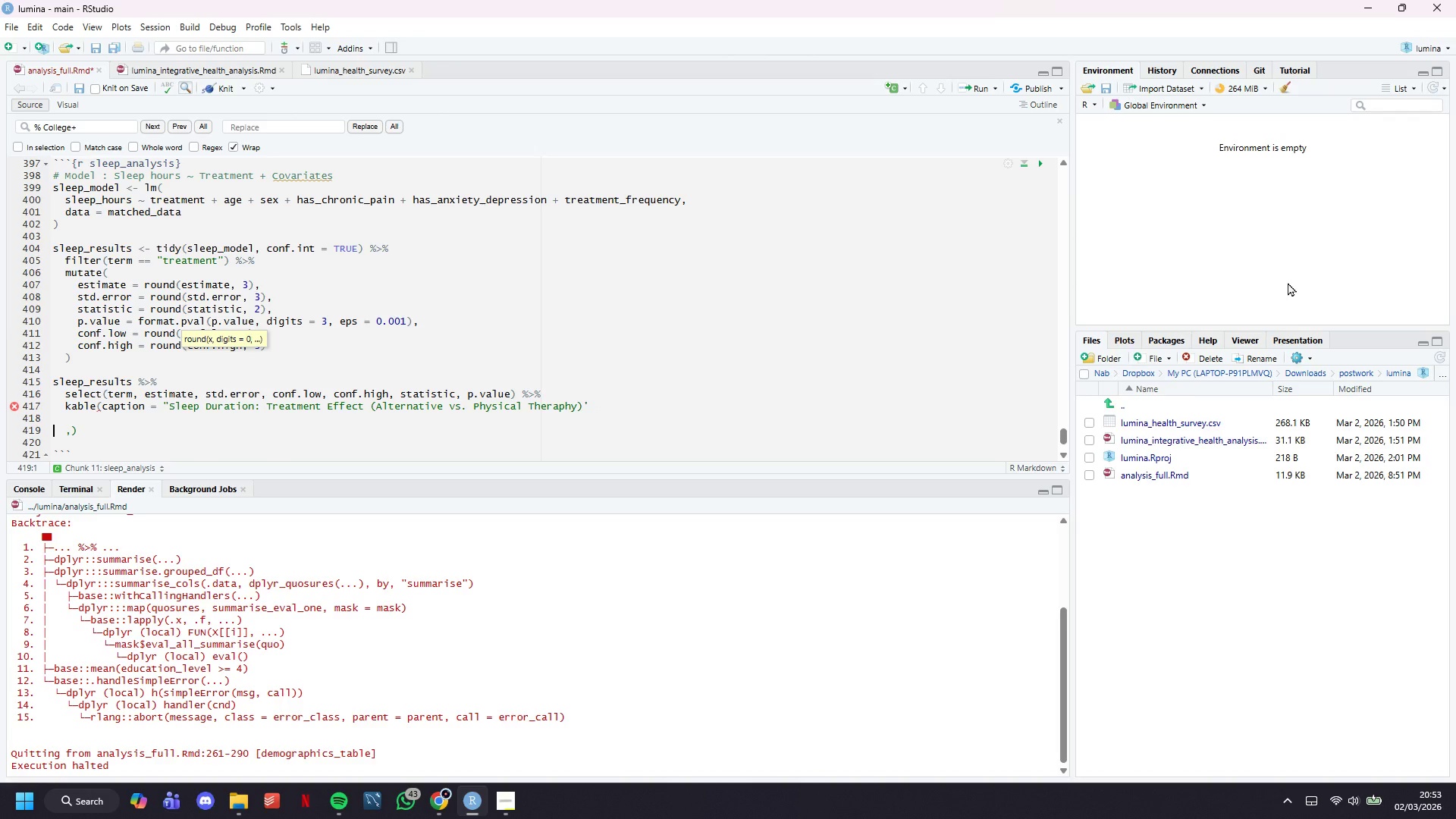 
key(Control+Z)
 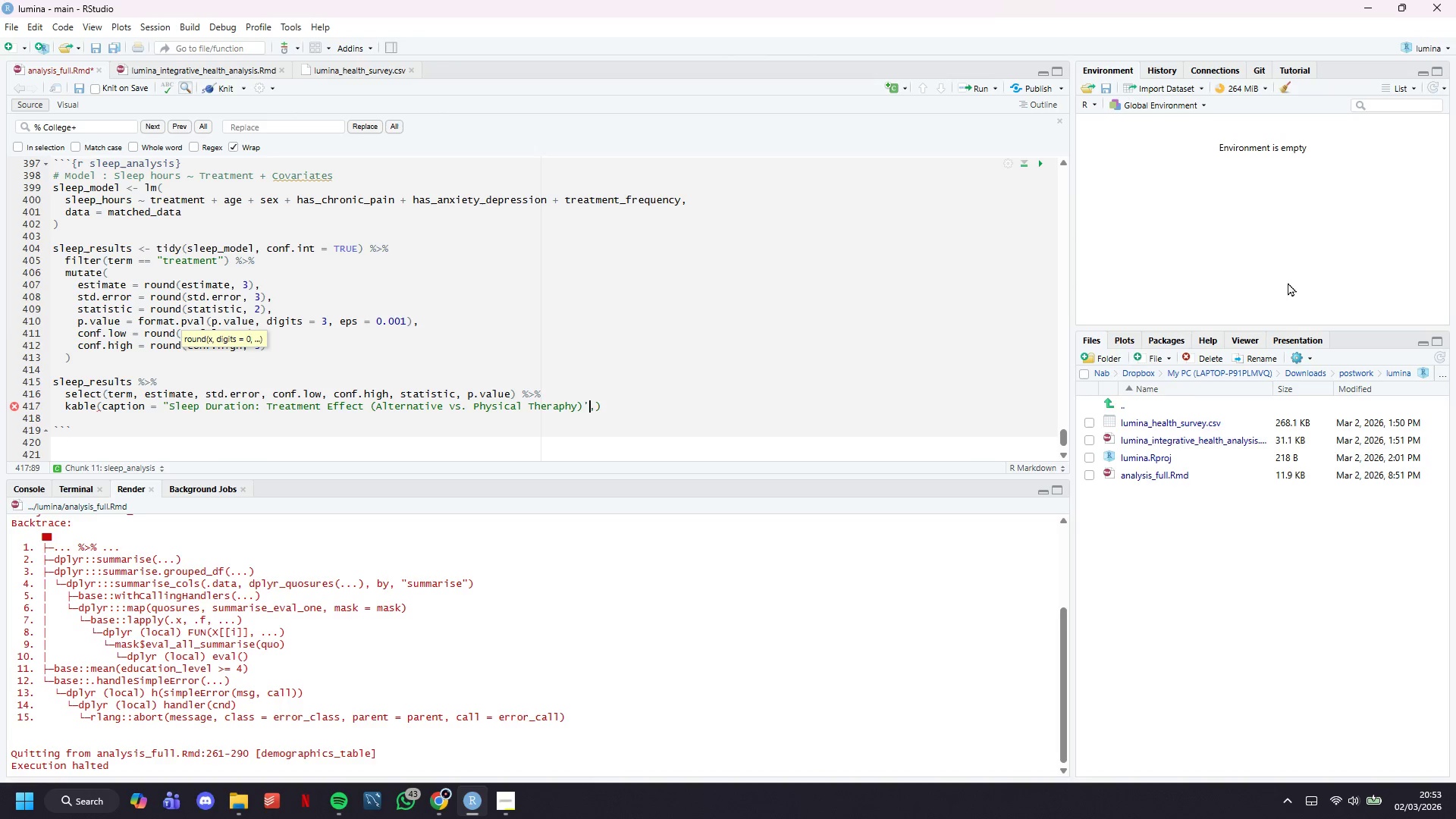 
key(ArrowRight)
 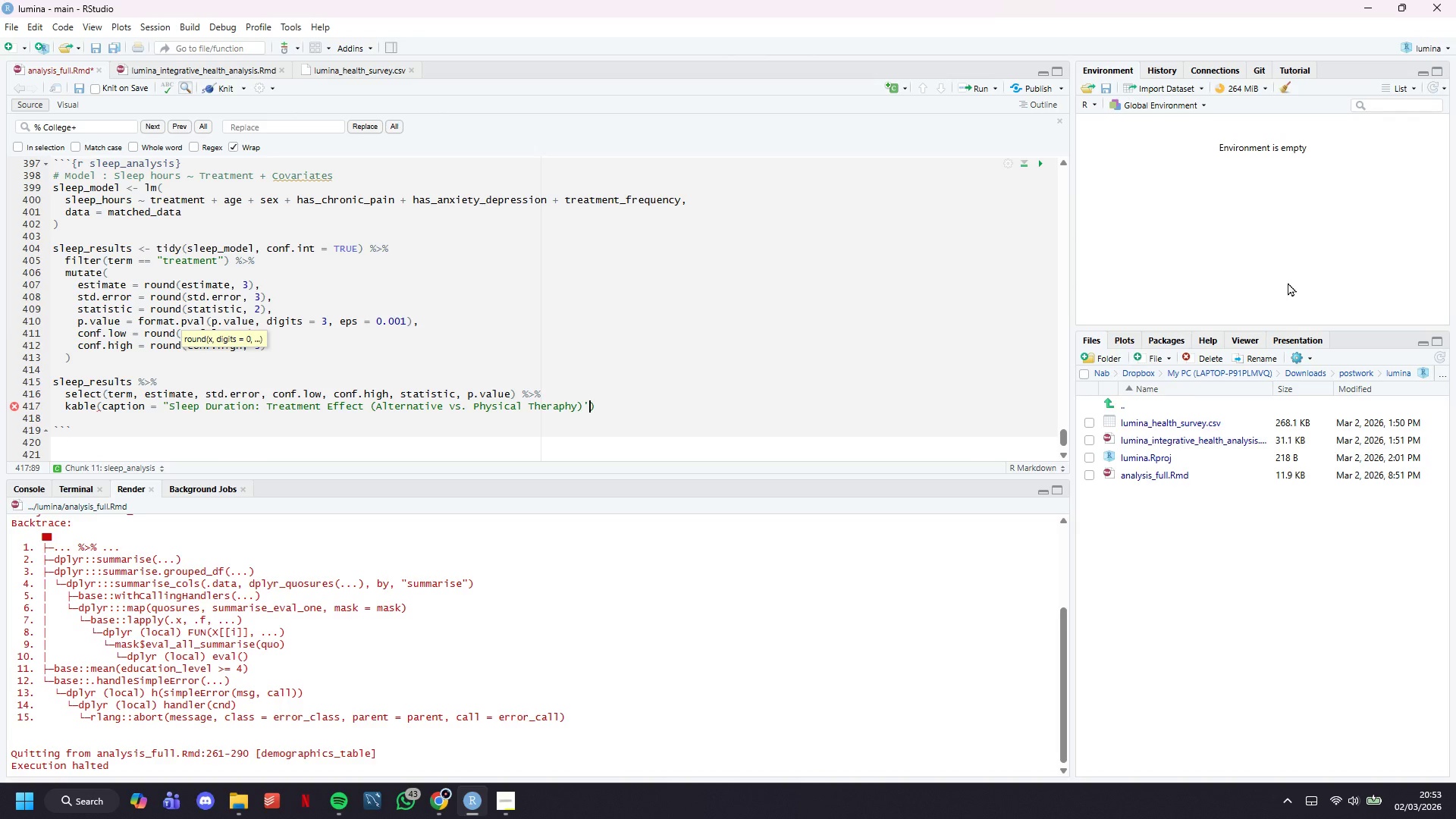 
key(Backspace)
 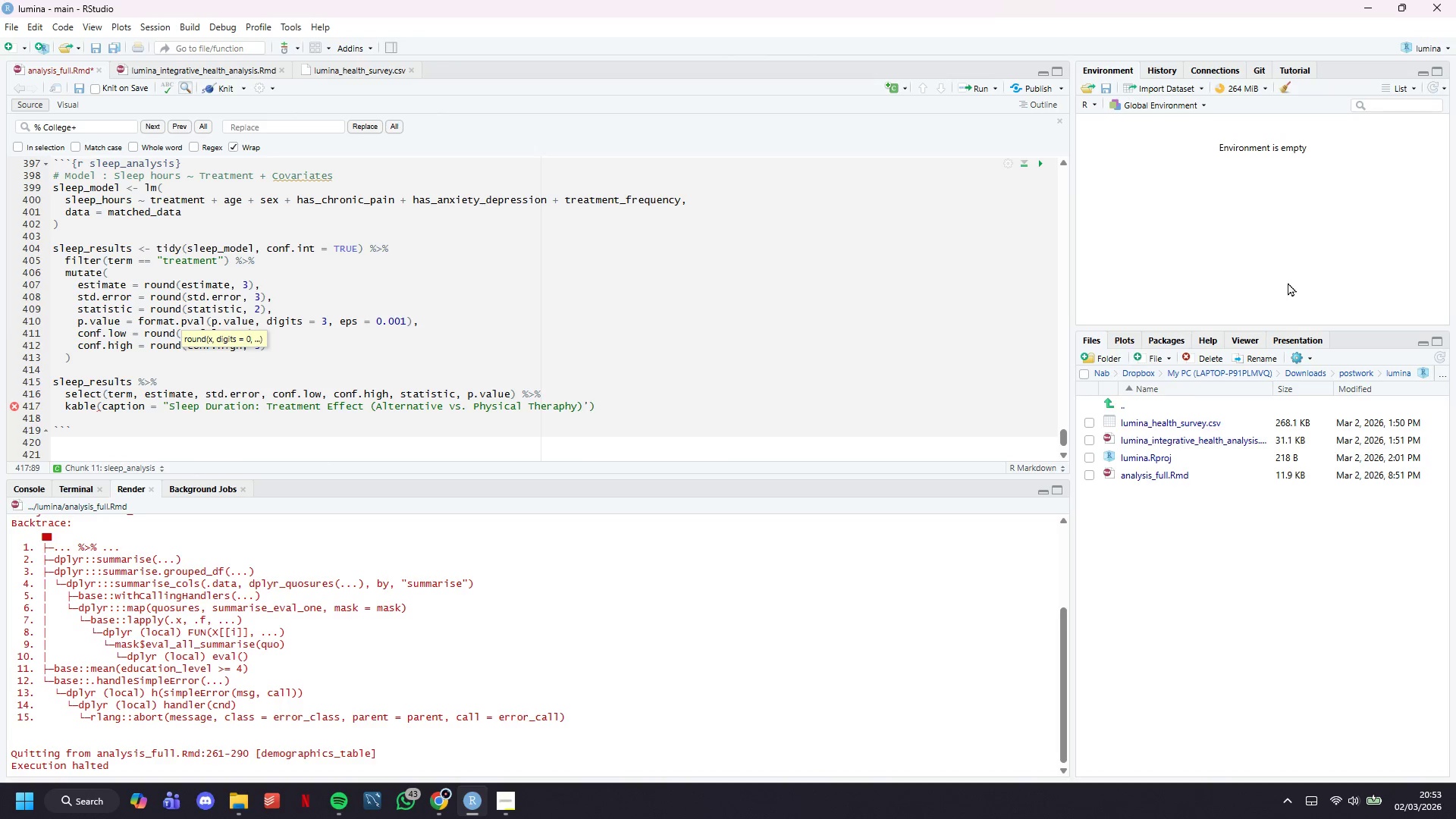 
wait(47.62)
 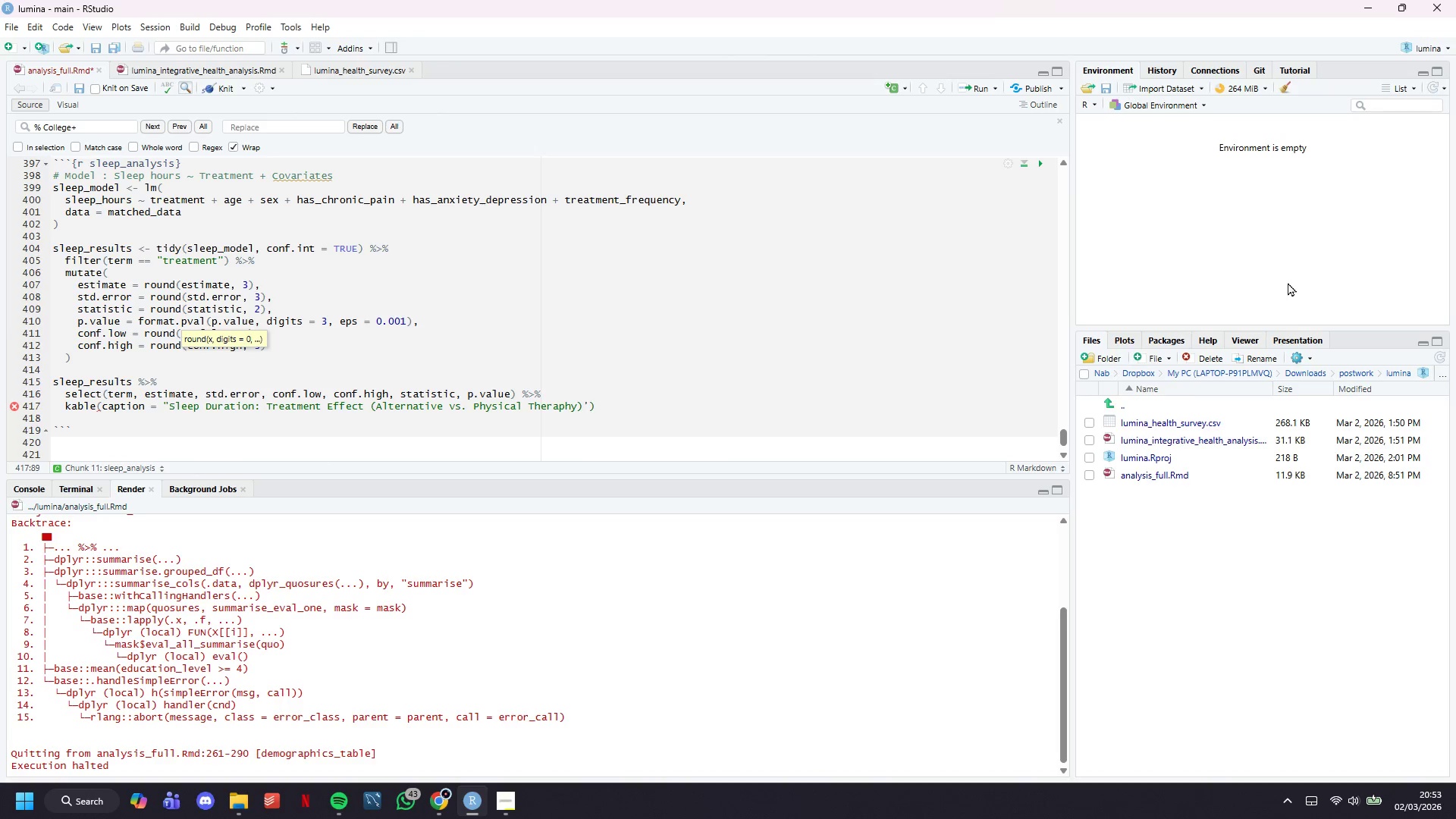 
key(Comma)
 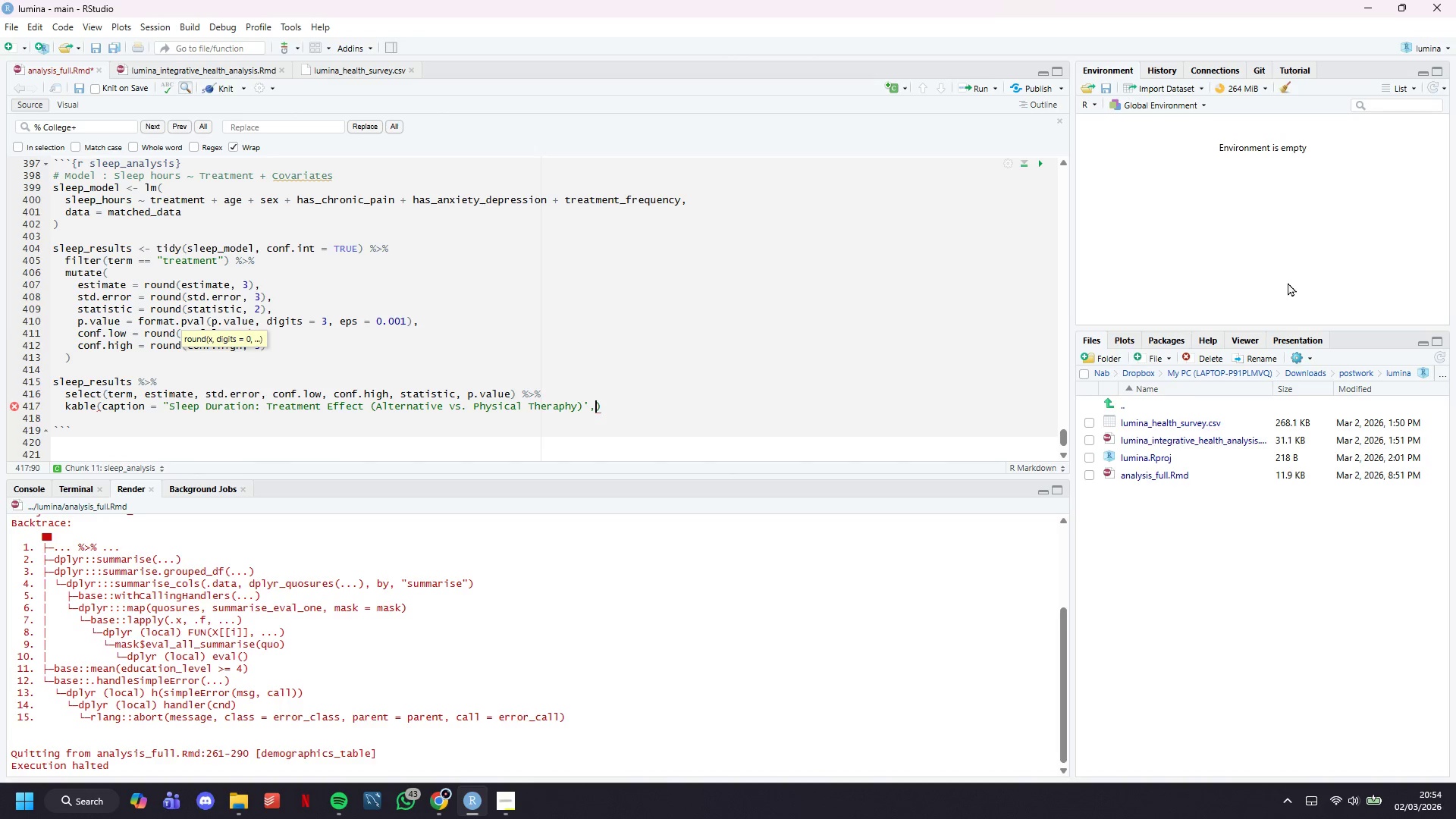 
key(Enter)
 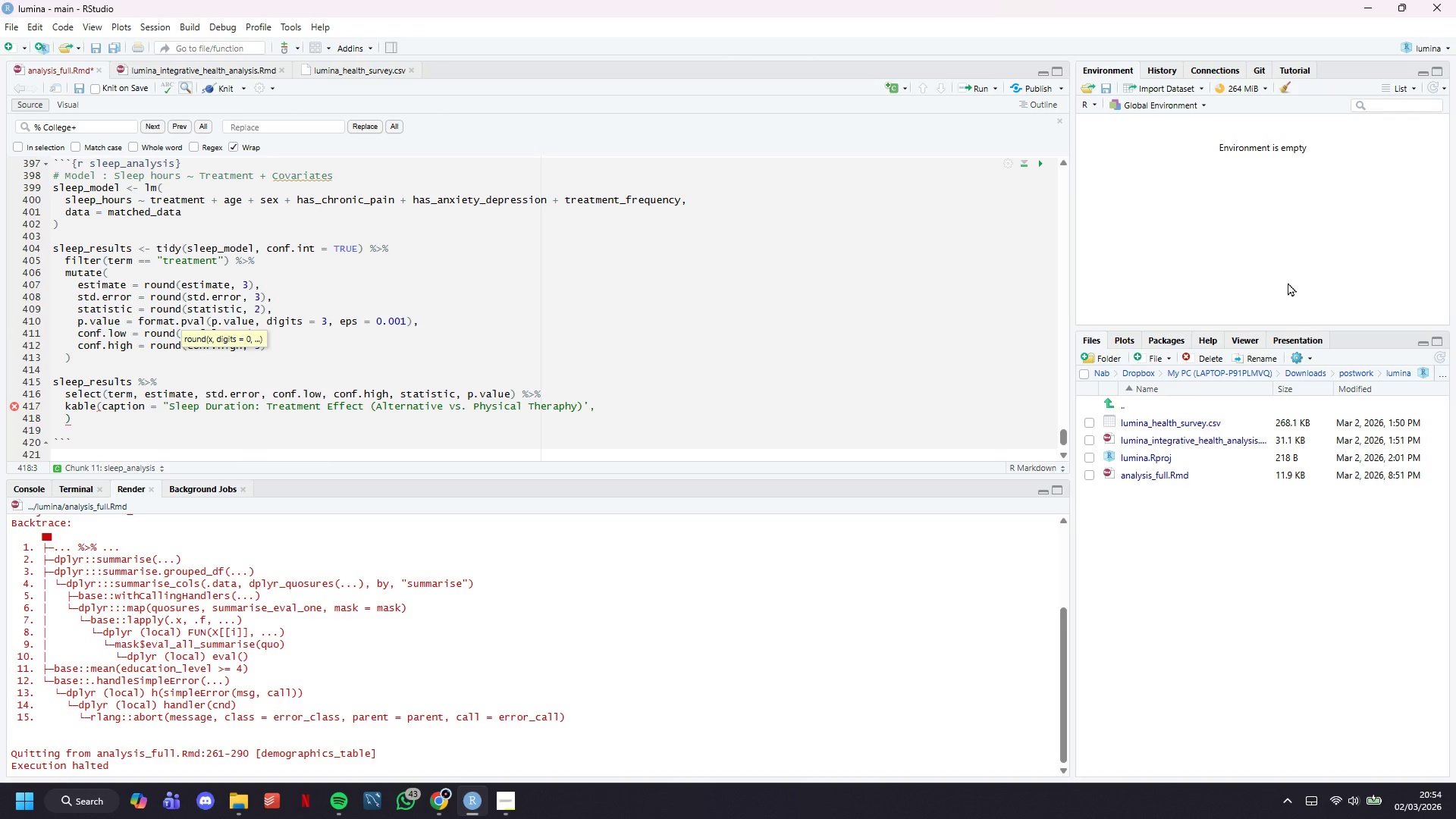 
key(Control+Z)
 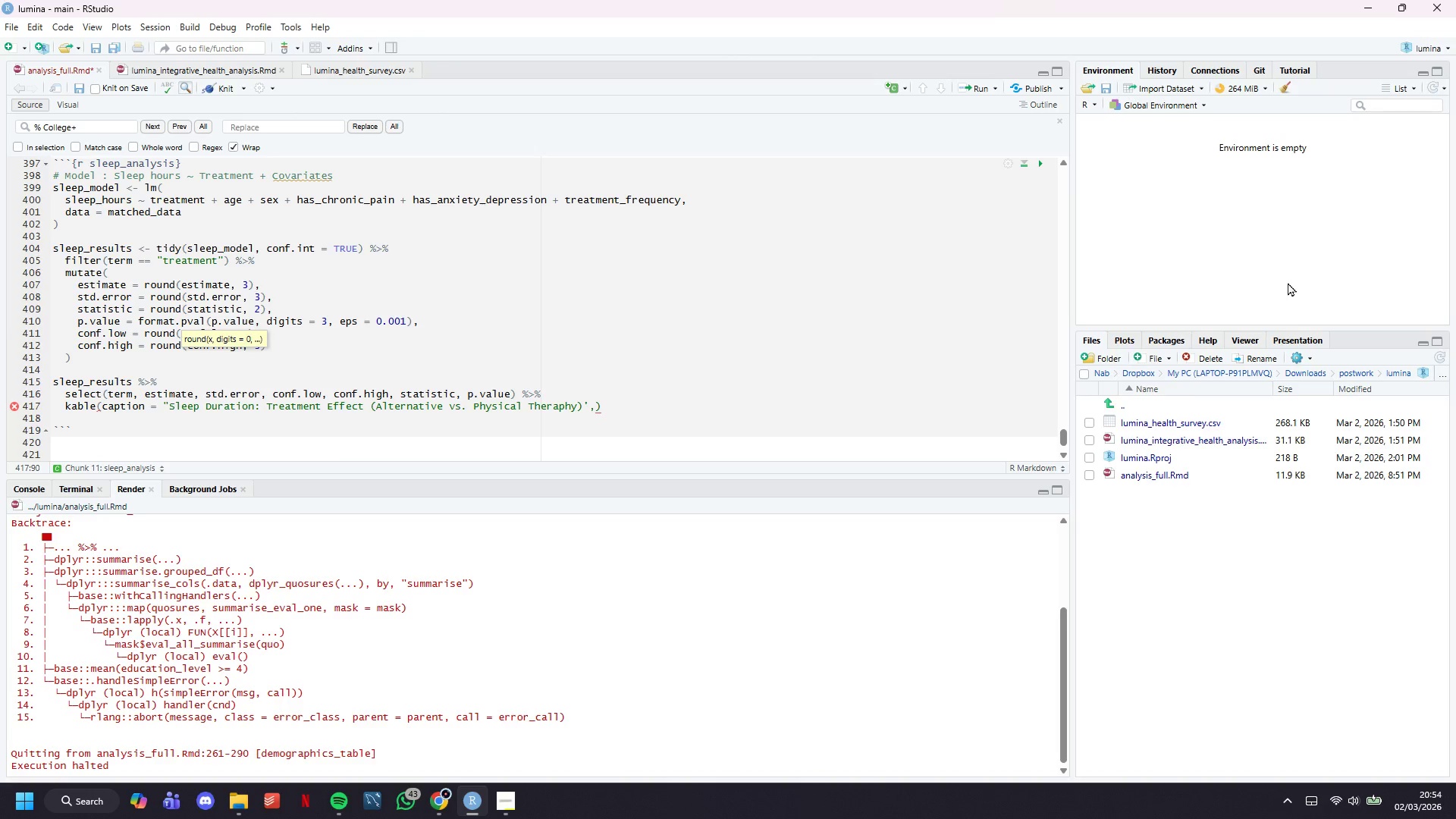 
key(Backspace)
 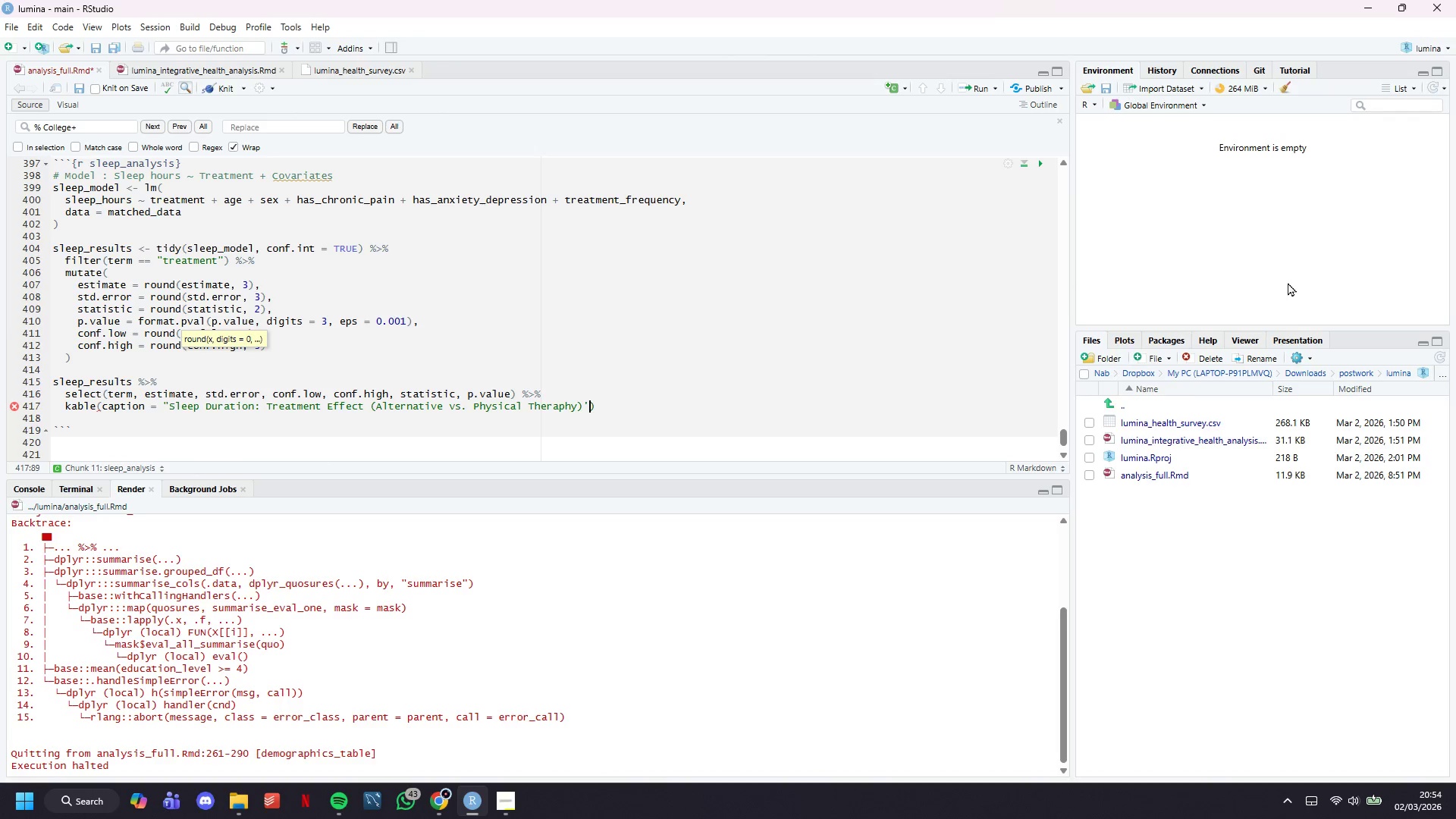 
wait(15.22)
 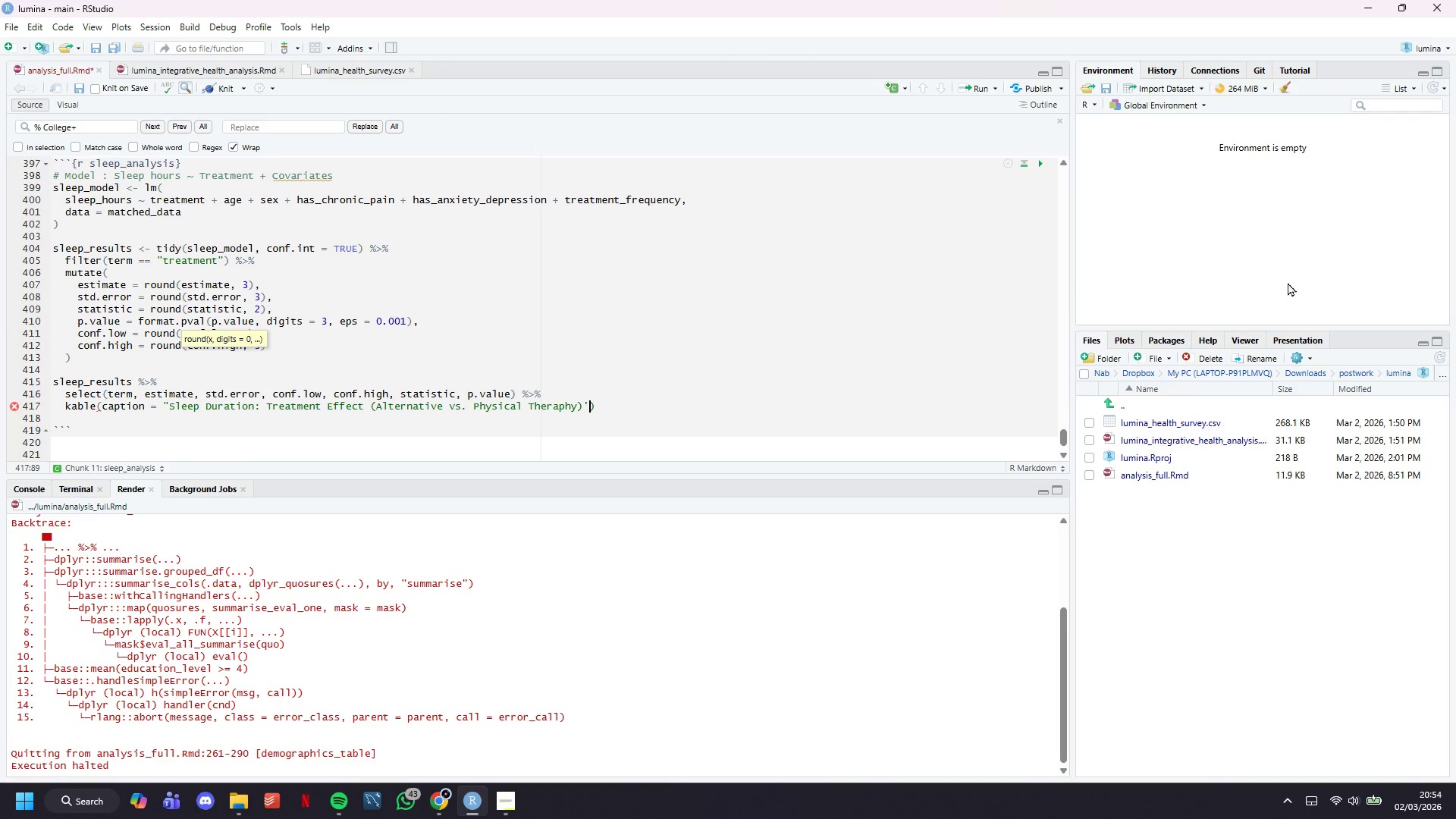 
key(Backspace)
 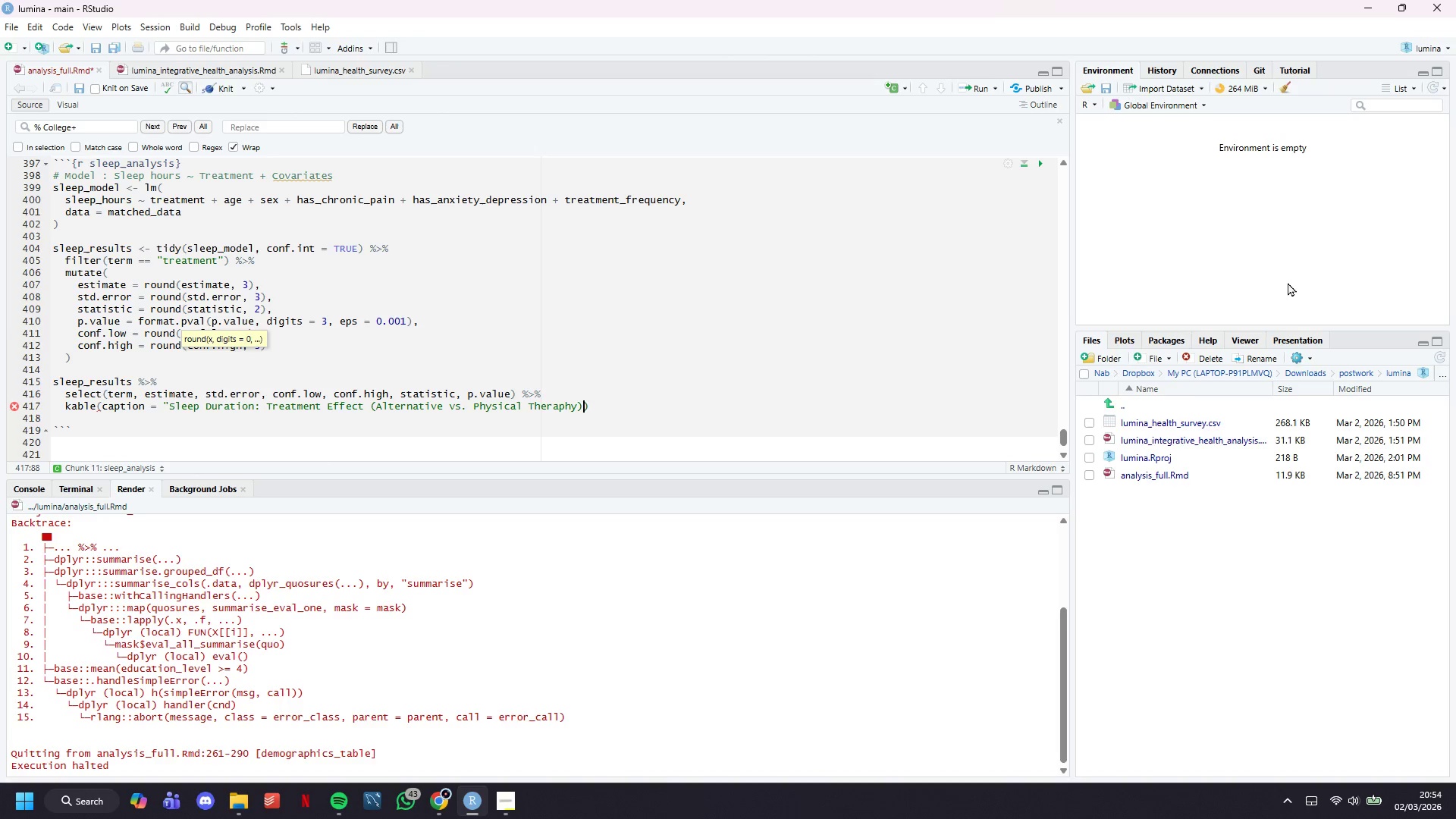 
key(ArrowLeft)
 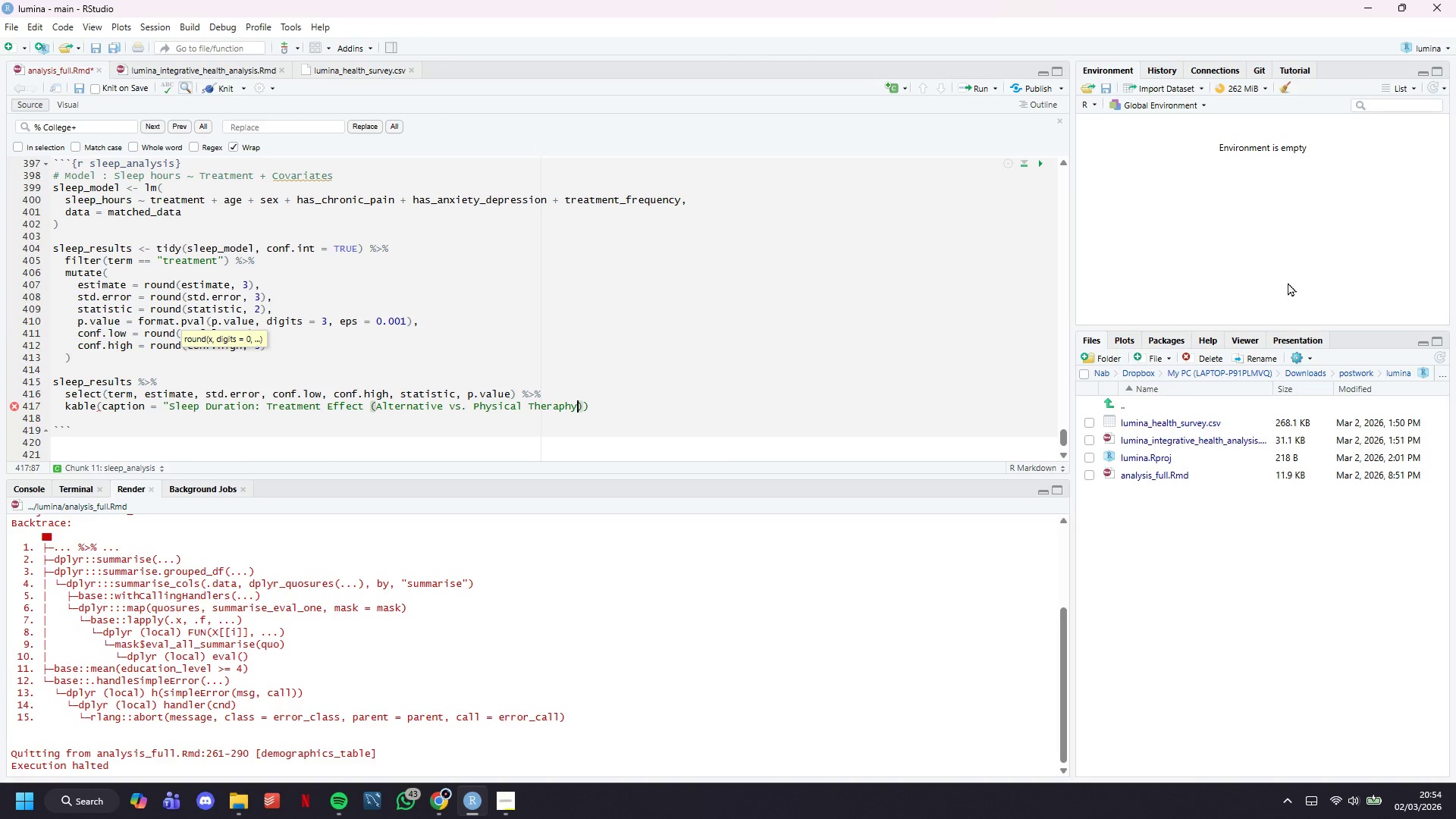 
key(ArrowRight)
 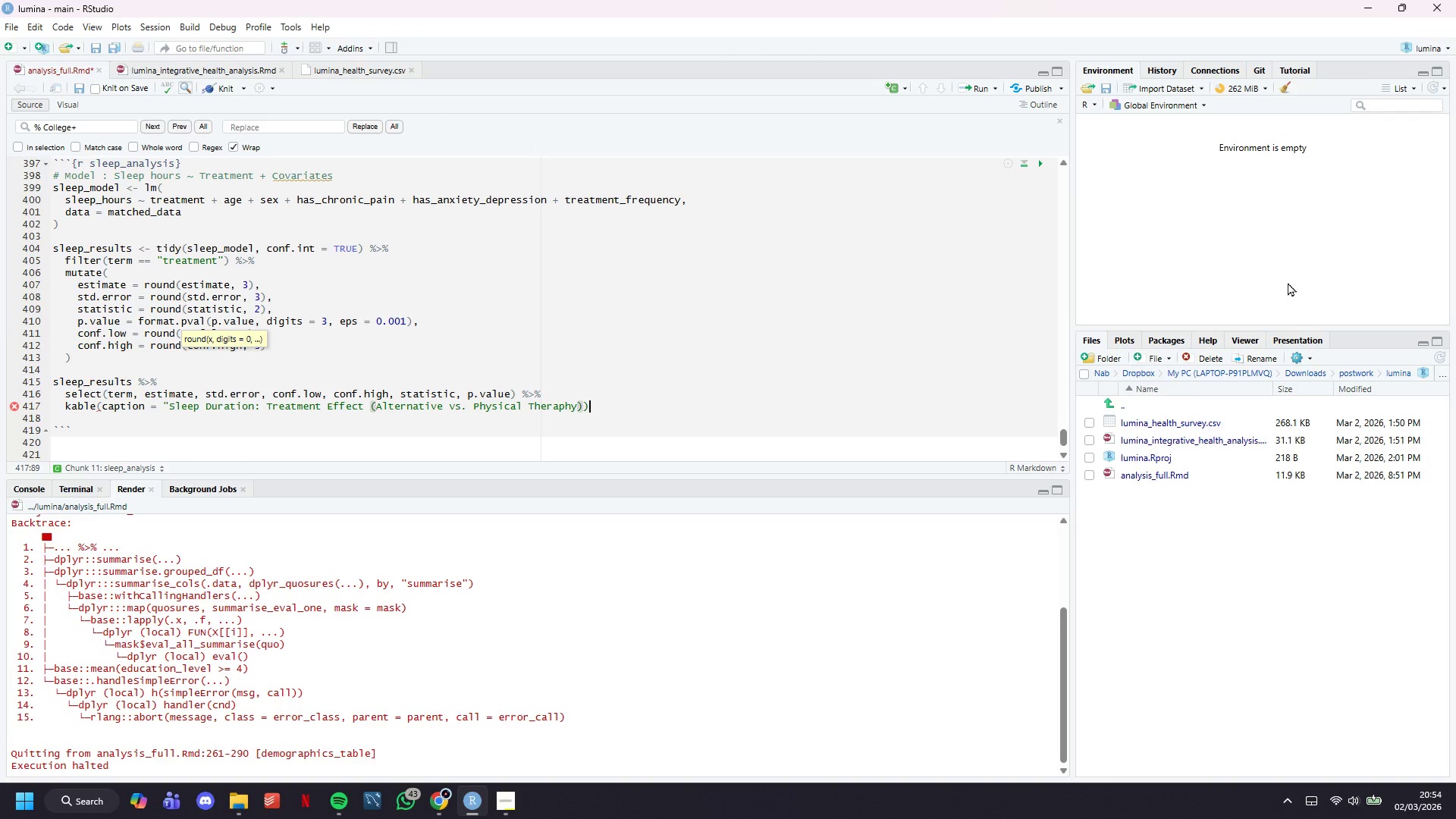 
key(ArrowRight)
 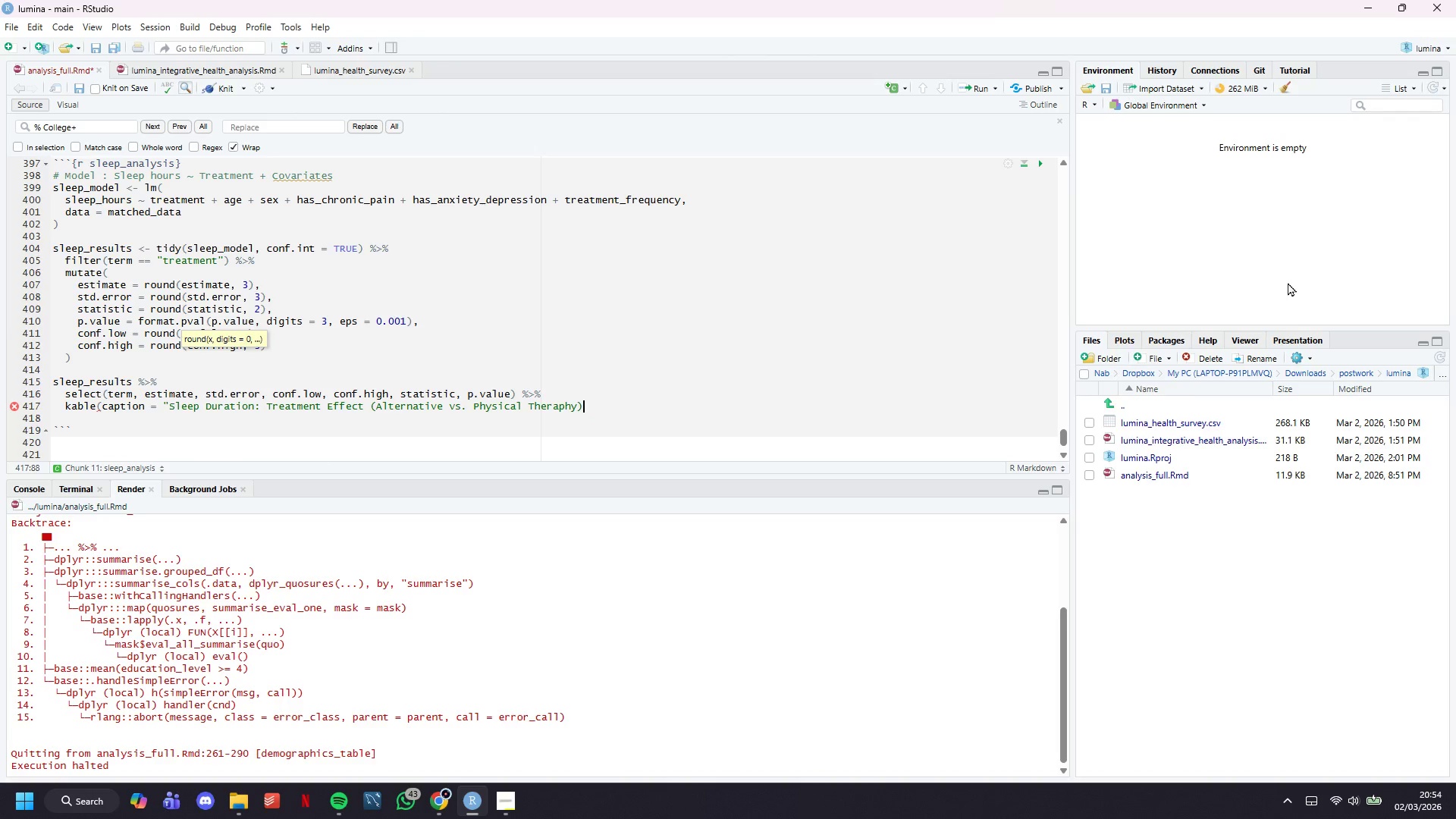 
key(Backspace)
 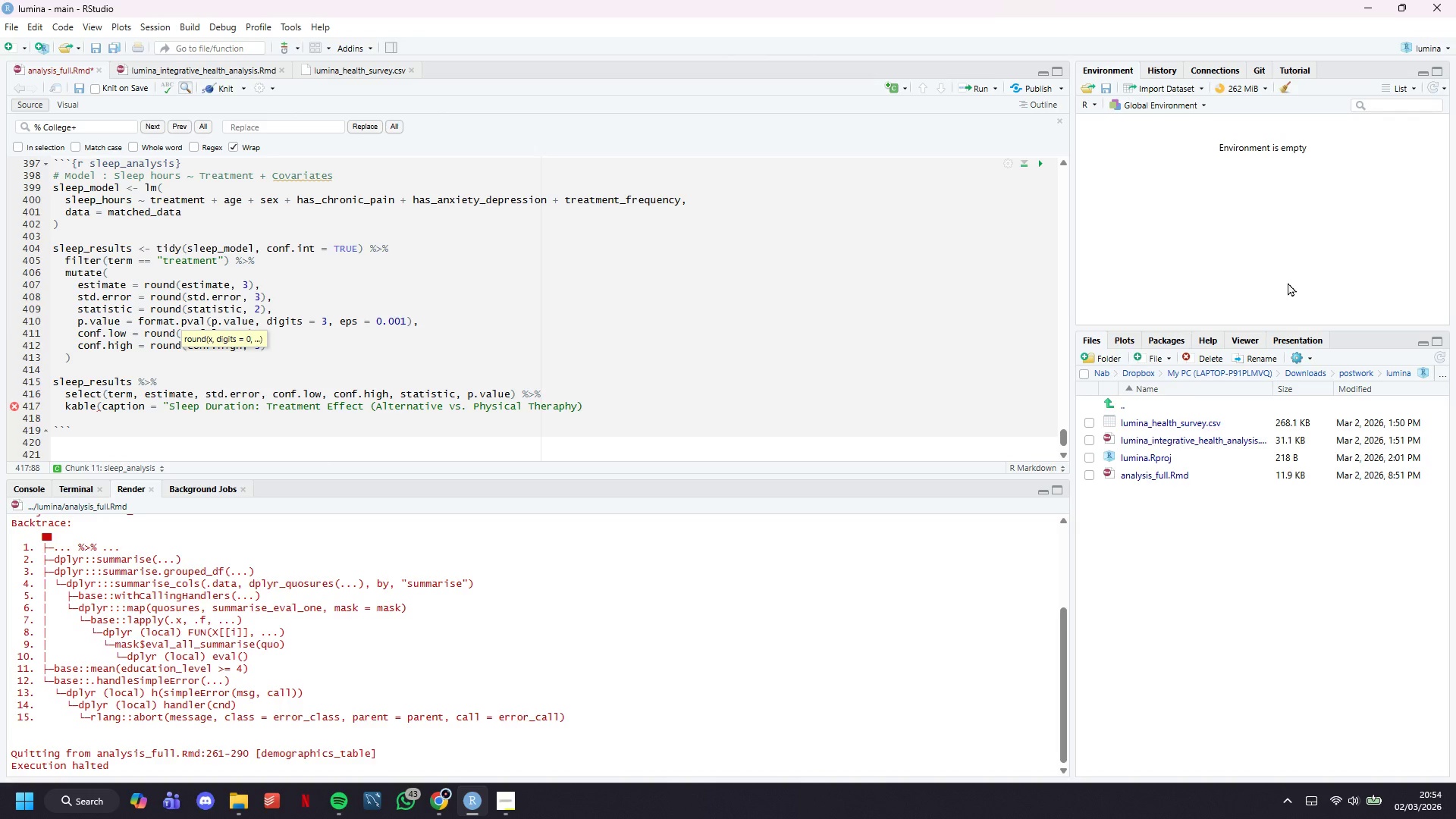 
key(Backspace)
 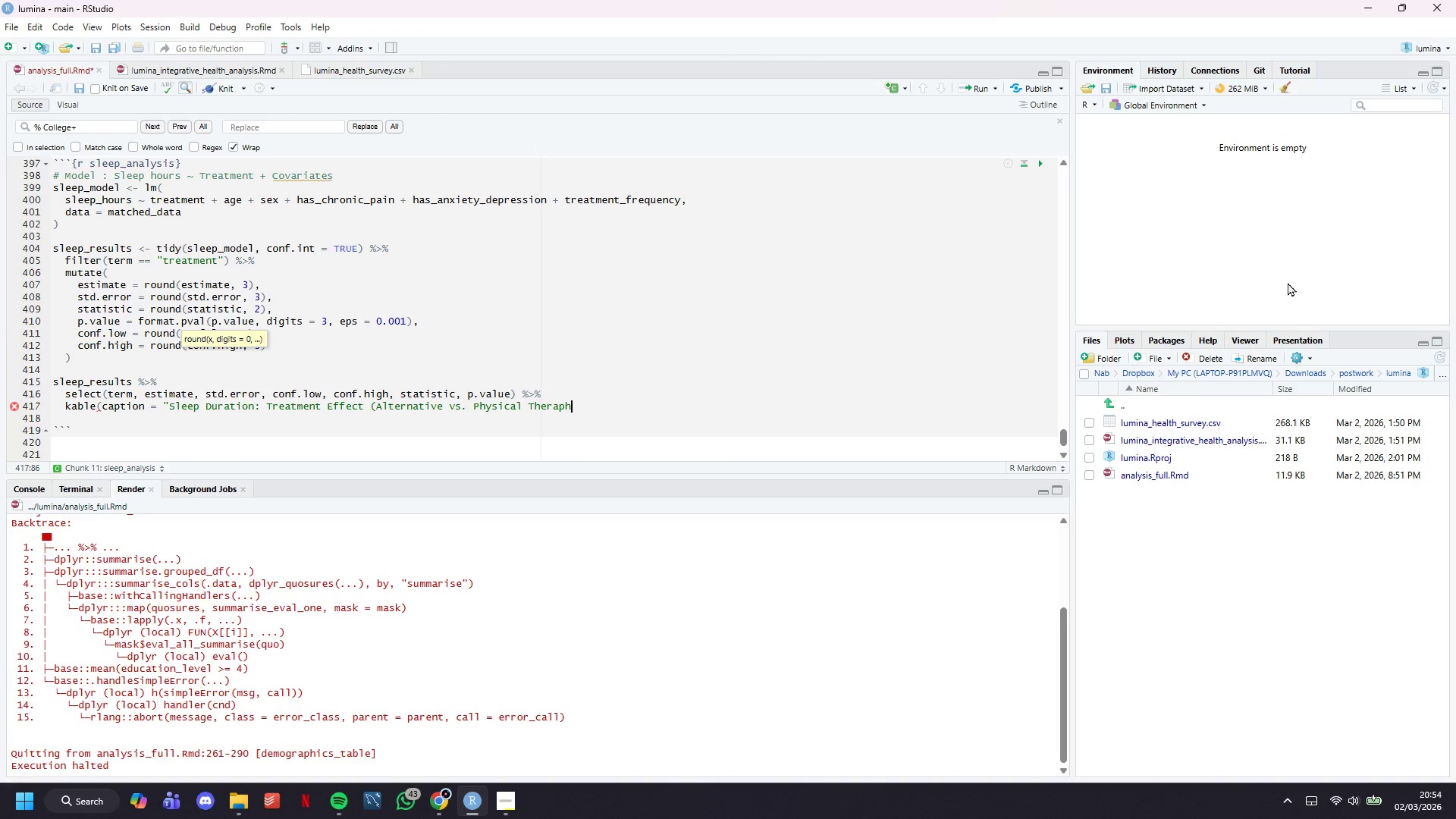 
hold_key(key=Backspace, duration=1.52)
 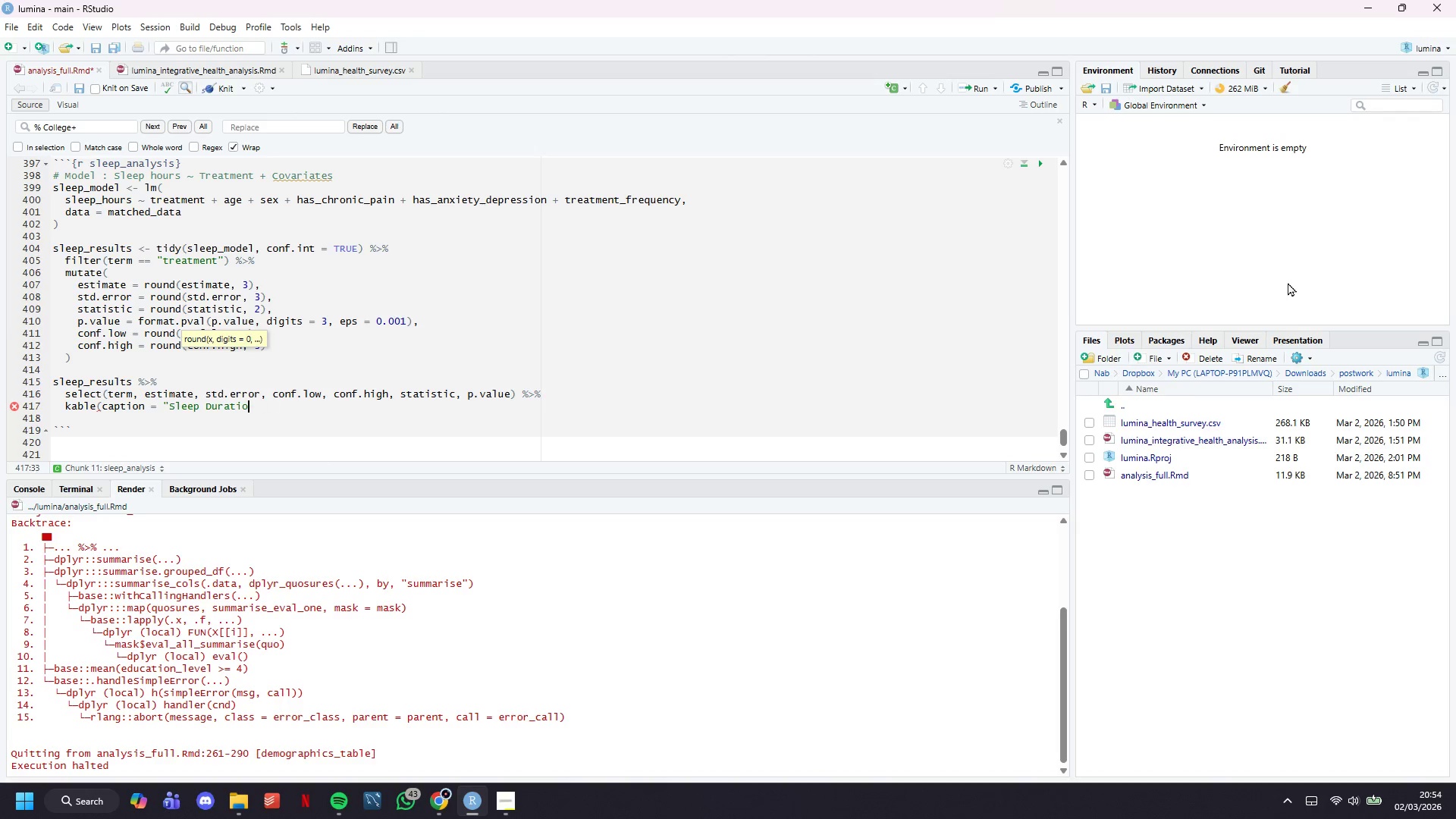 
hold_key(key=Backspace, duration=1.12)
 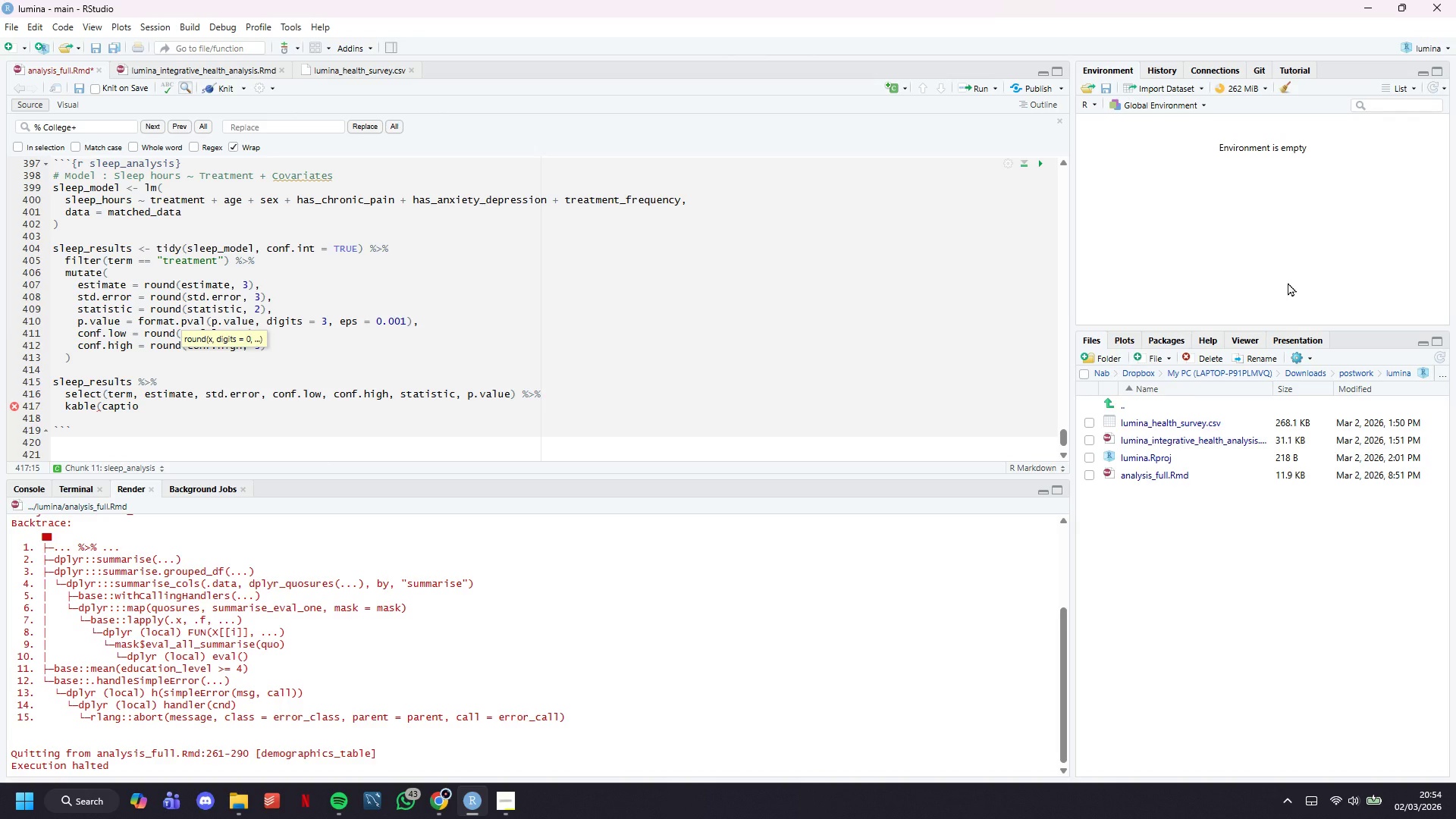 
key(N)
 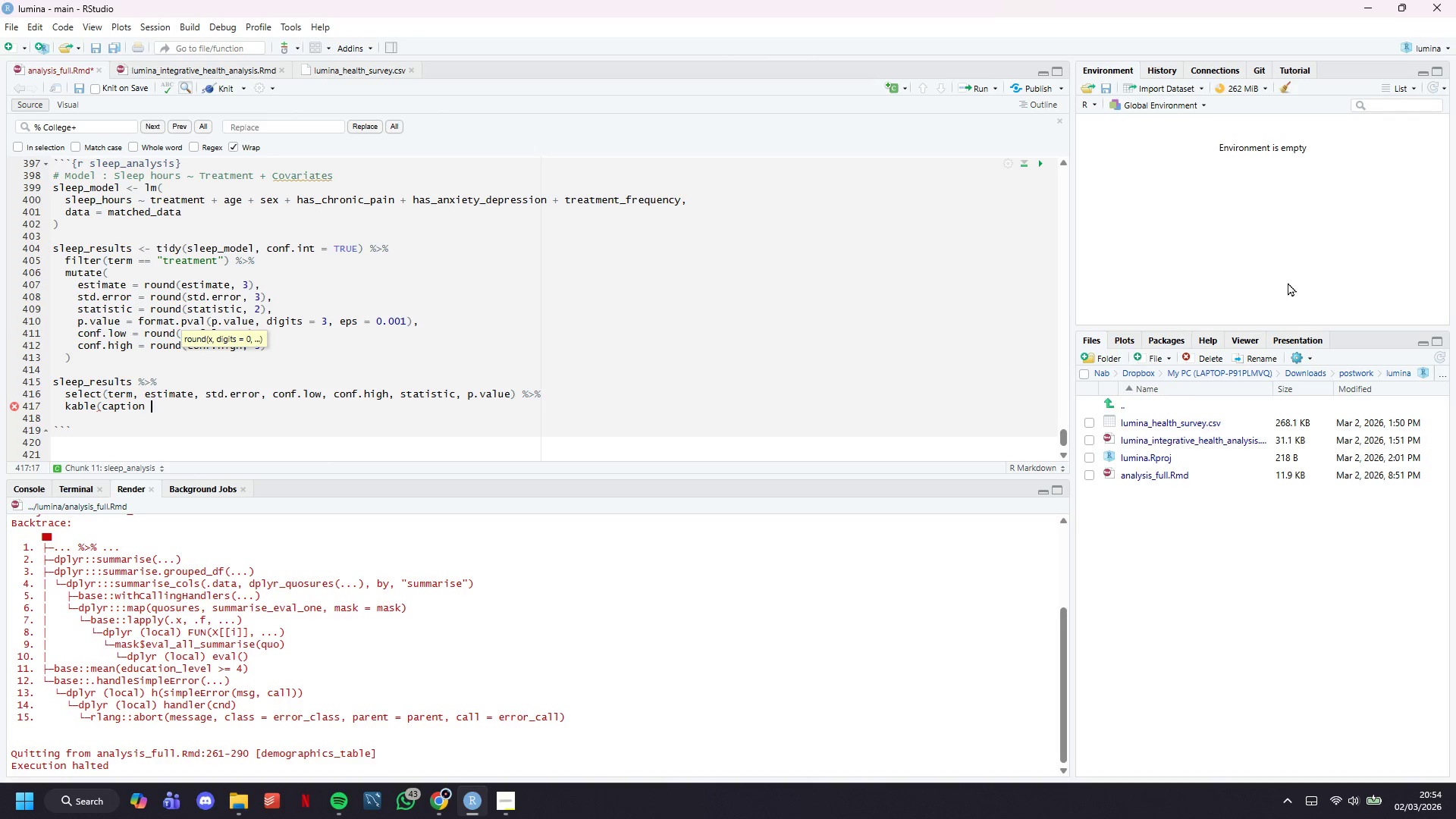 
key(Space)
 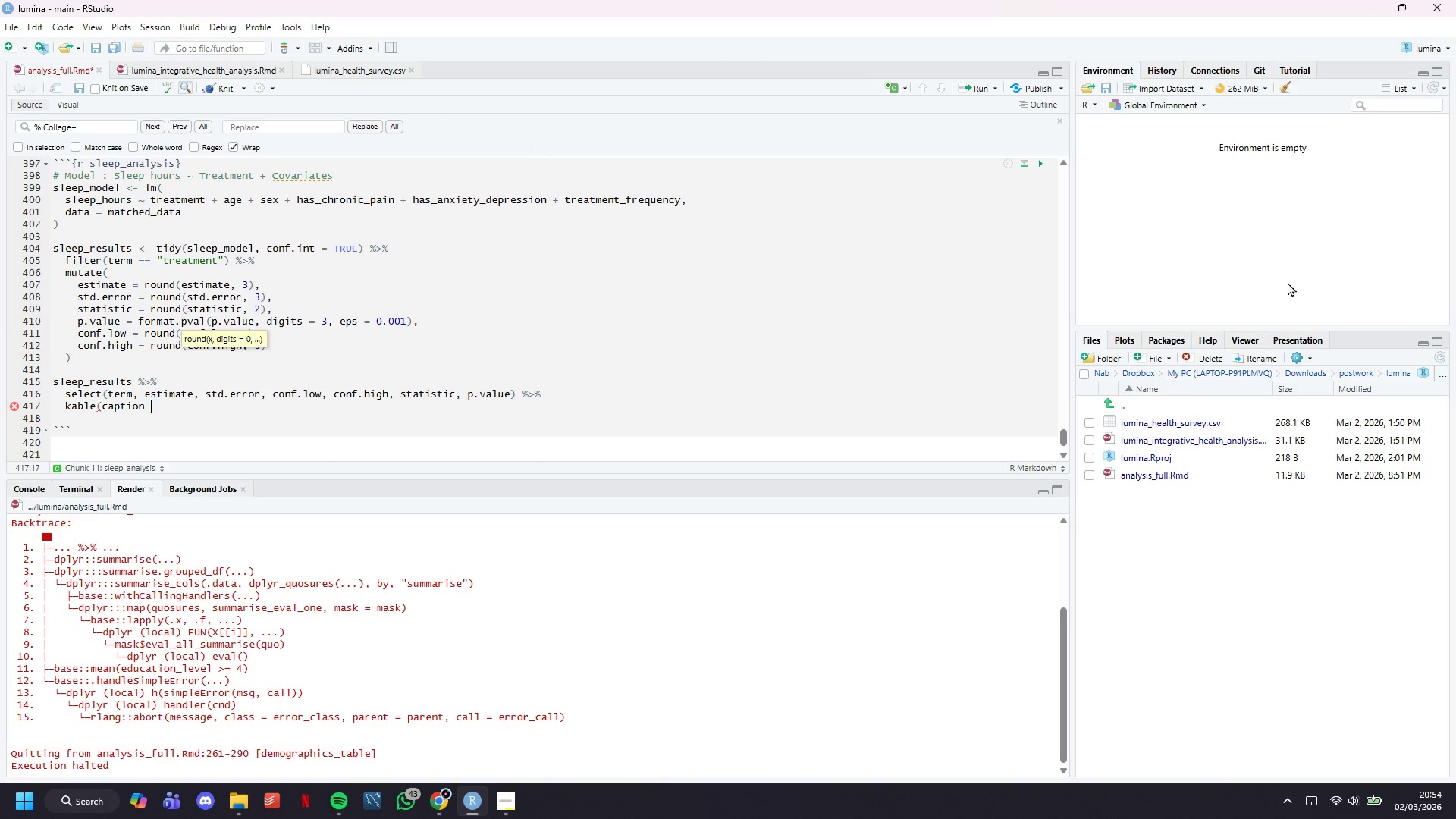 
key(Equal)
 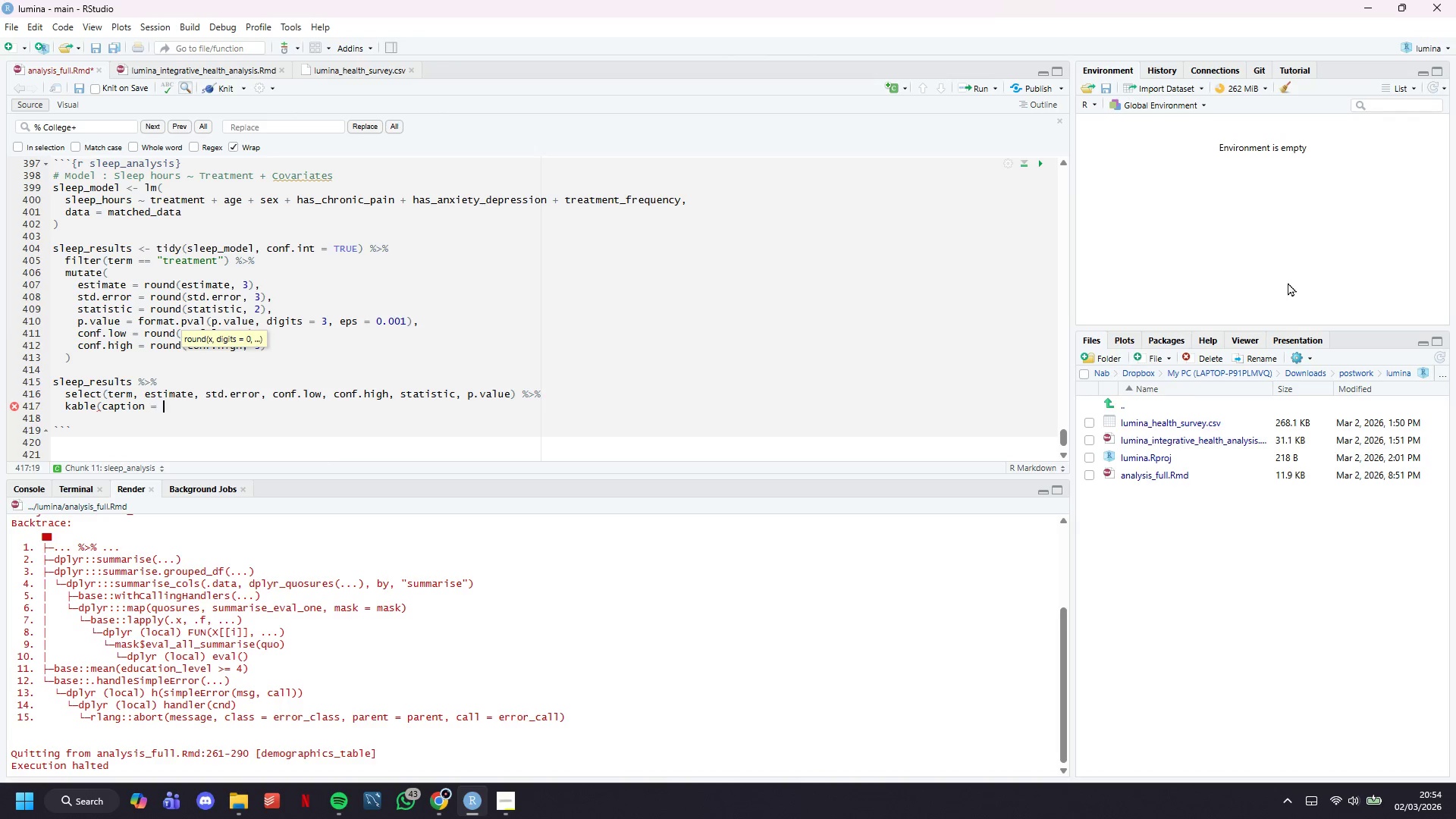 
key(Space)
 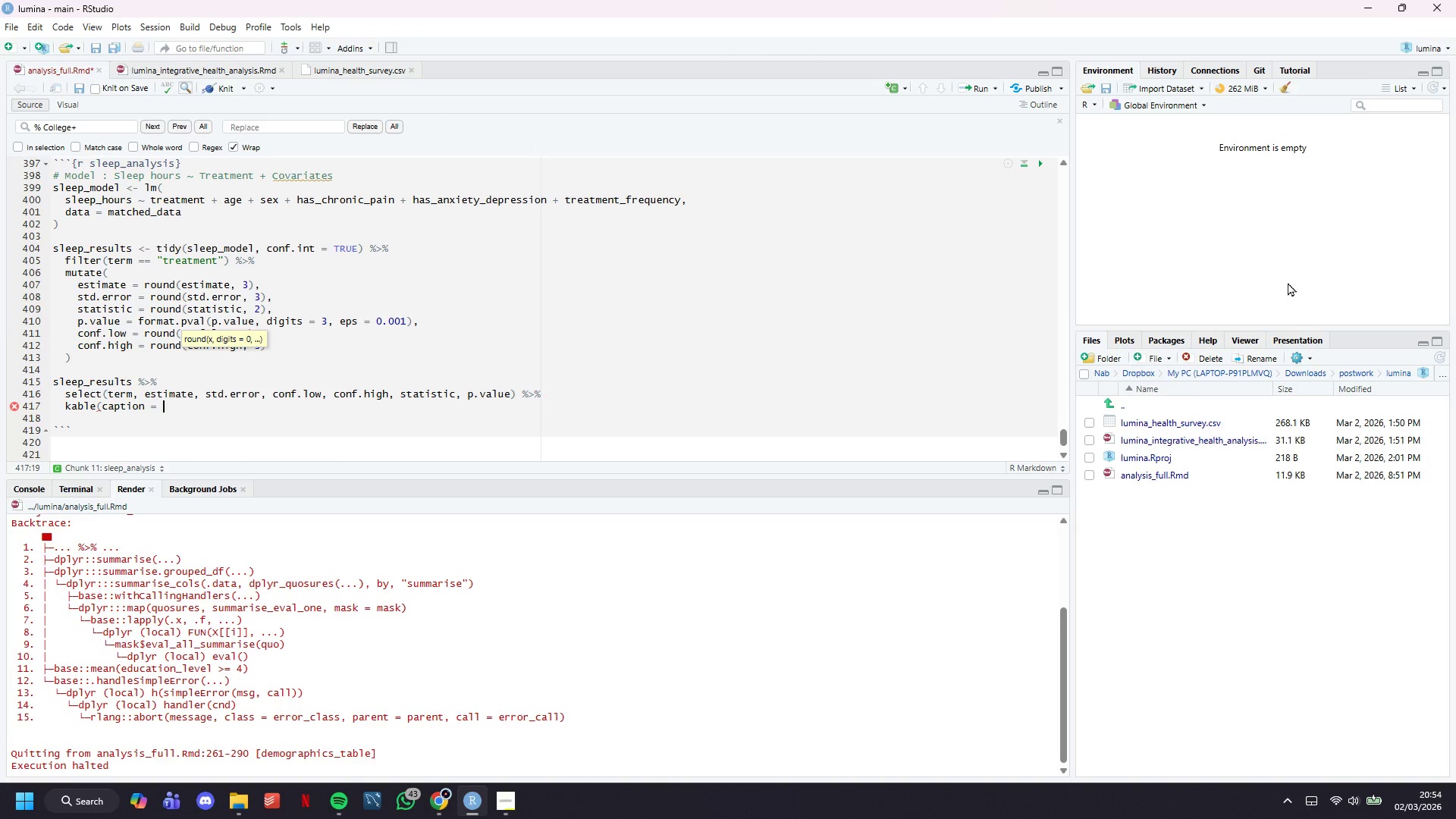 
key(Shift+ShiftLeft)
 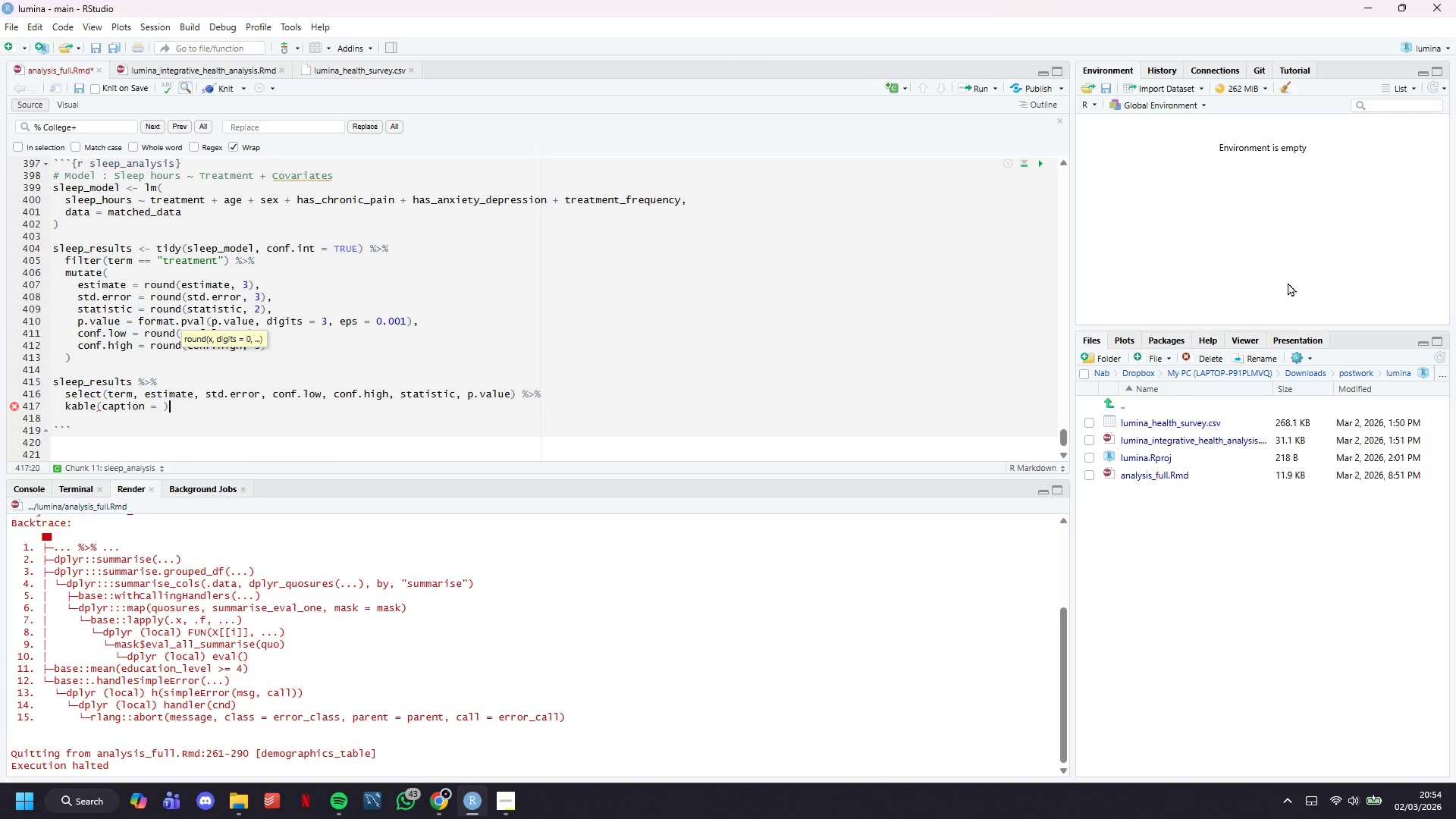 
key(Shift+0)
 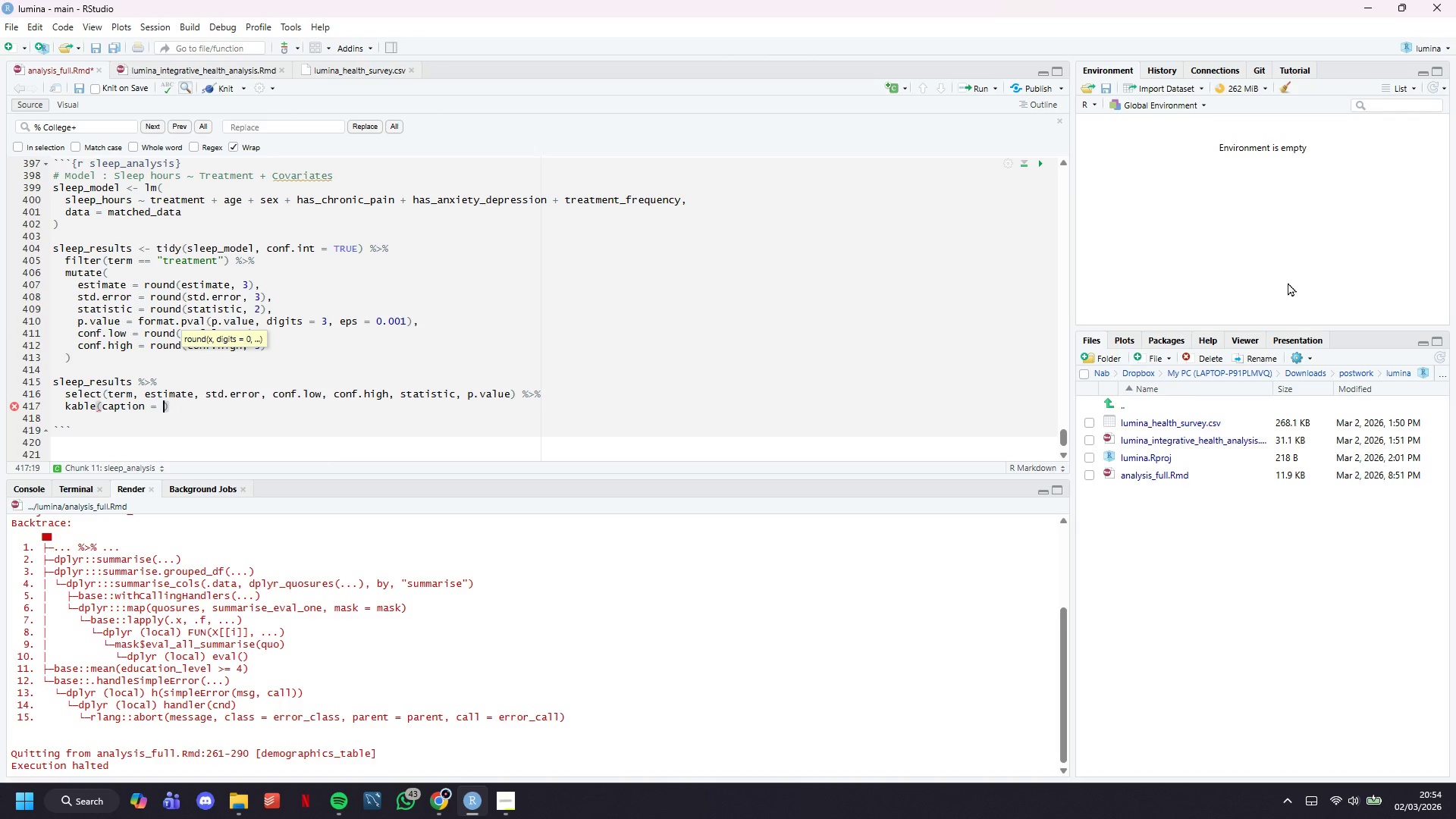 
key(ArrowLeft)
 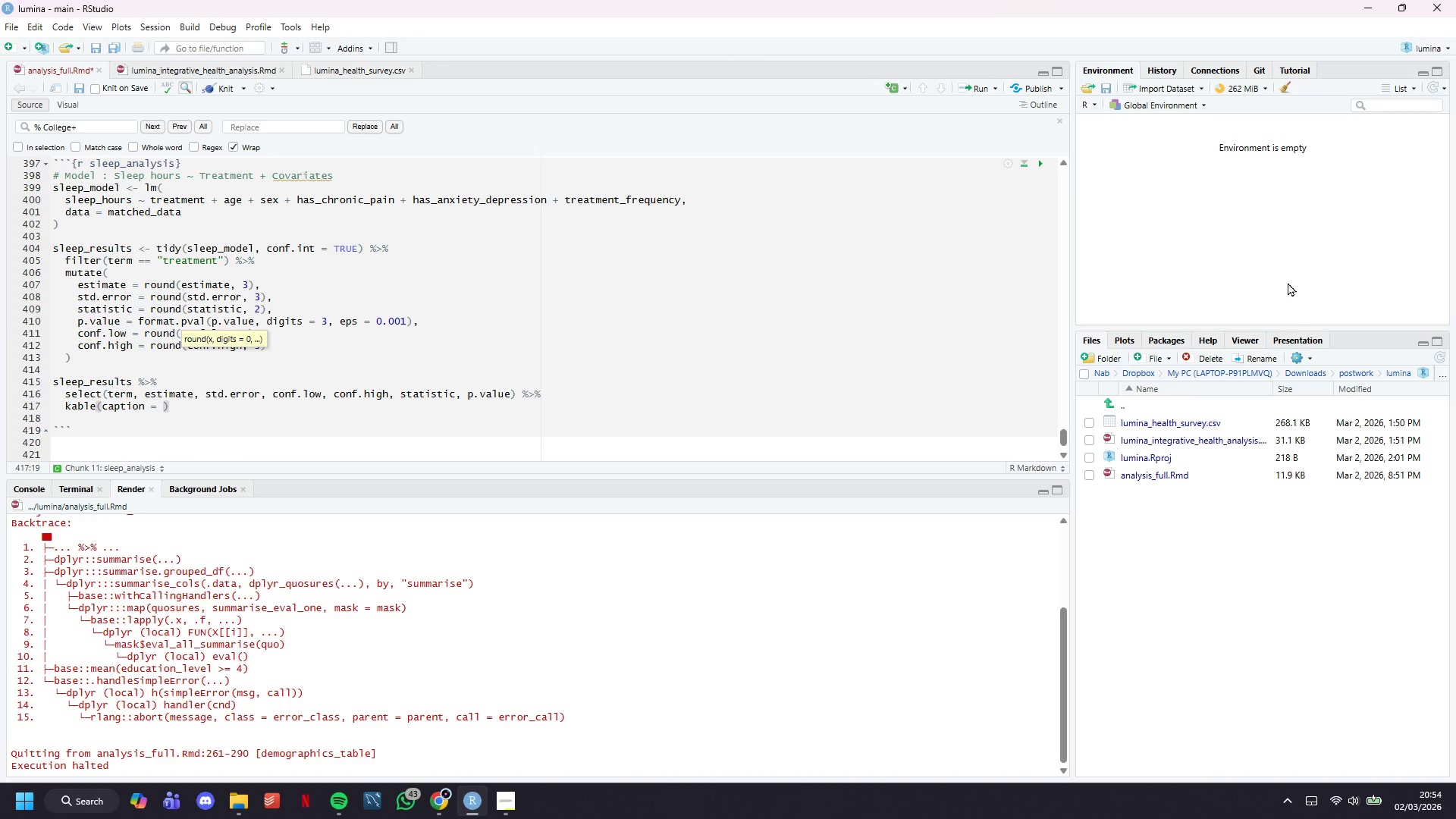 
wait(6.62)
 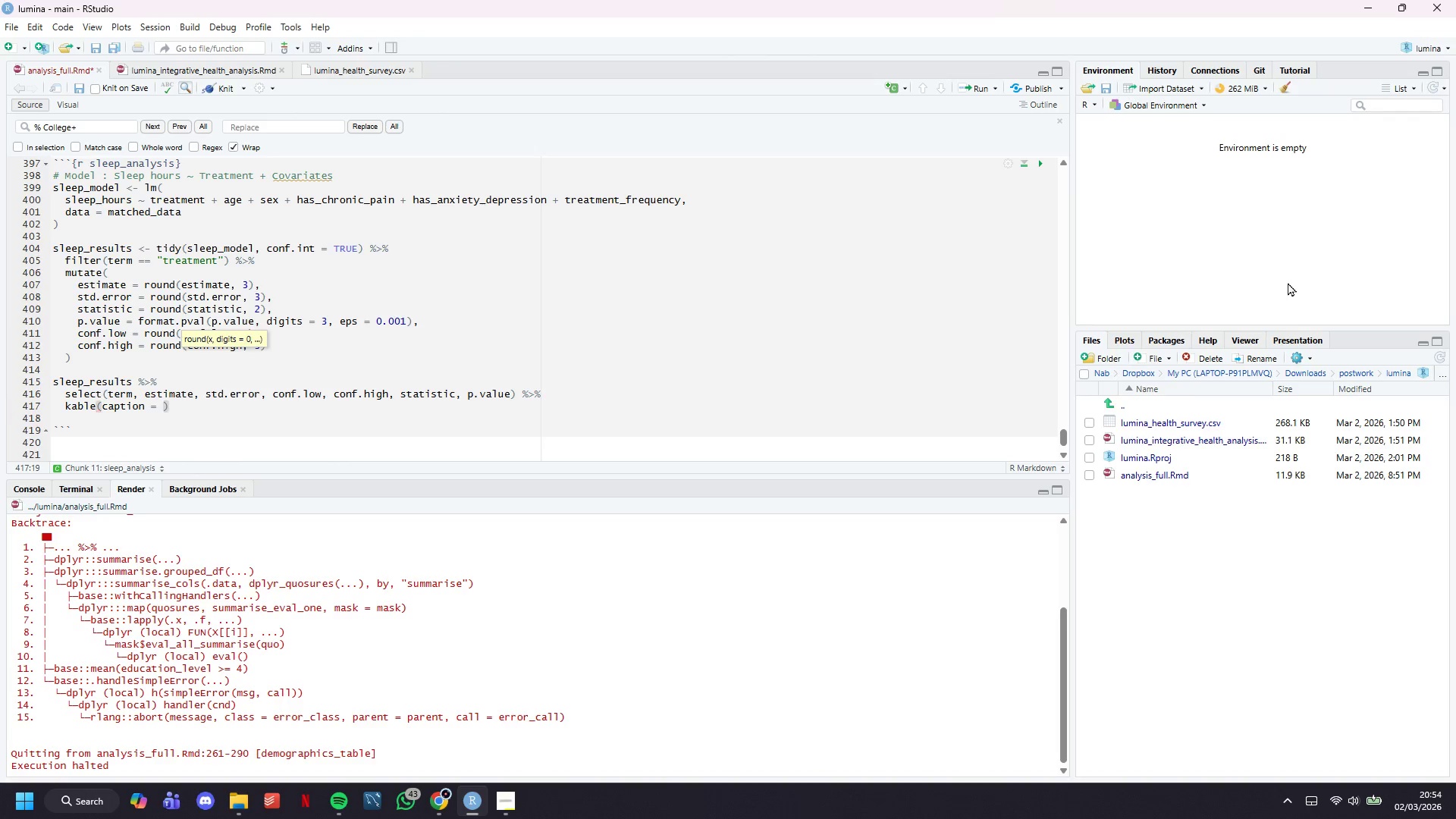 
type("Sleep Duration: Treatment )
 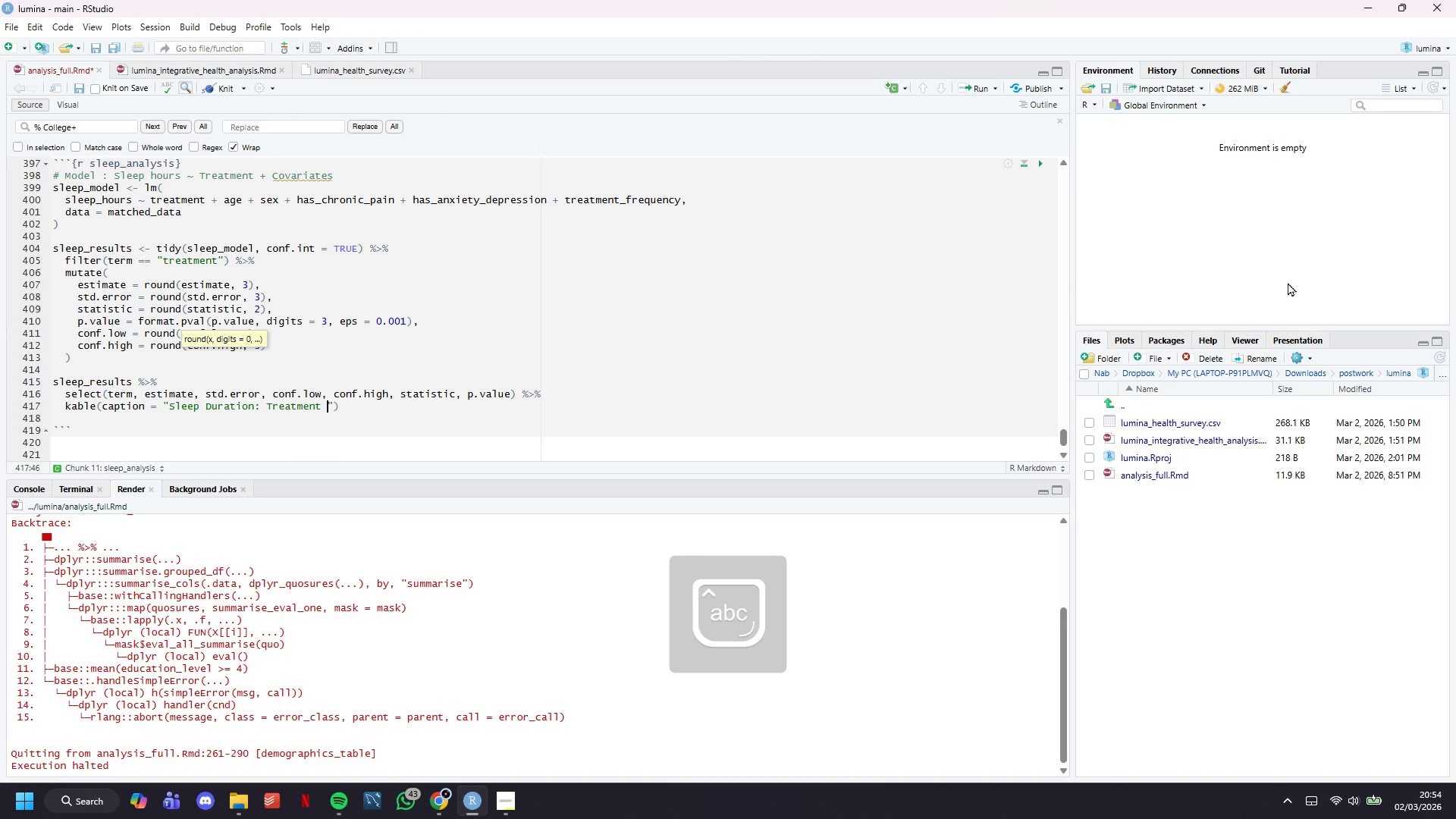 
type(Effect (Alternative va.)
key(Backspace)
key(Backspace)
type(s. Physical Theraphy))
 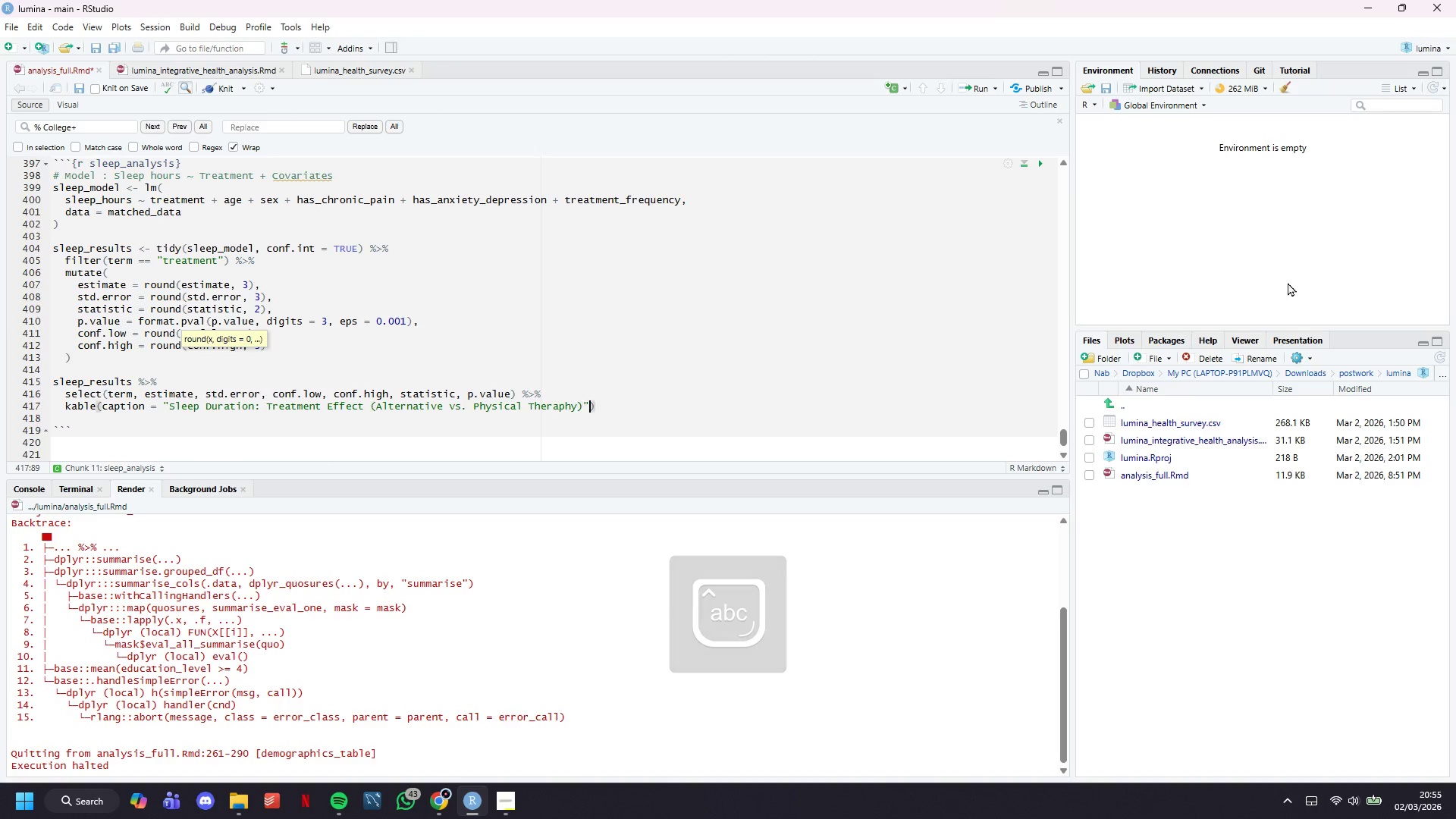 
 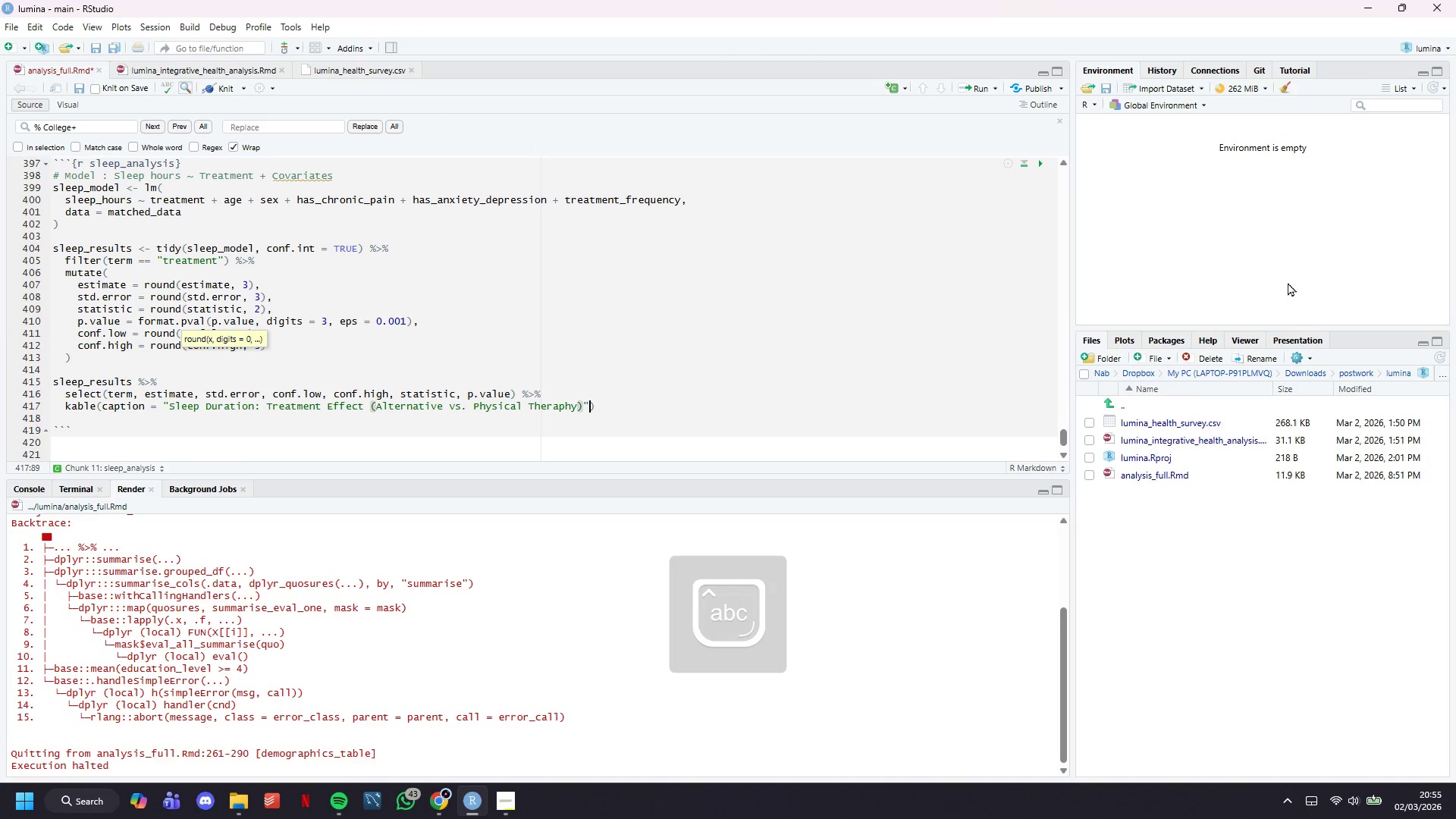 
key(ArrowRight)
 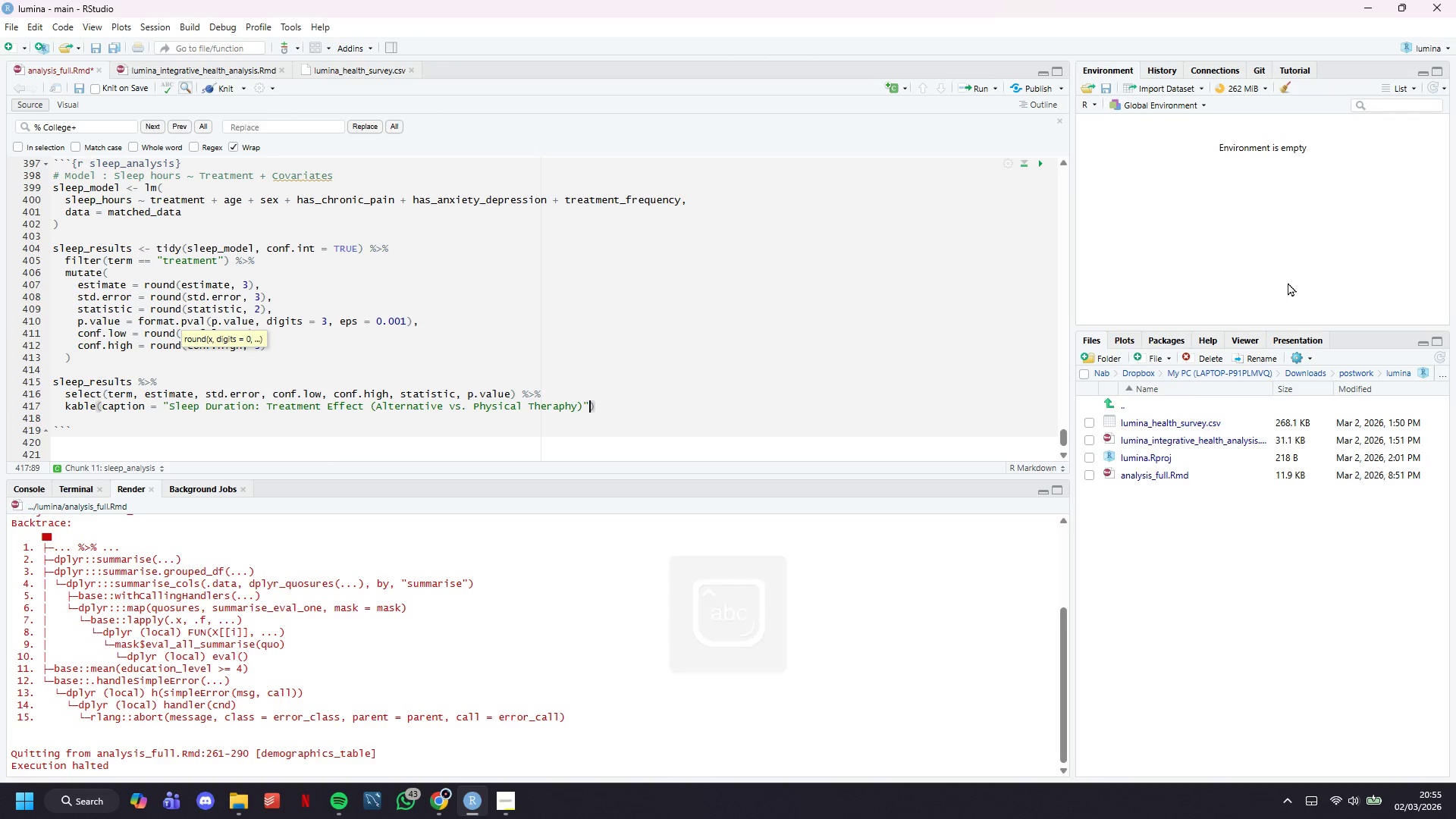 
key(Comma)
 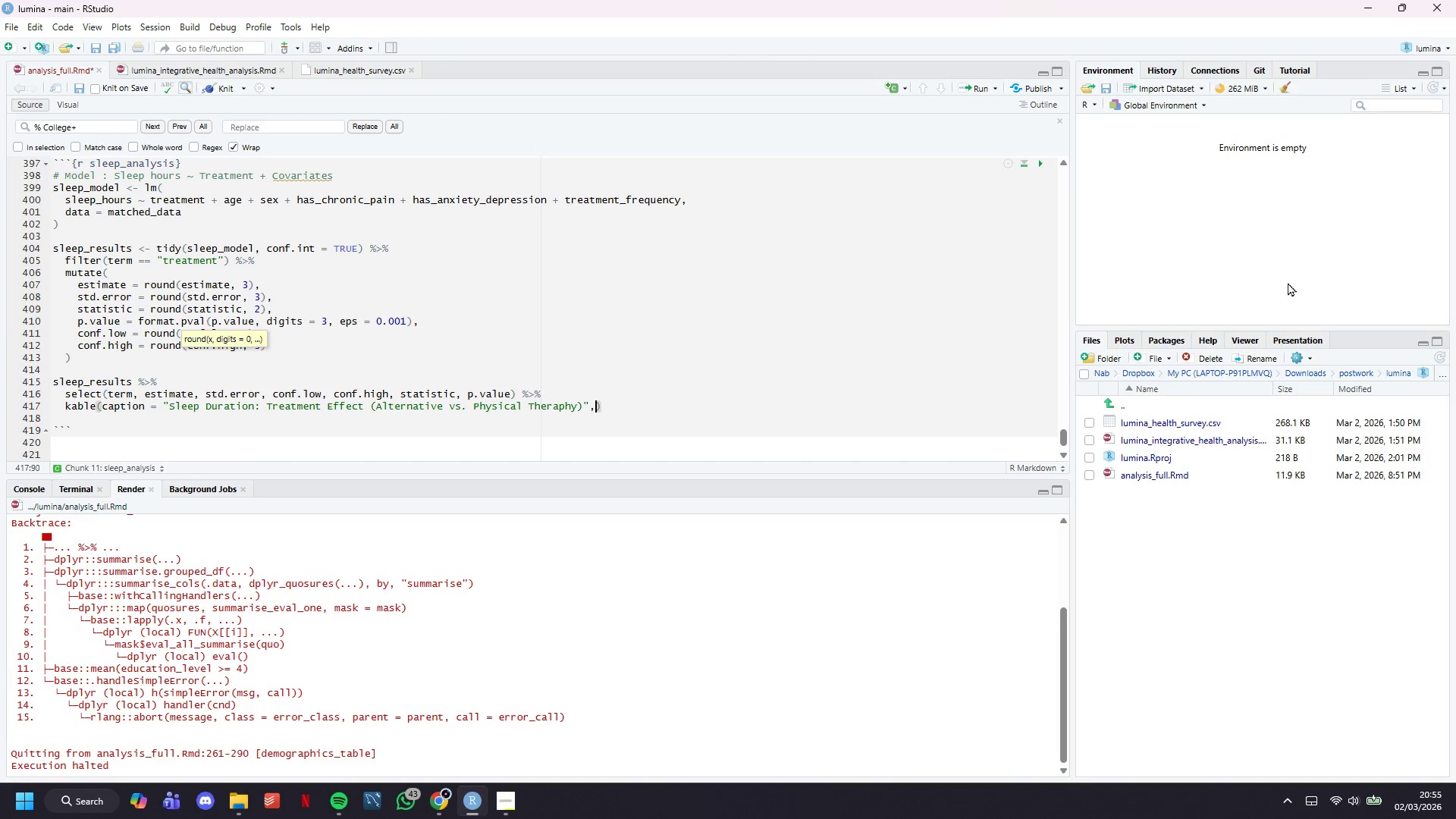 
key(Enter)
 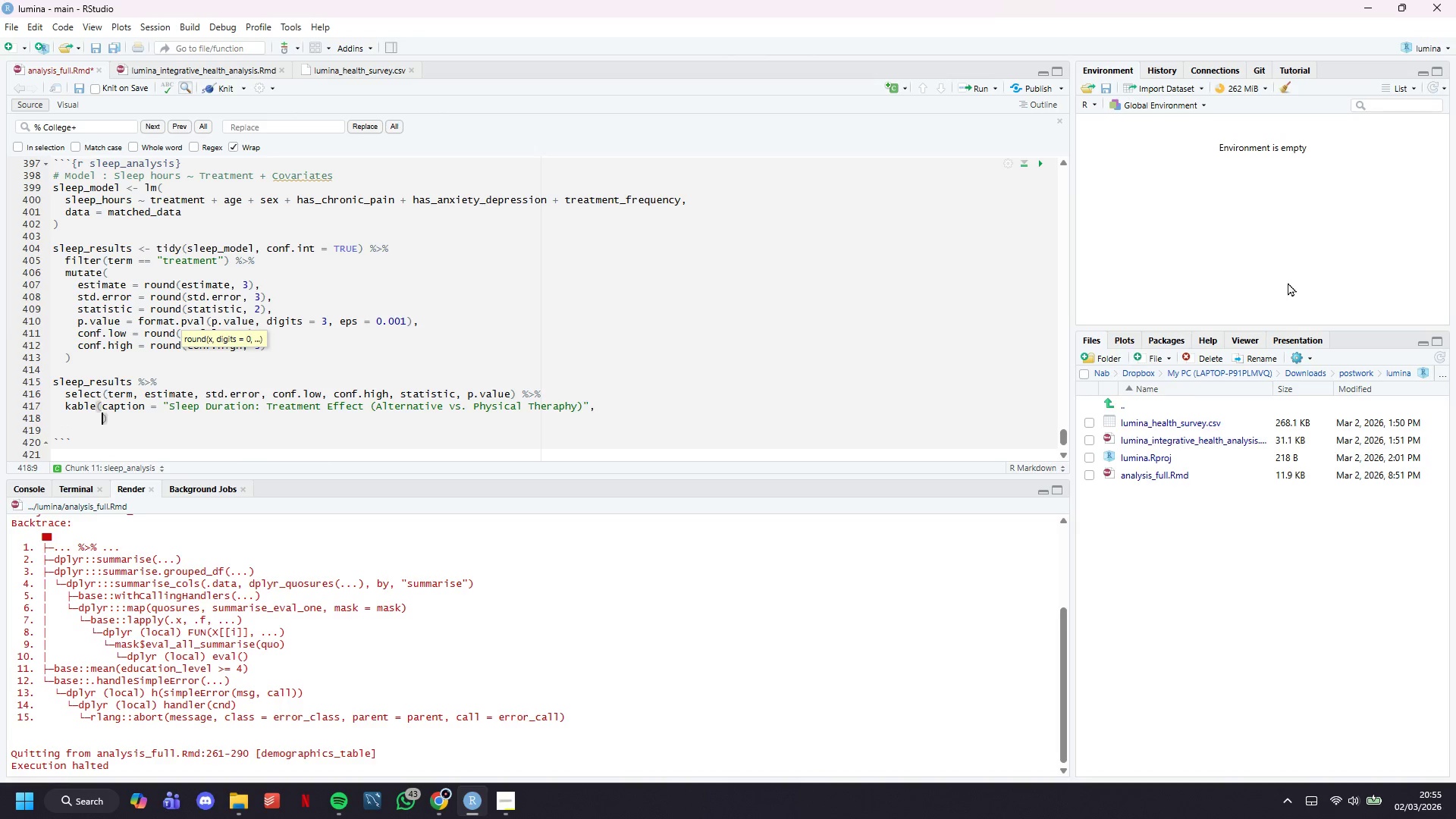 
type(col.names = c("Term)
 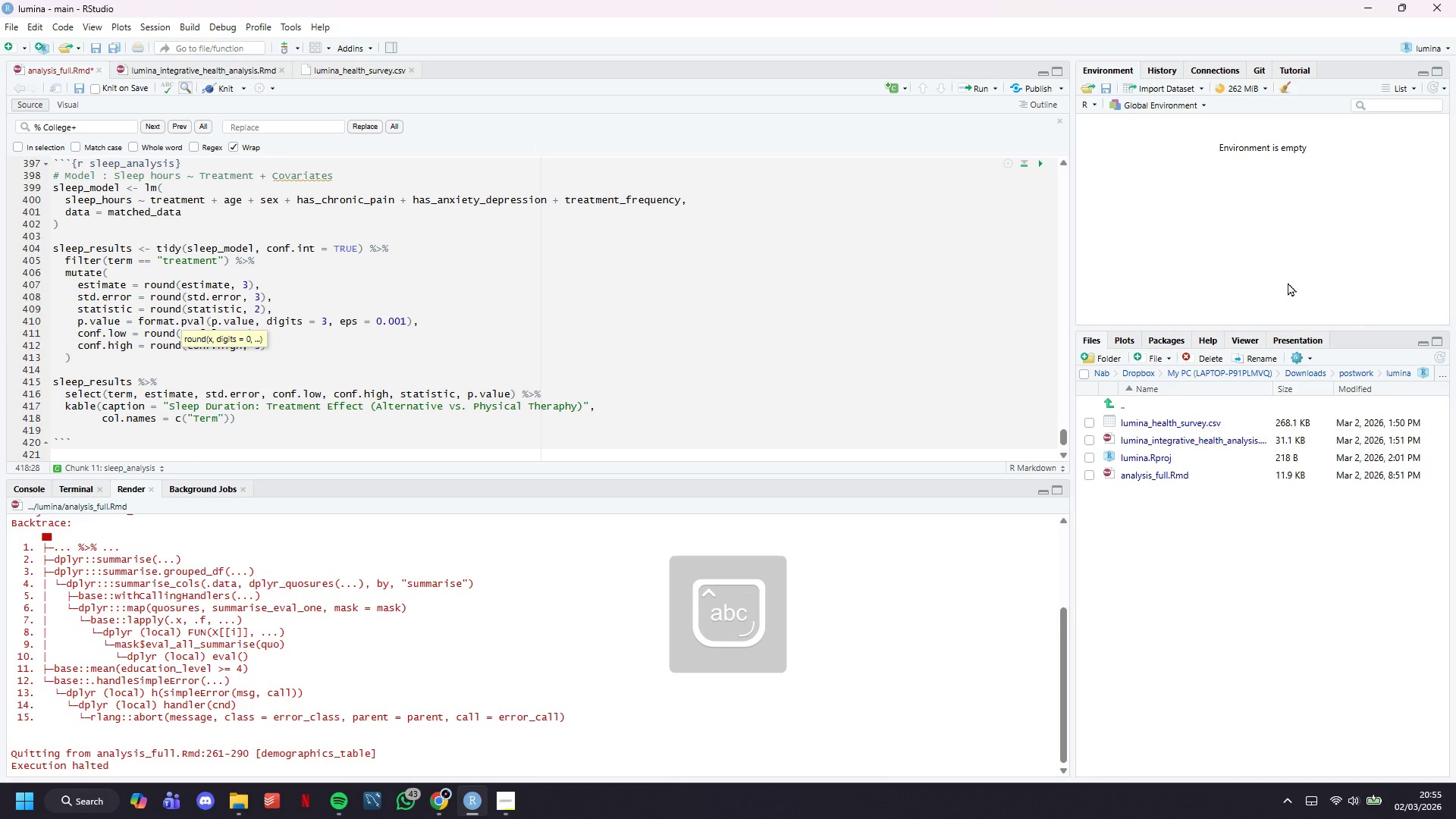 
key(ArrowRight)
 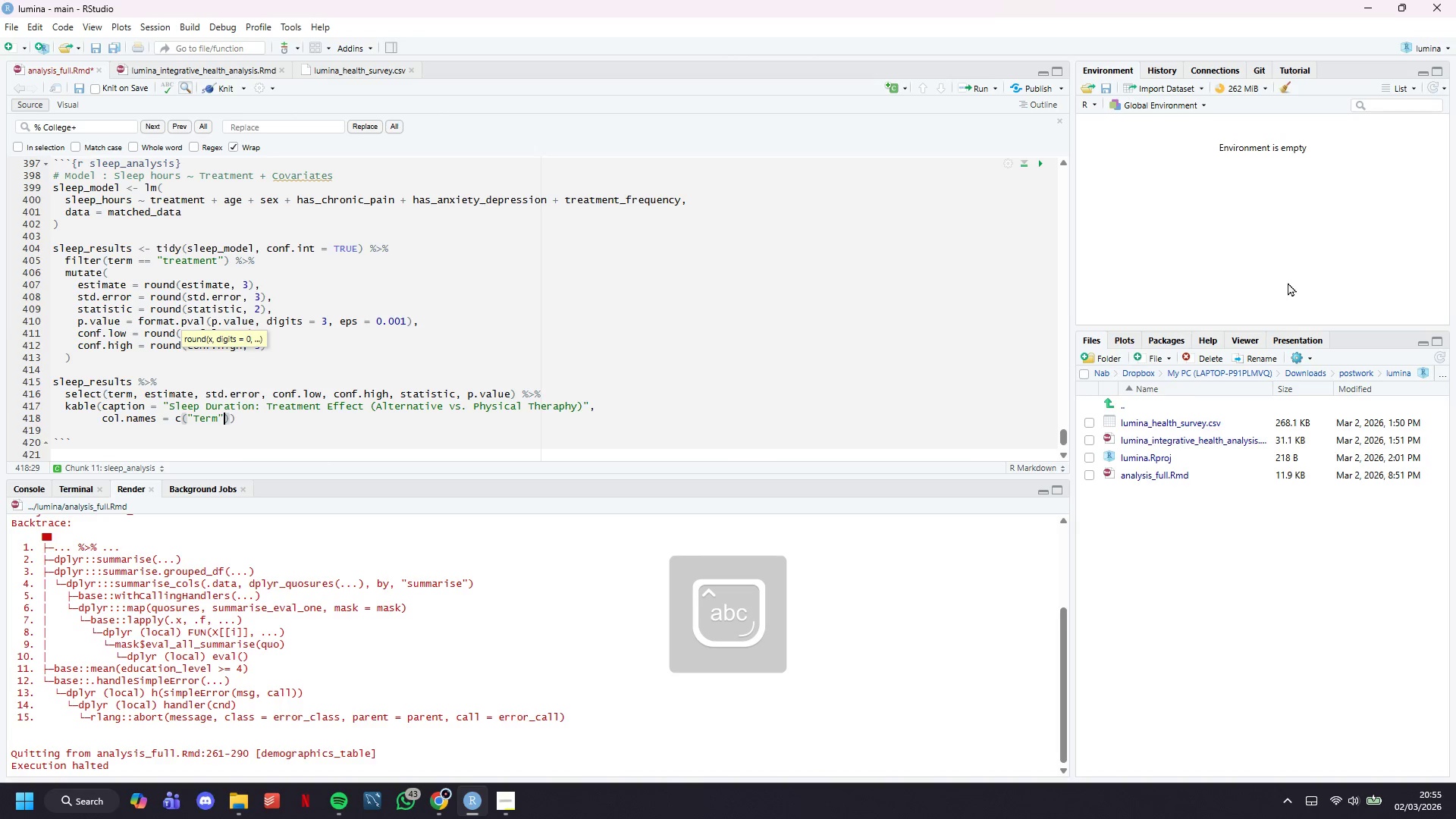 
type(, "Estimate ())
 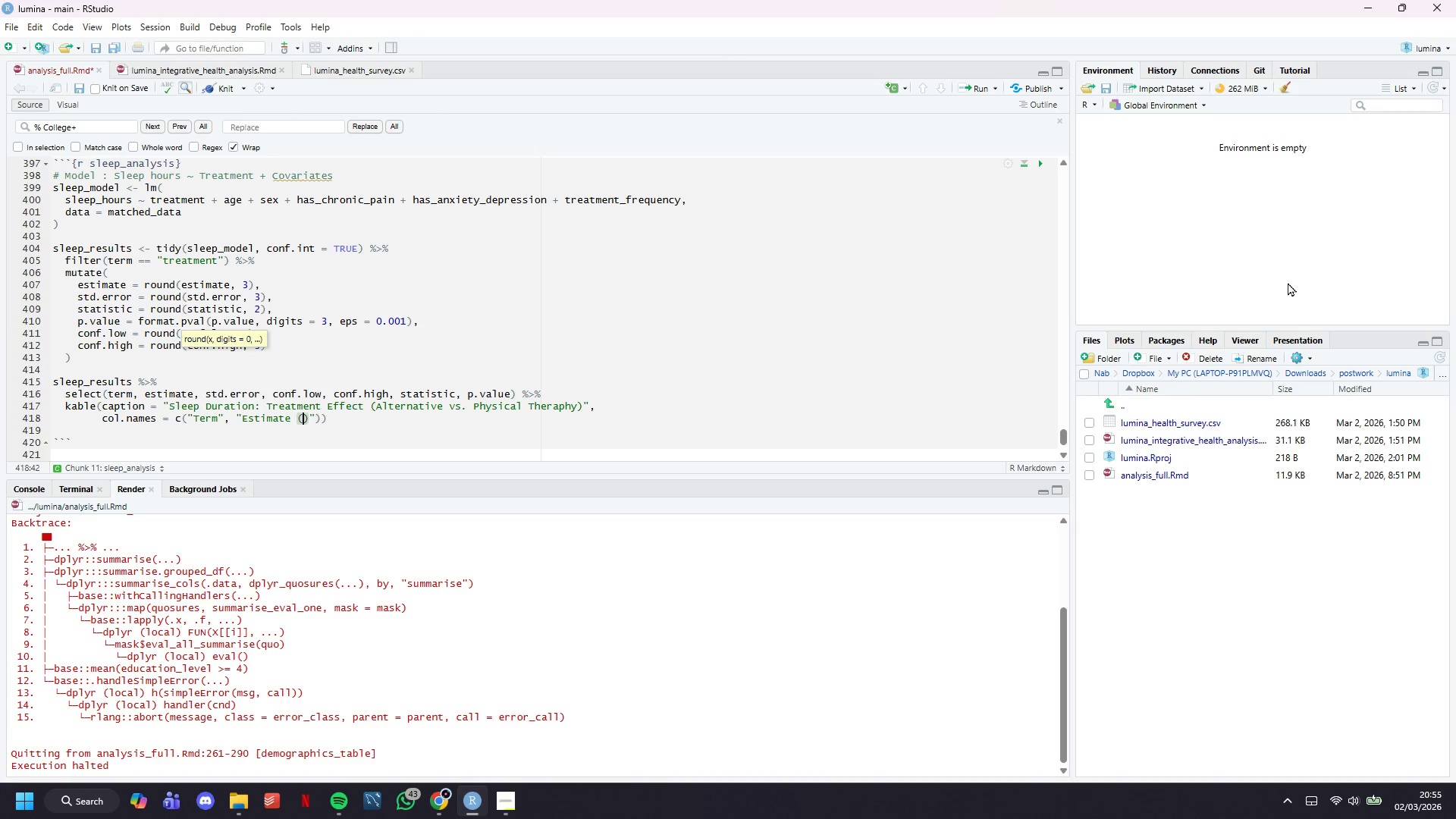 
 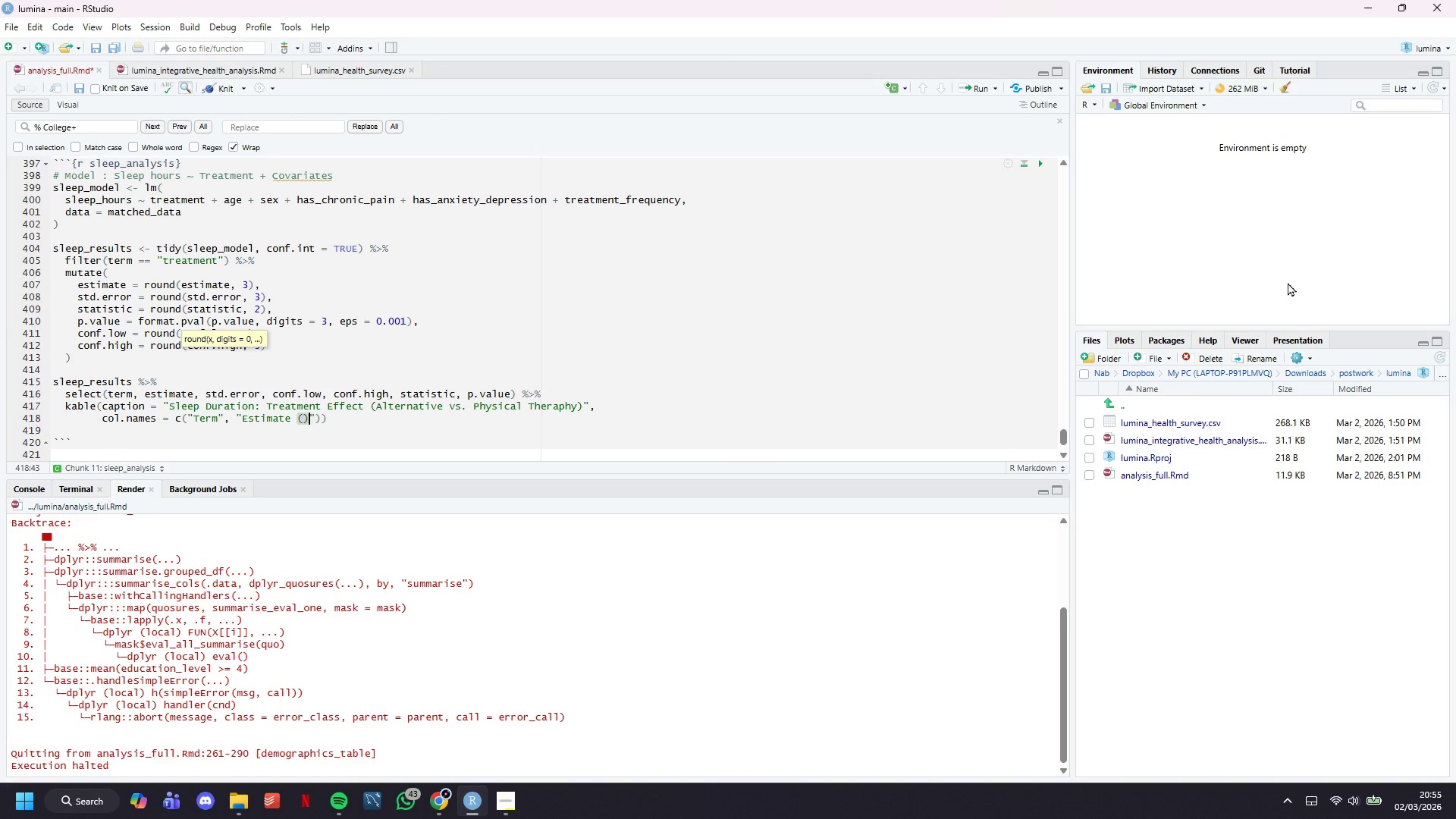 
key(ArrowLeft)
 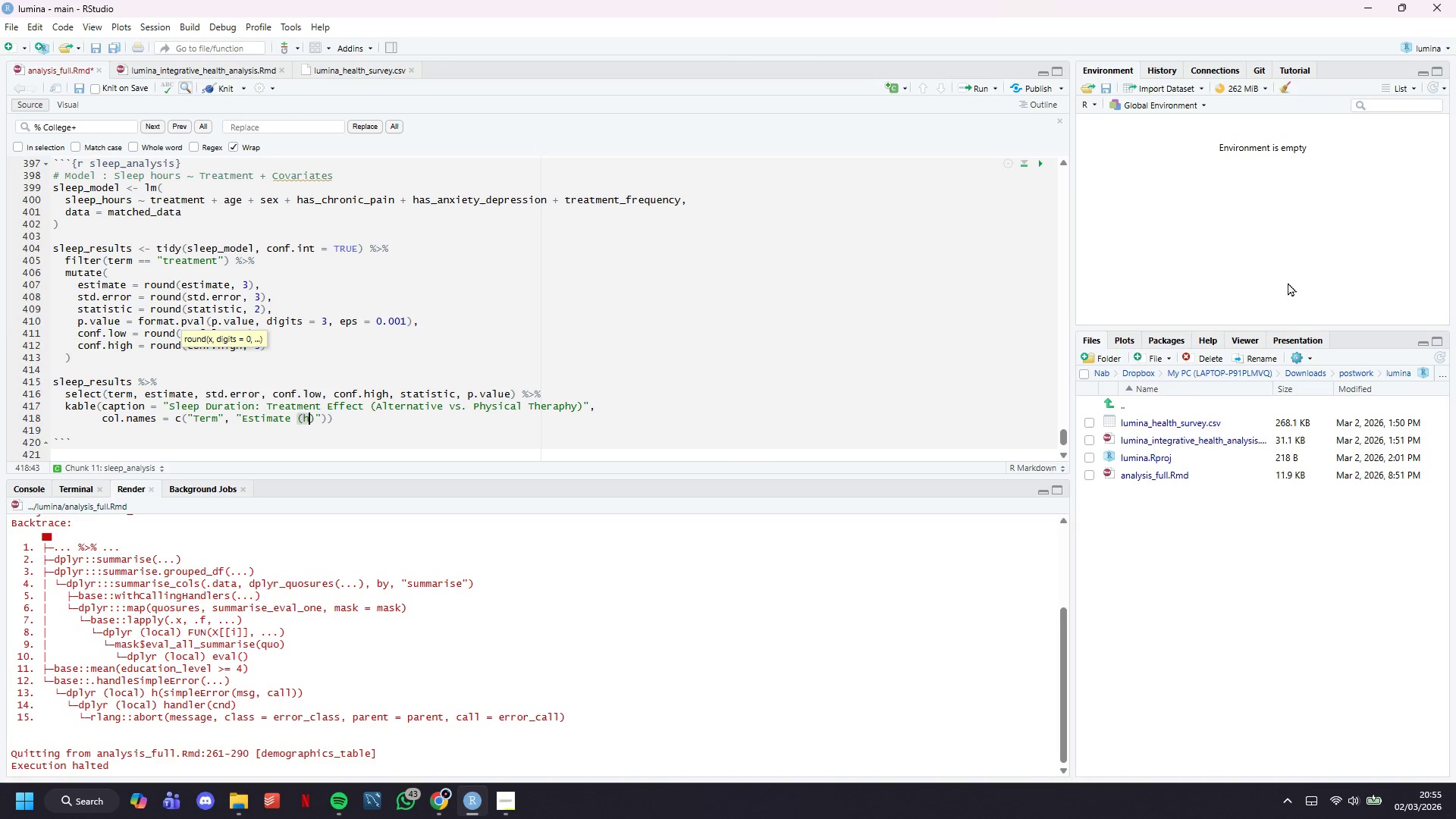 
type(hrs)
 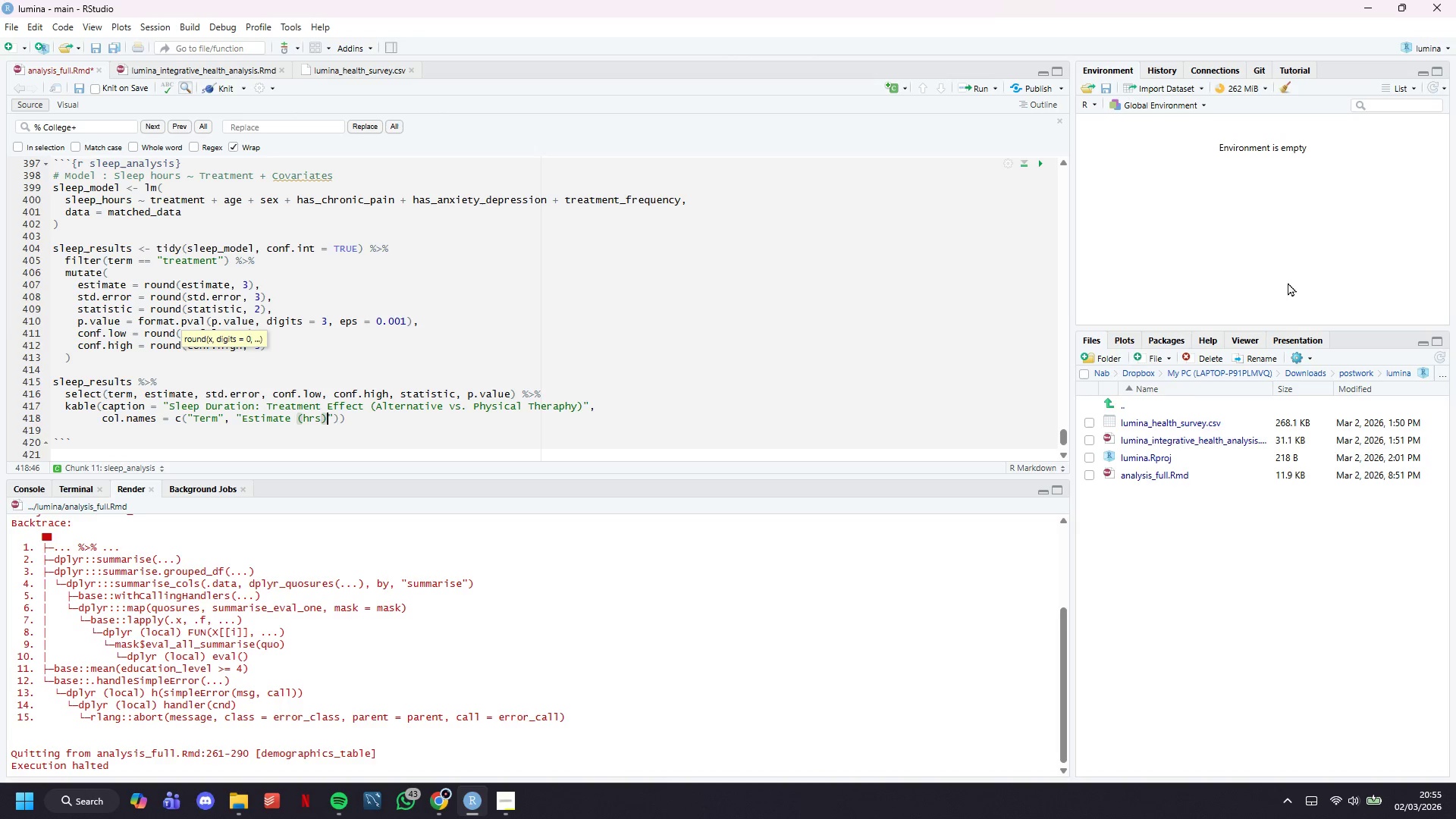 
key(ArrowRight)
 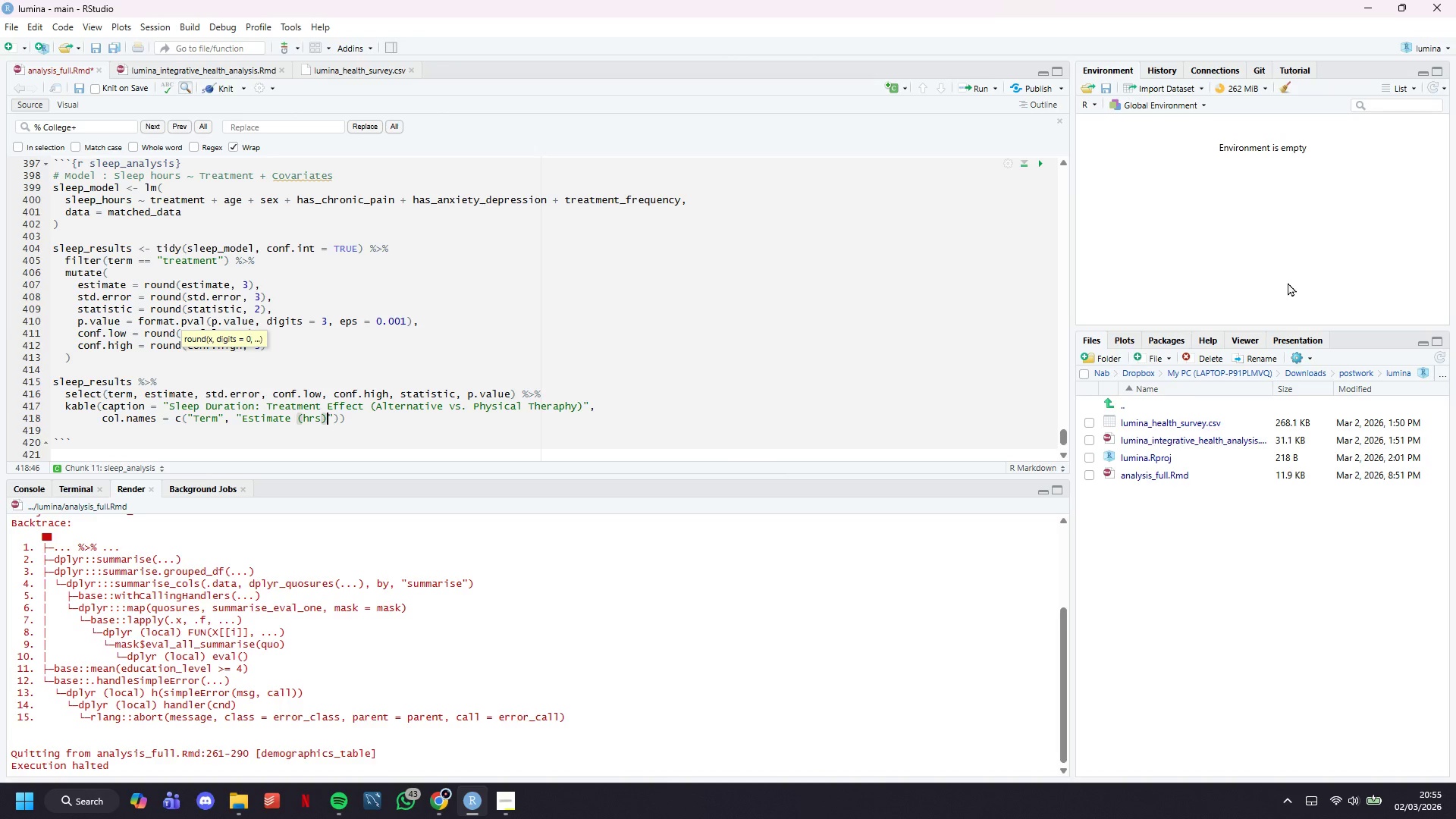 
key(ArrowRight)
 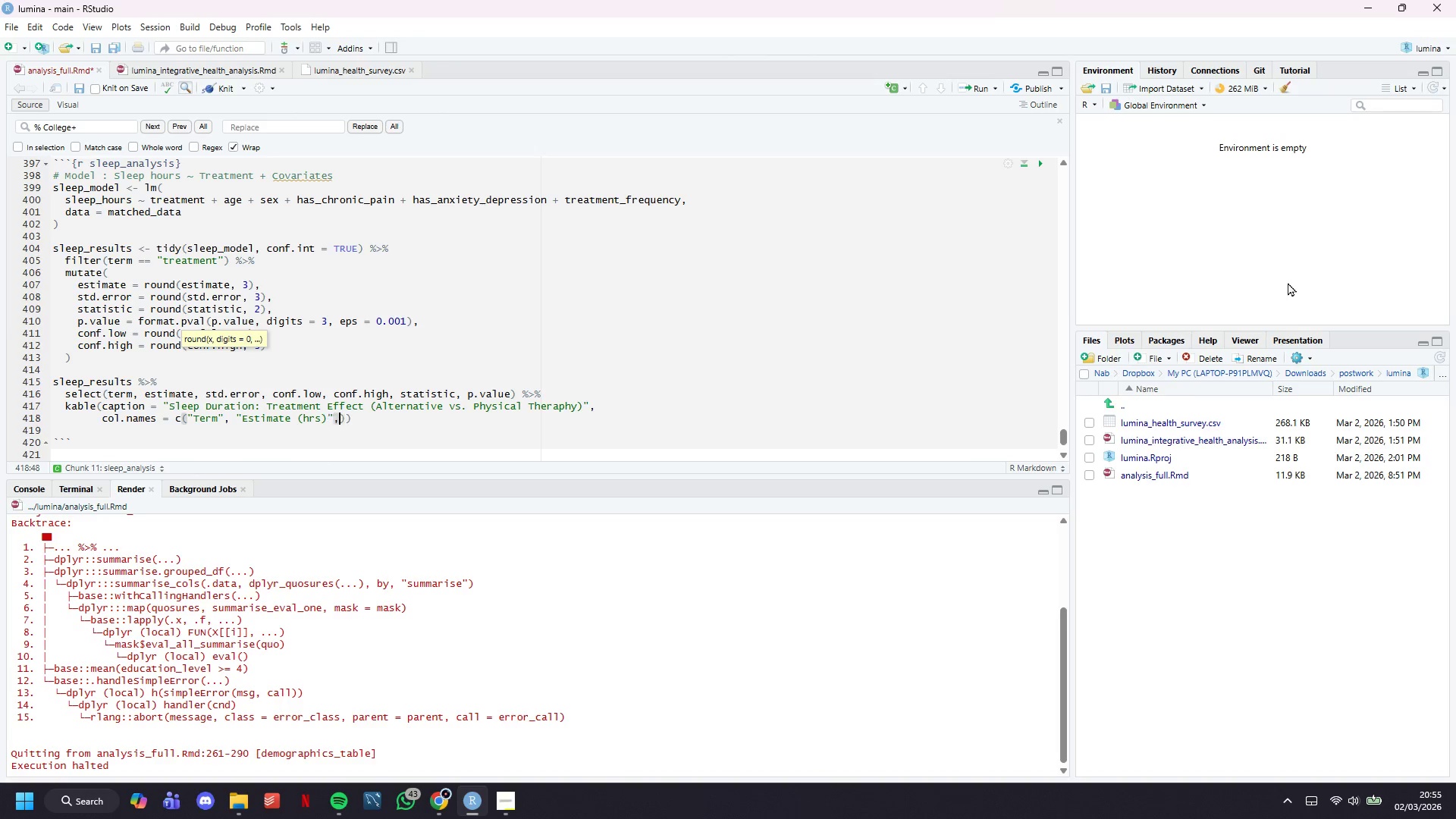 
type(, "Std. Error)
 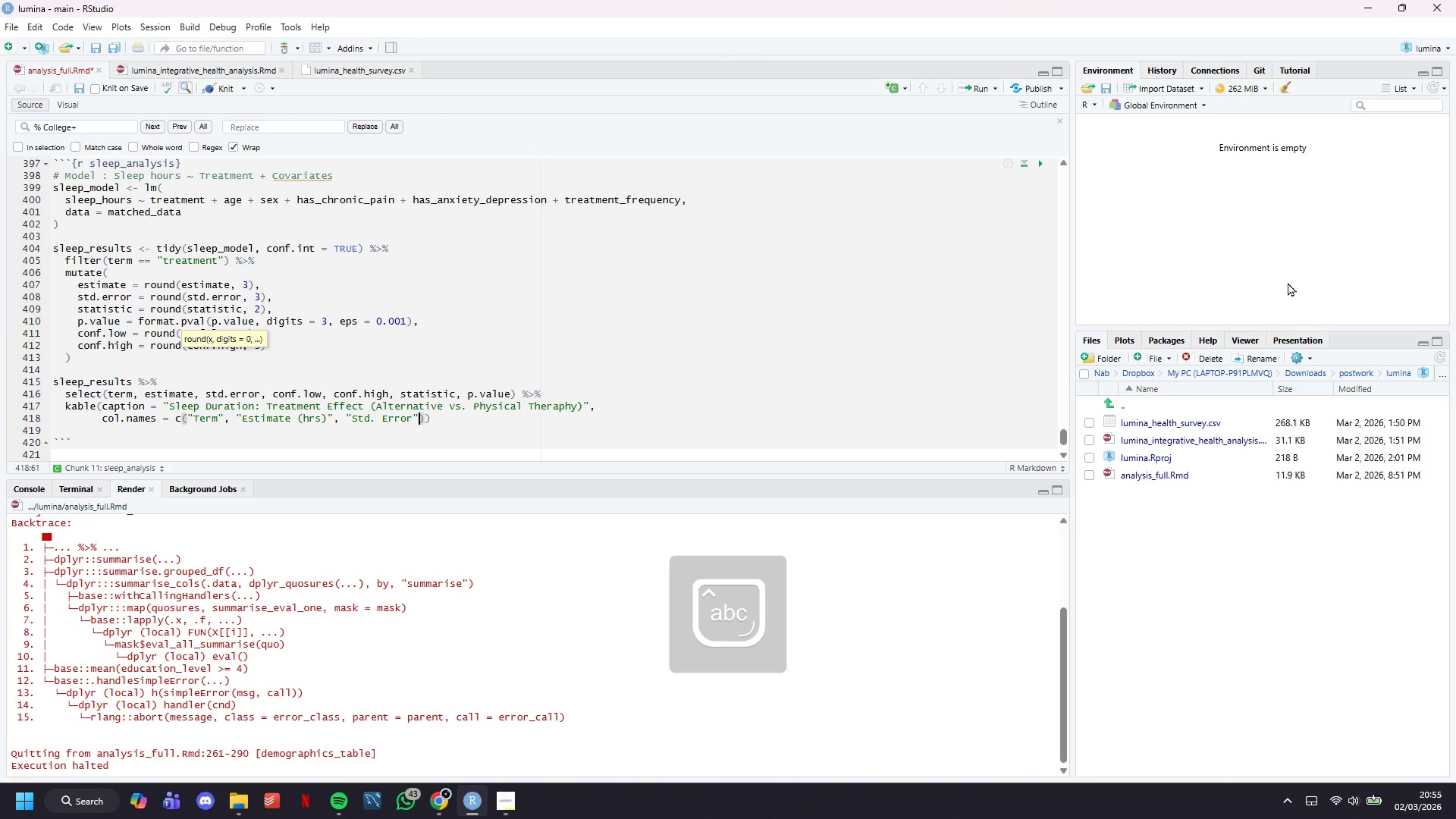 
 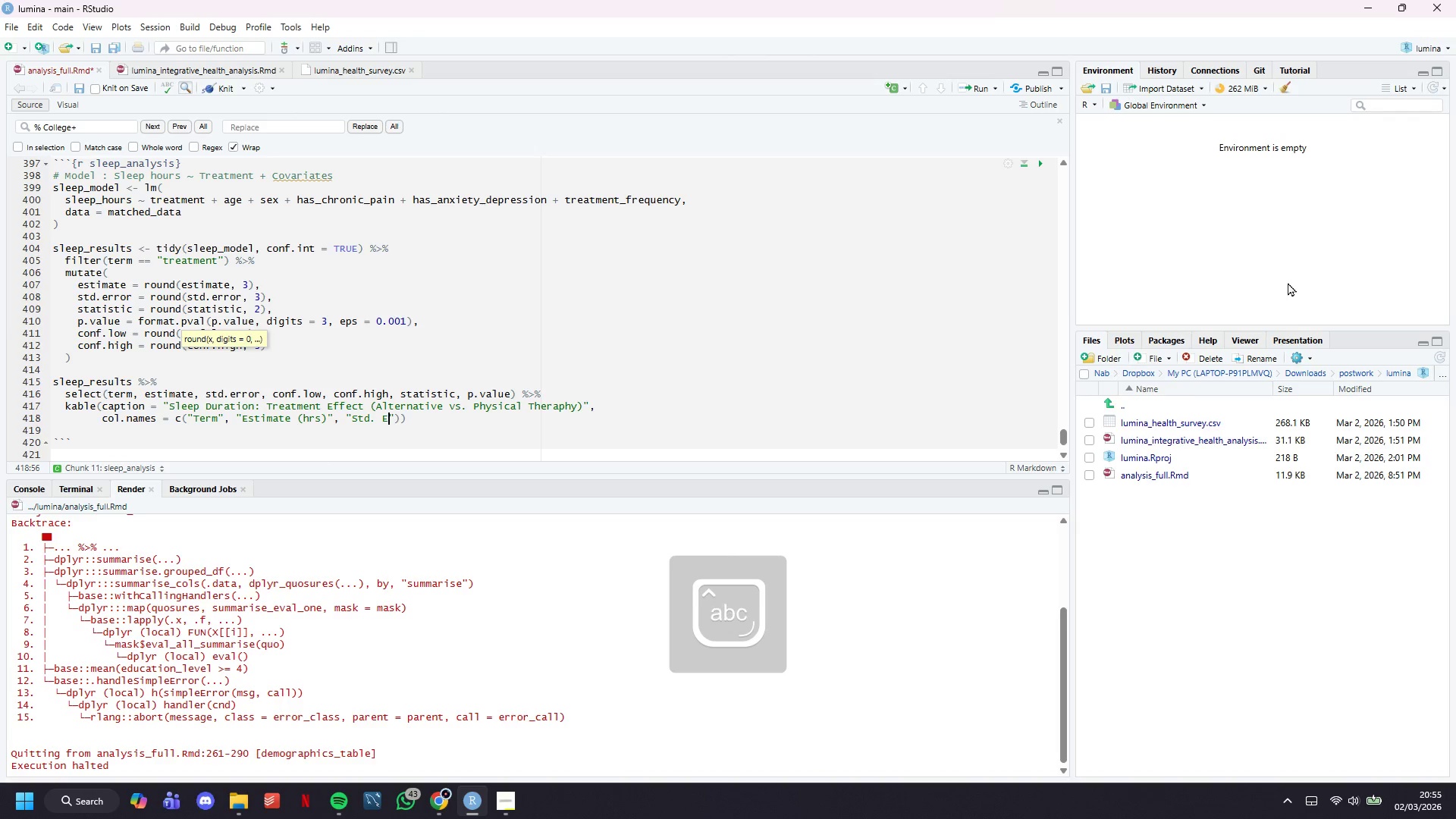 
key(ArrowRight)
 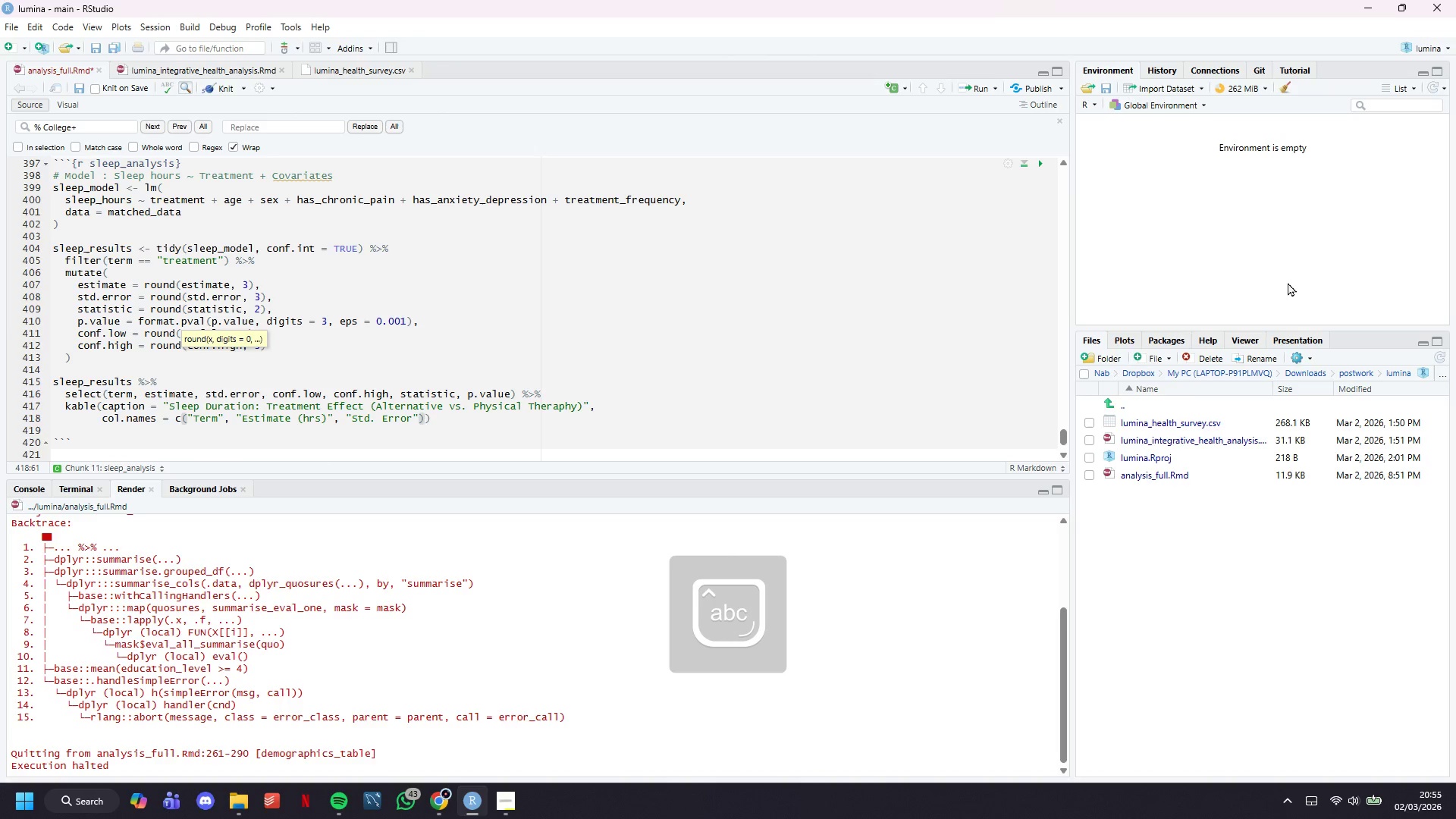 
key(Comma)
 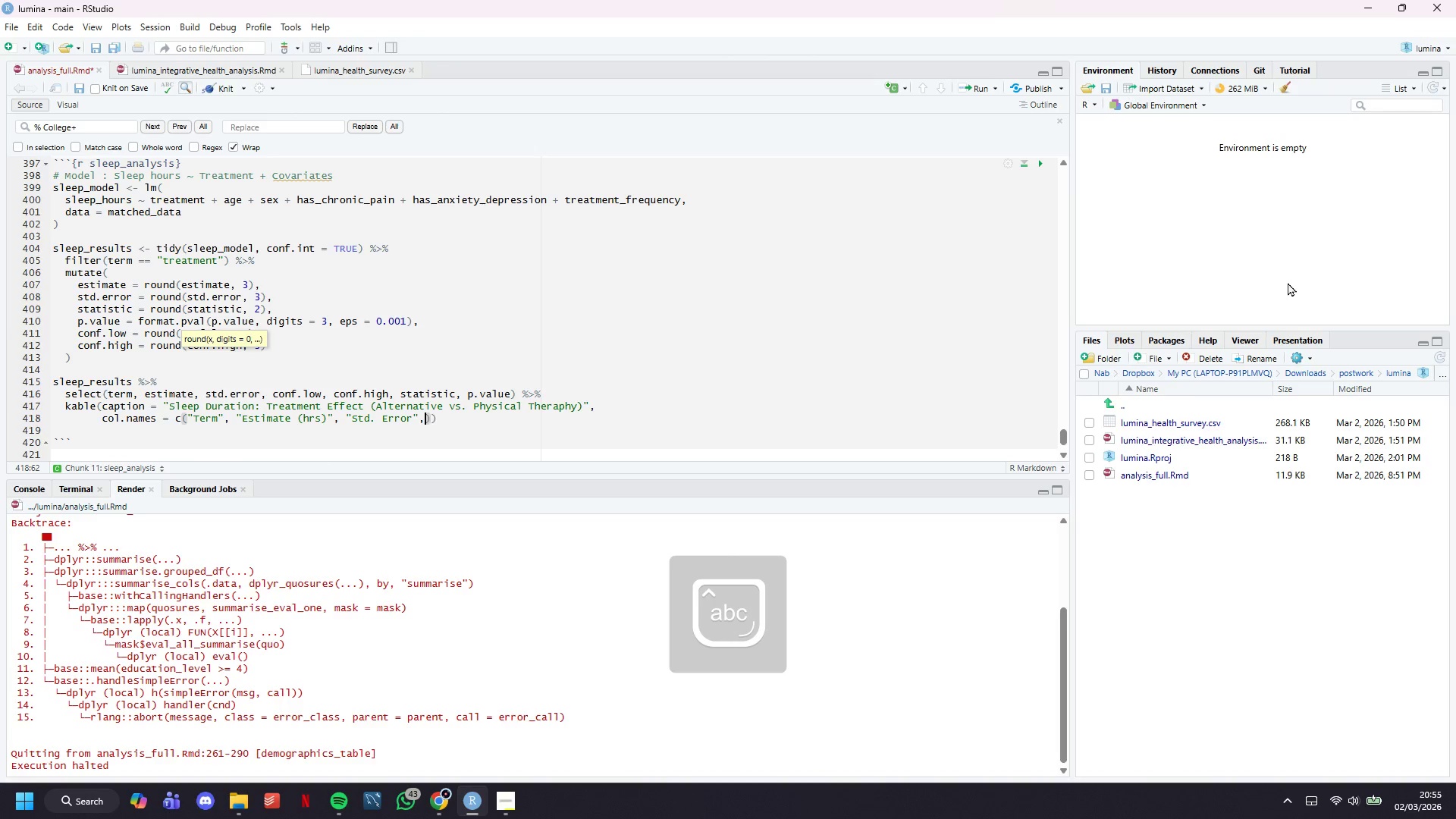 
key(Space)
 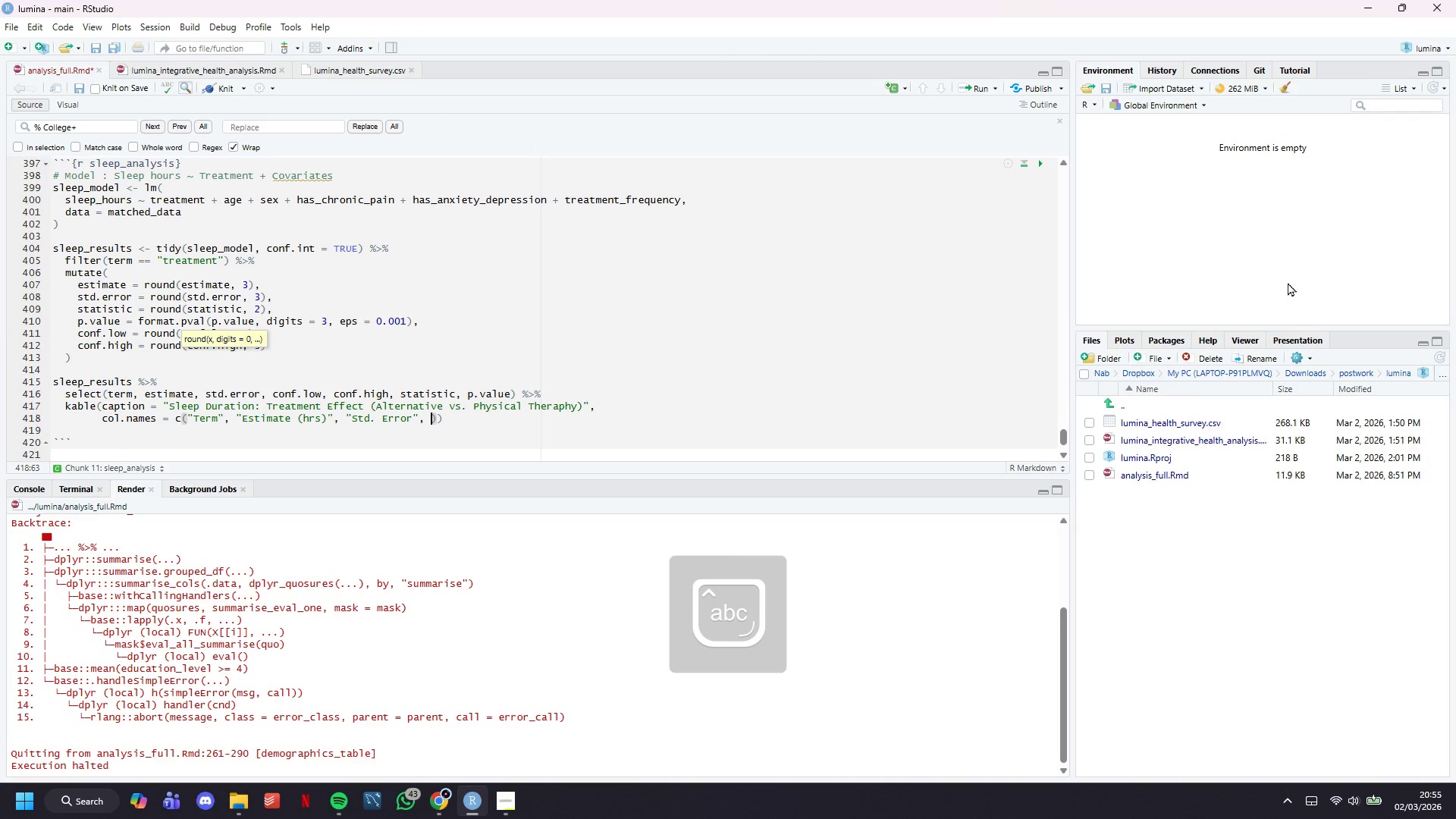 
key(Shift+Quote)
 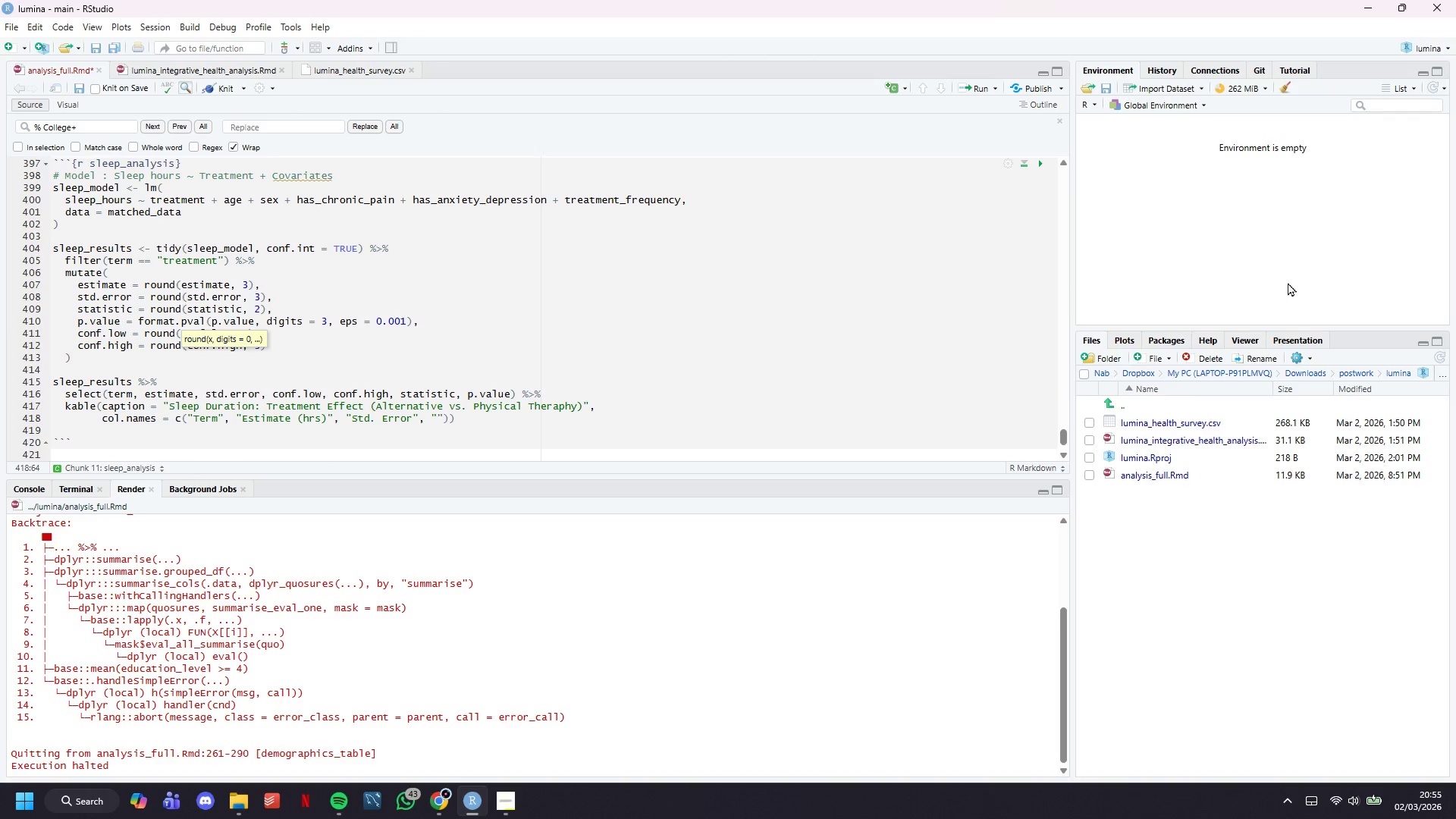 
wait(7.5)
 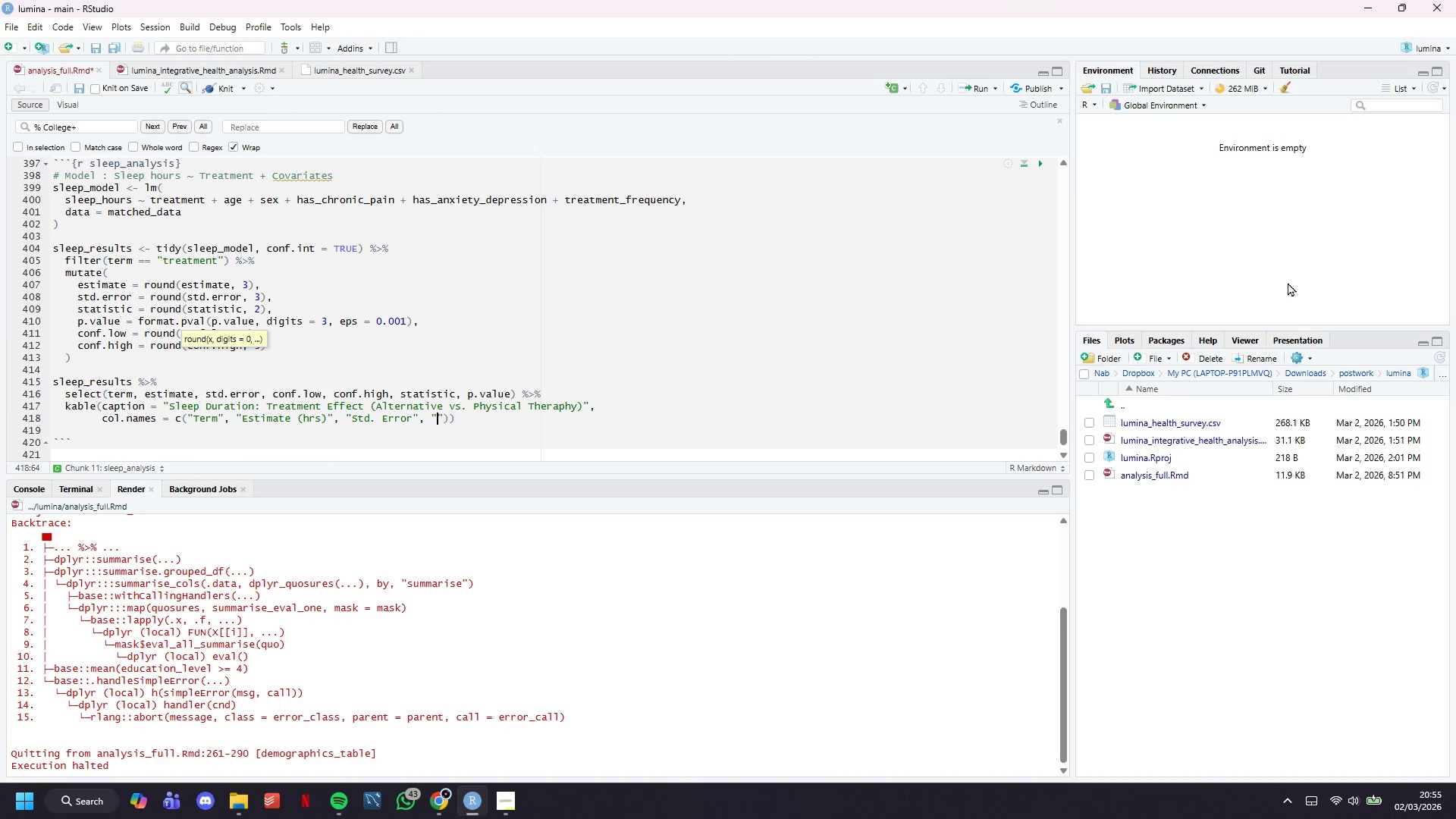 
type(95% CI Lower)
 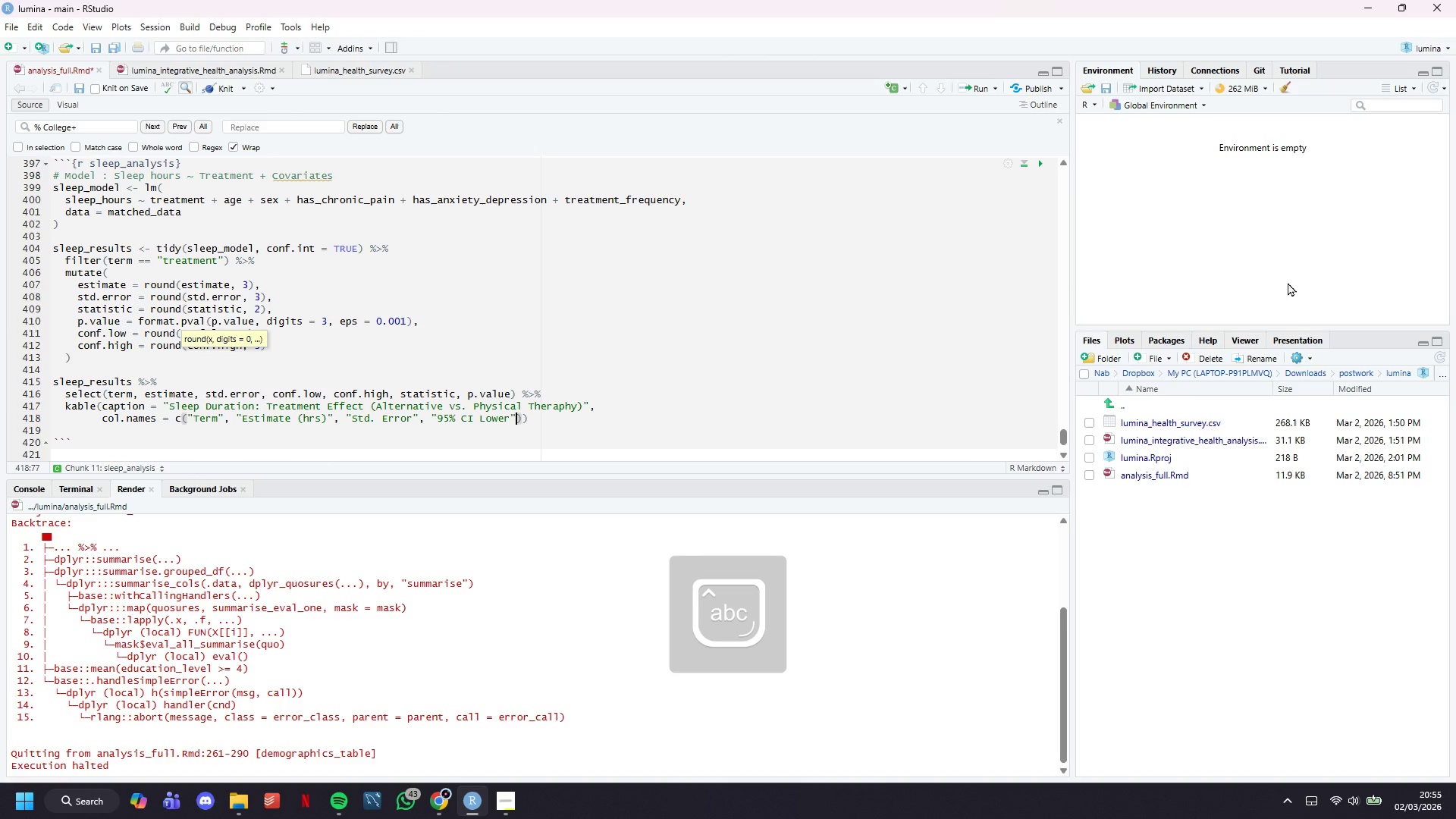 
 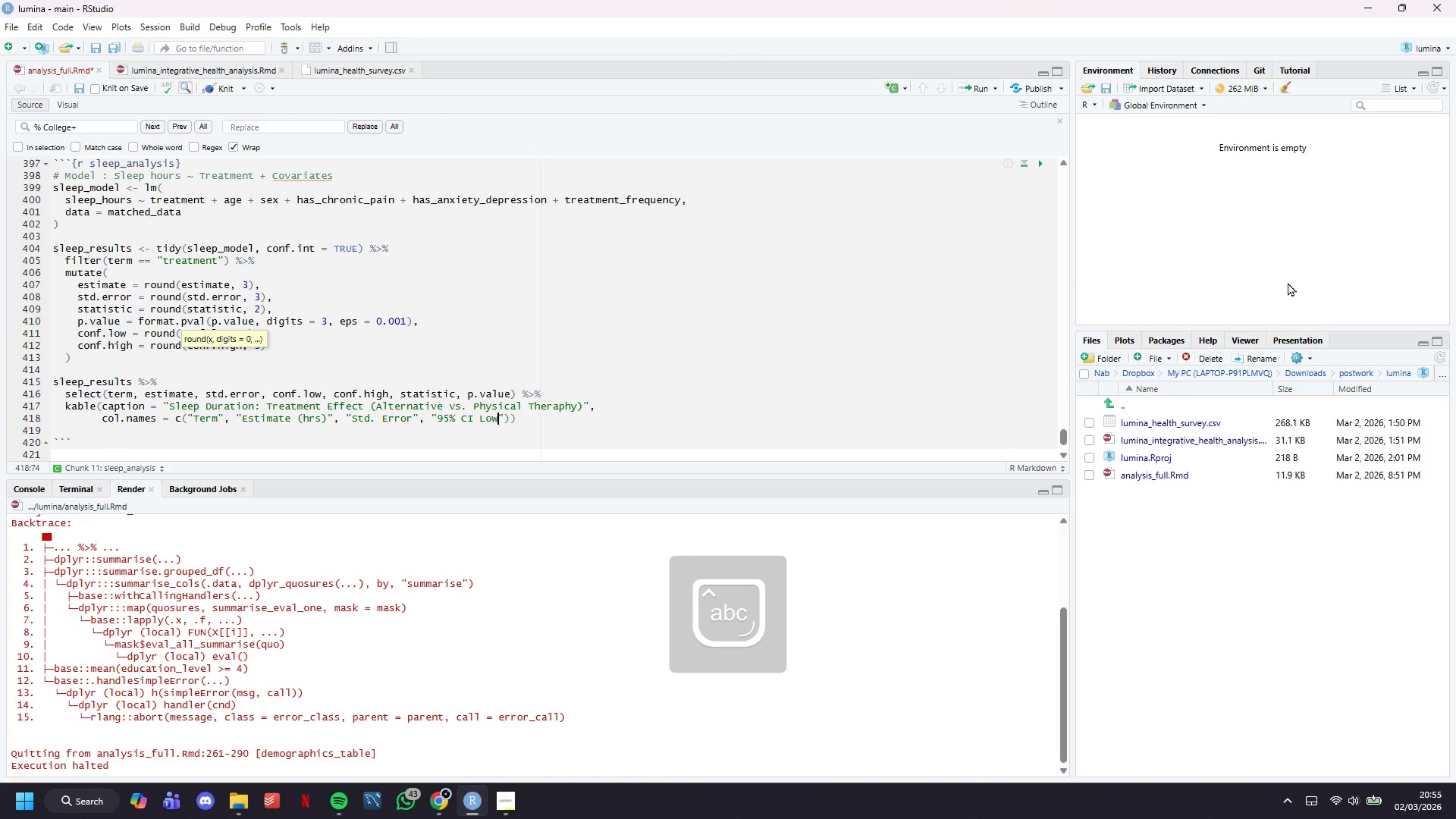 
key(ArrowRight)
 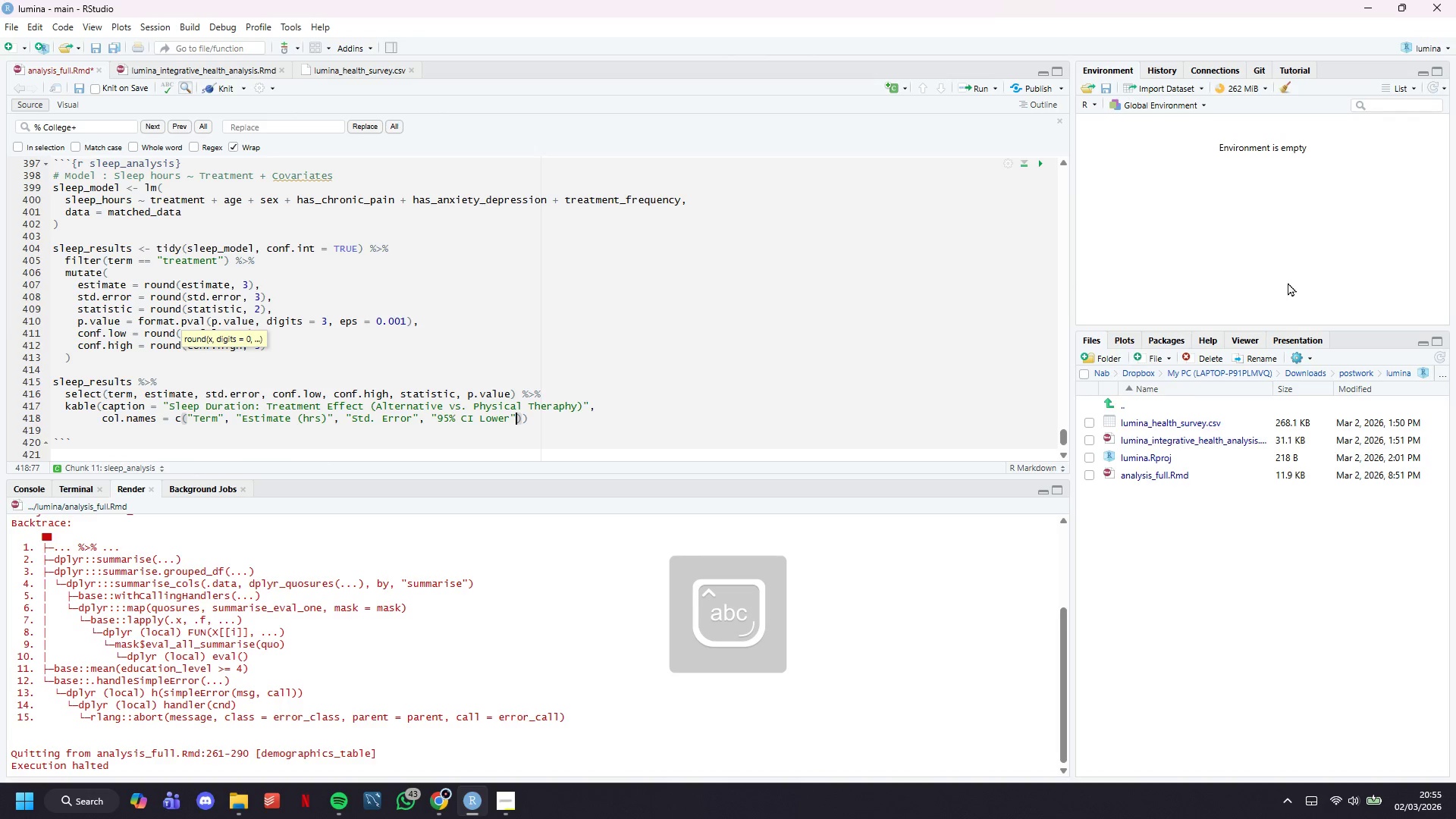 
type(, "96%)
key(Backspace)
key(Backspace)
type(5% )
 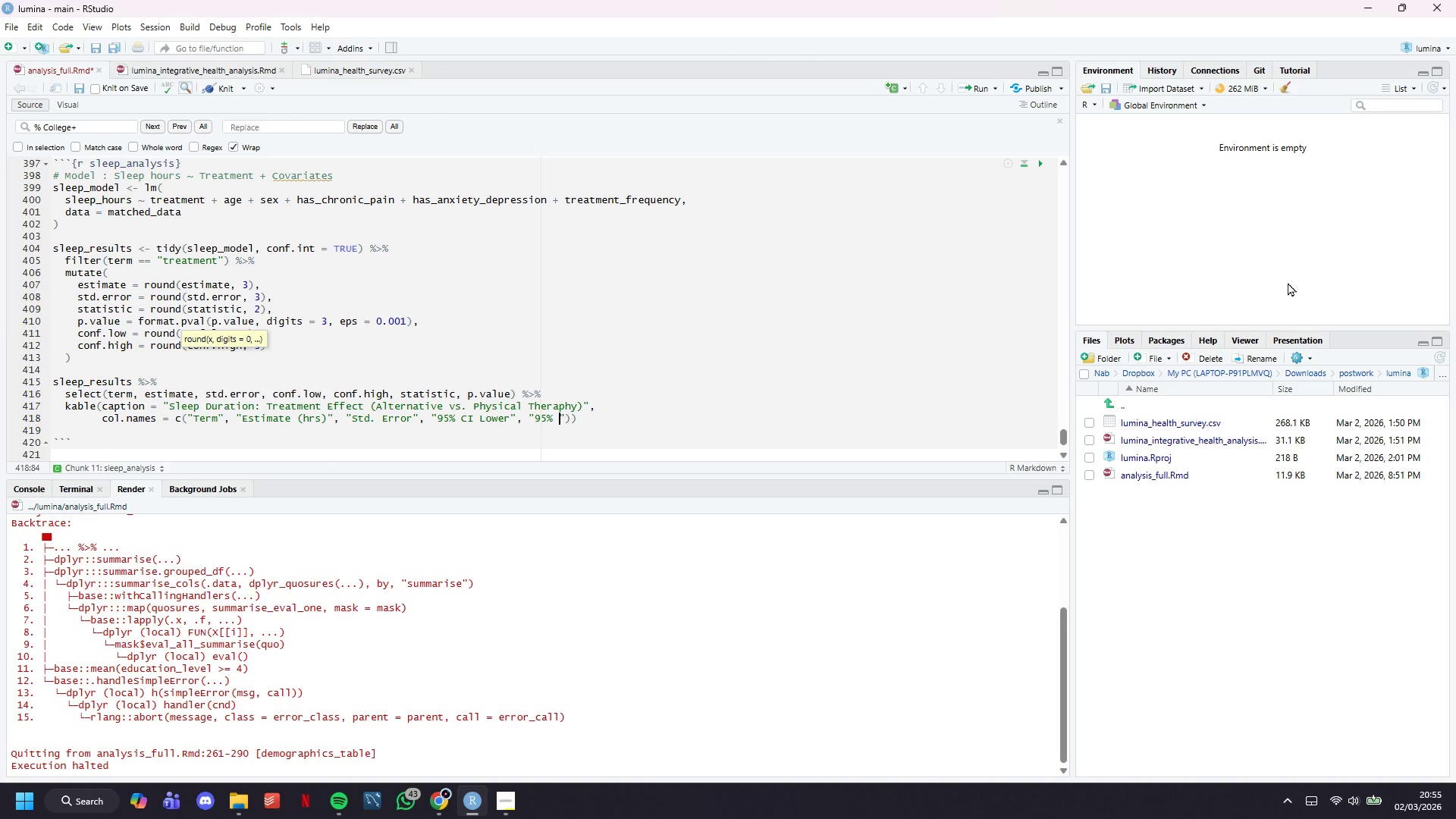 
wait(15.47)
 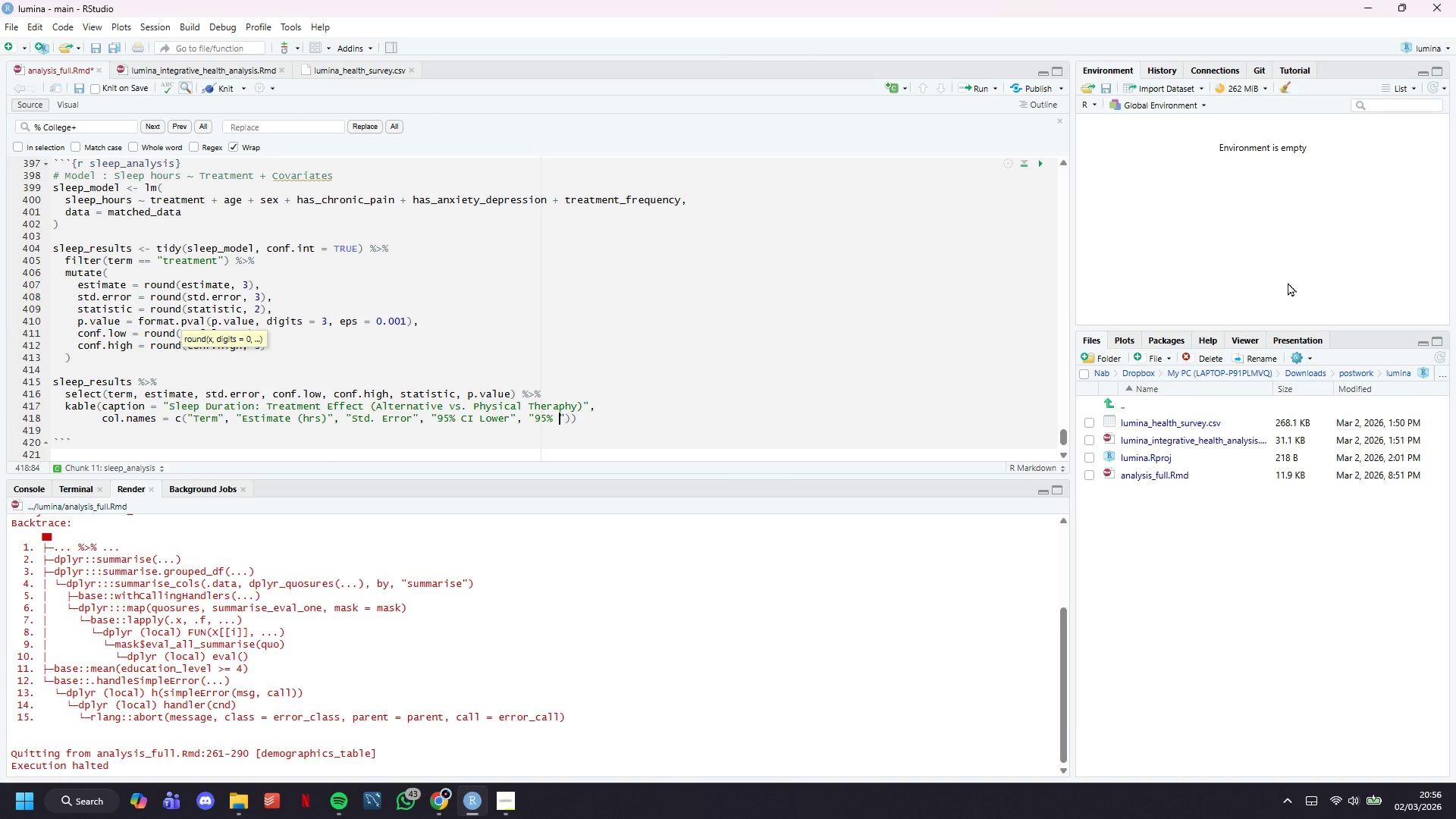 
type(CI Upper)
 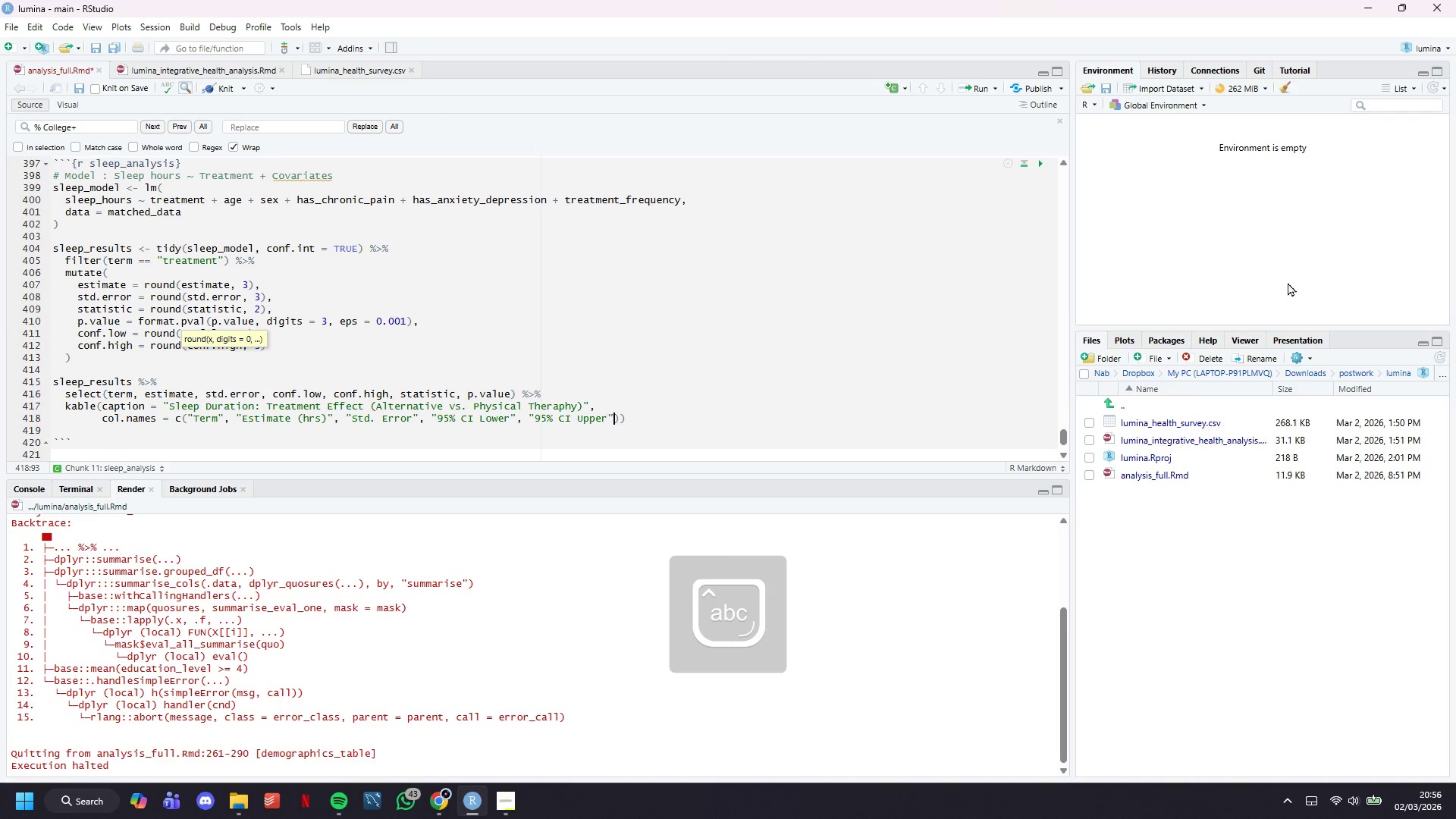 
key(ArrowRight)
 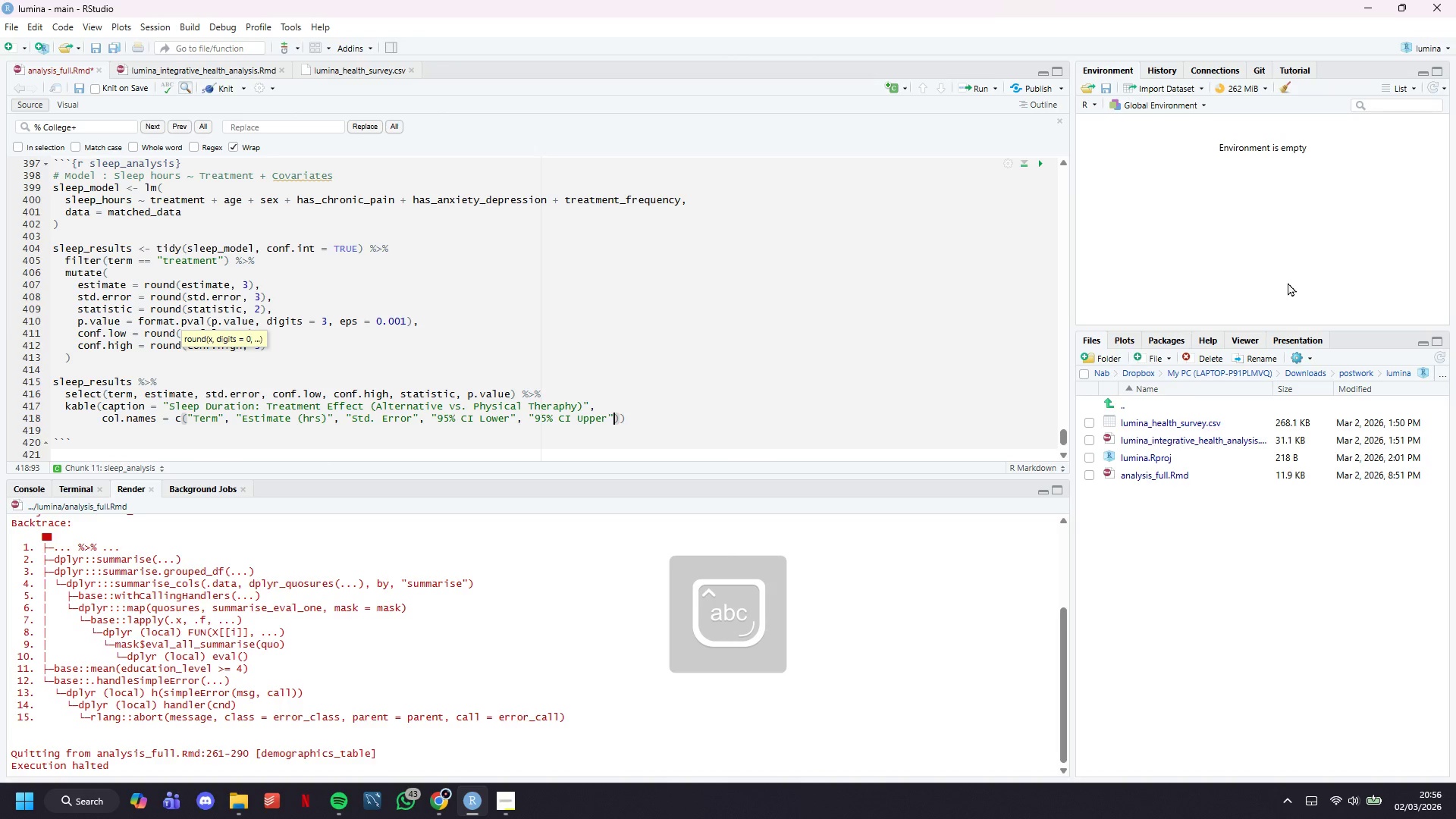 
type(, "t-stastic)
key(Backspace)
type(stic)
 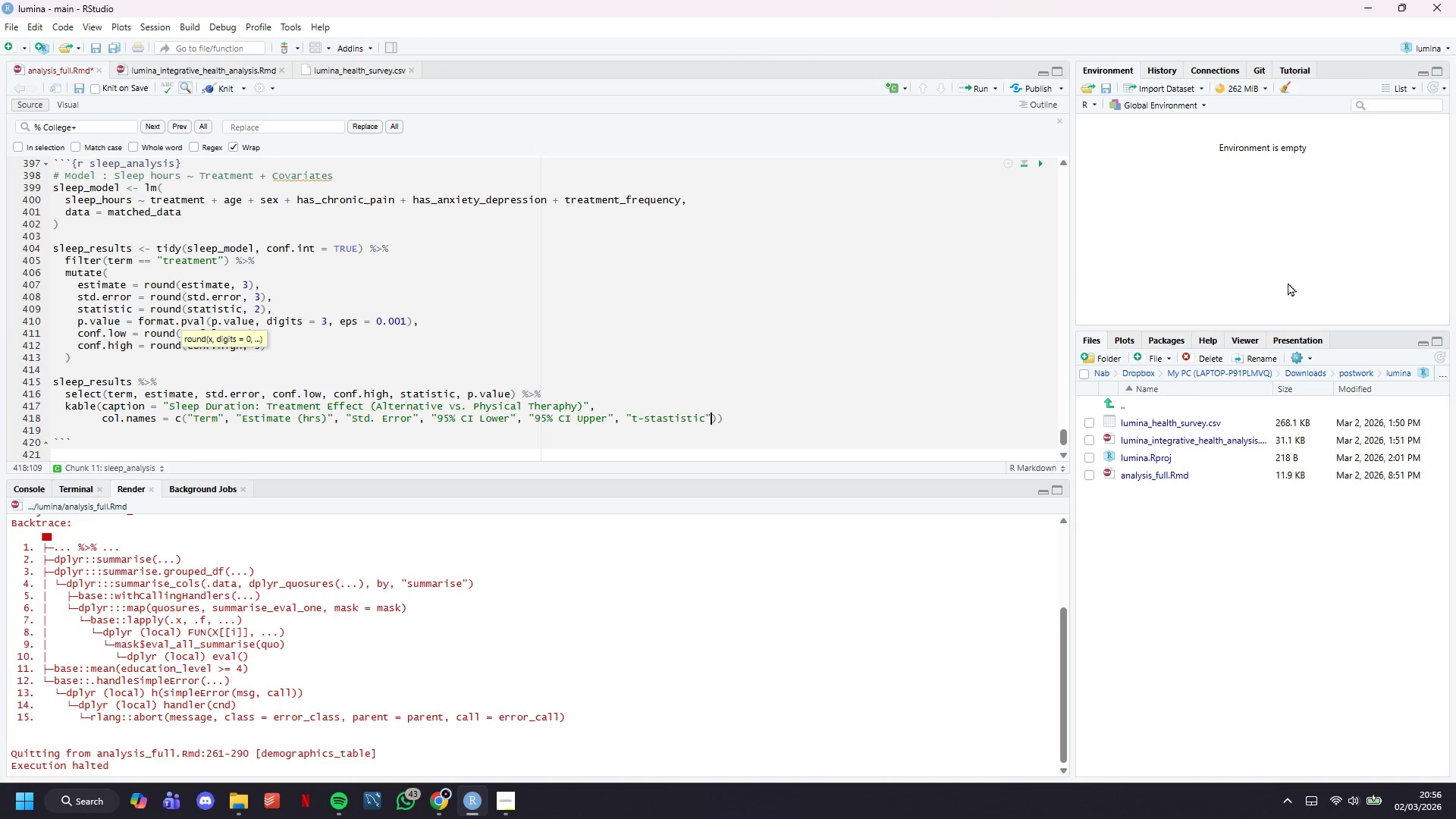 
key(ArrowRight)
 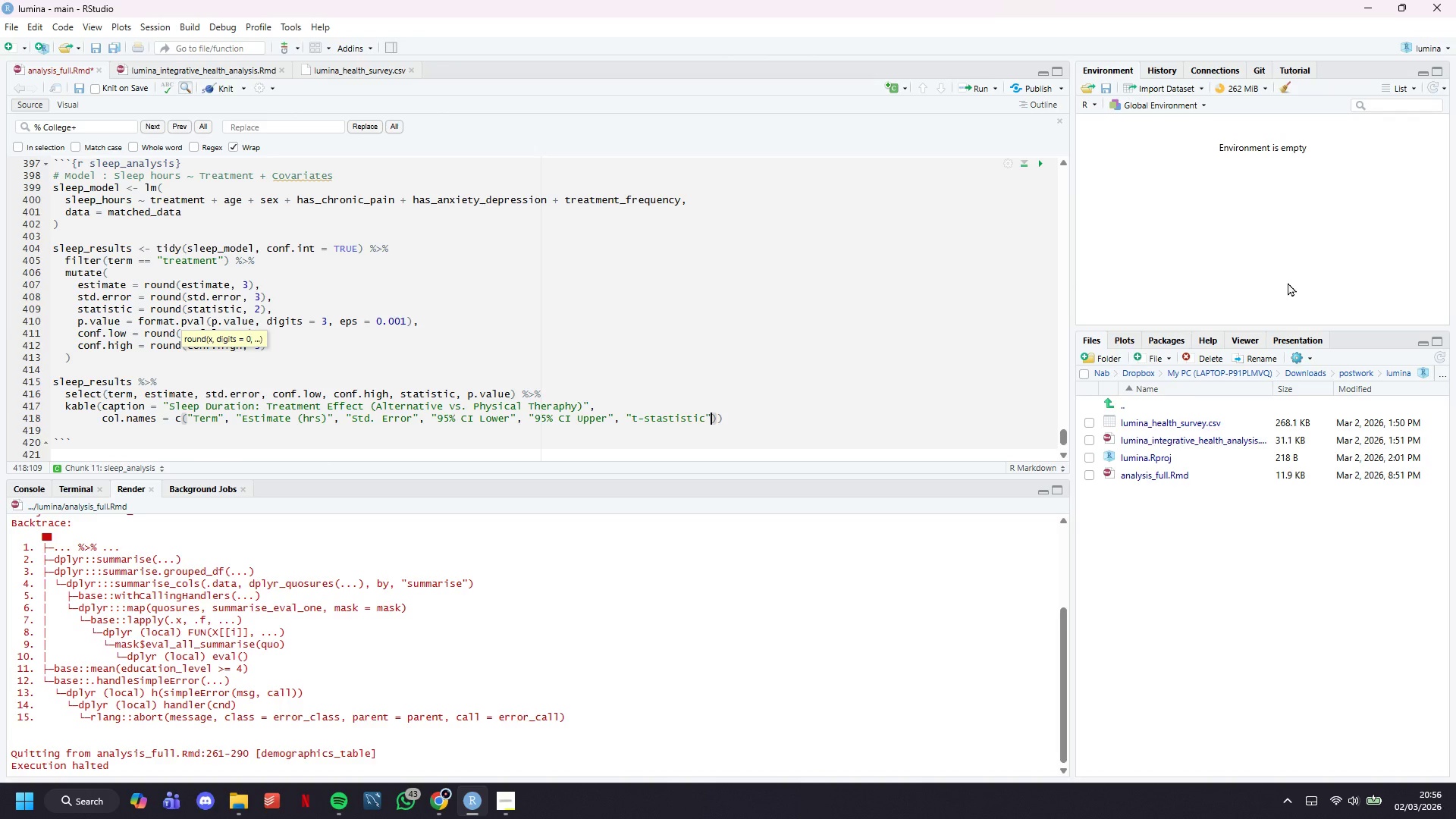 
type(, "p-value)
 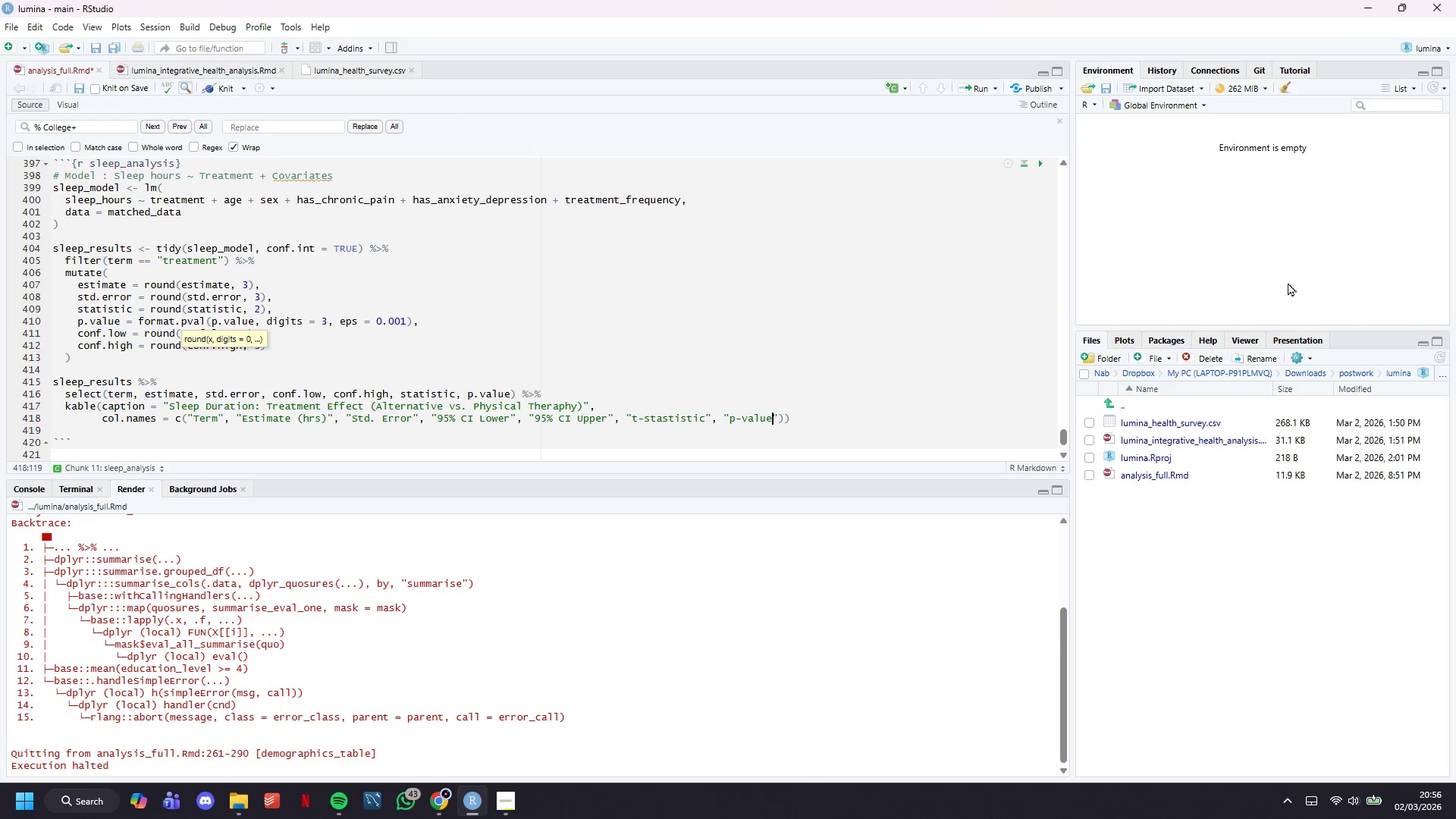 
key(ArrowRight)
 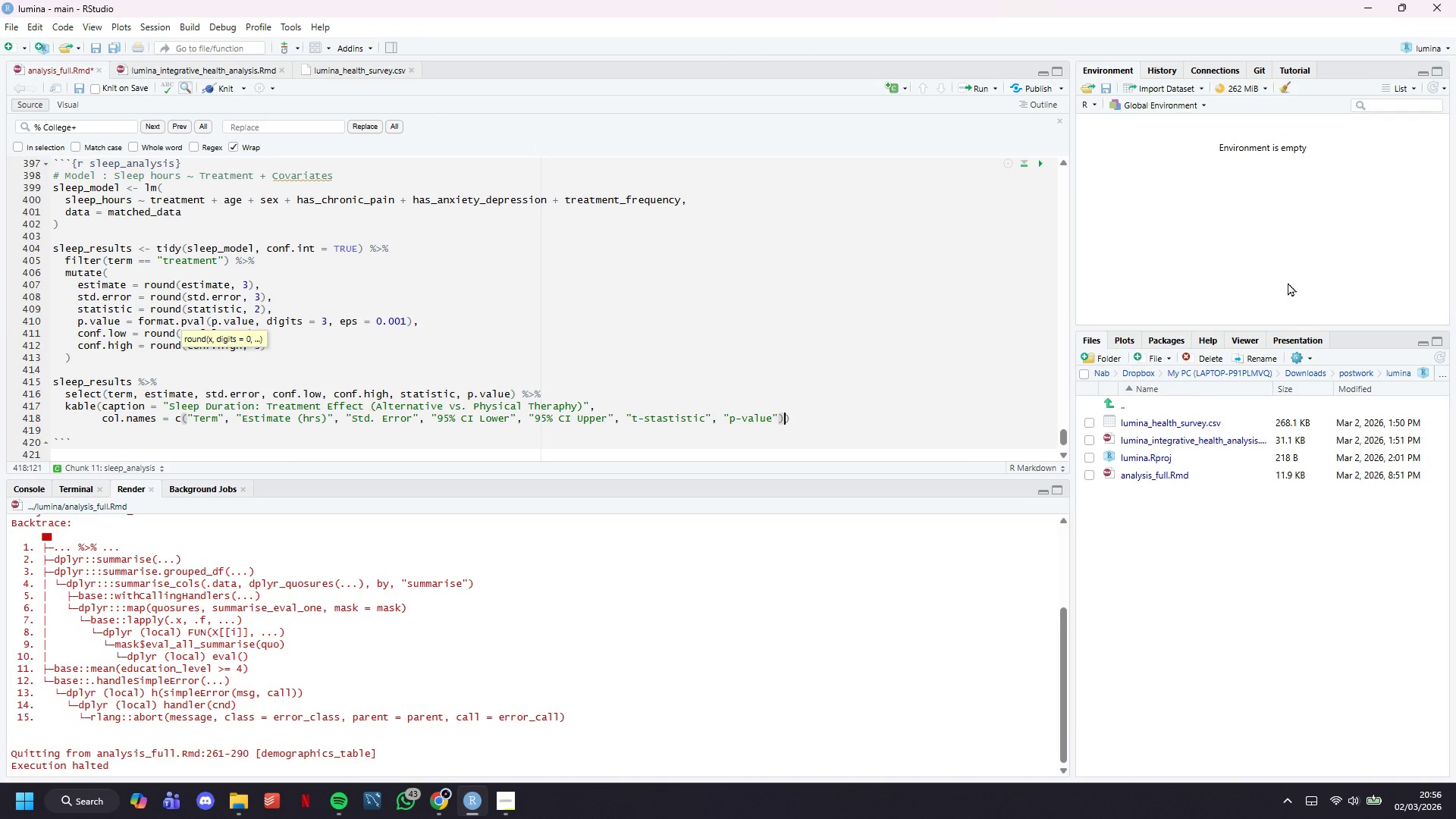 
key(ArrowRight)
 